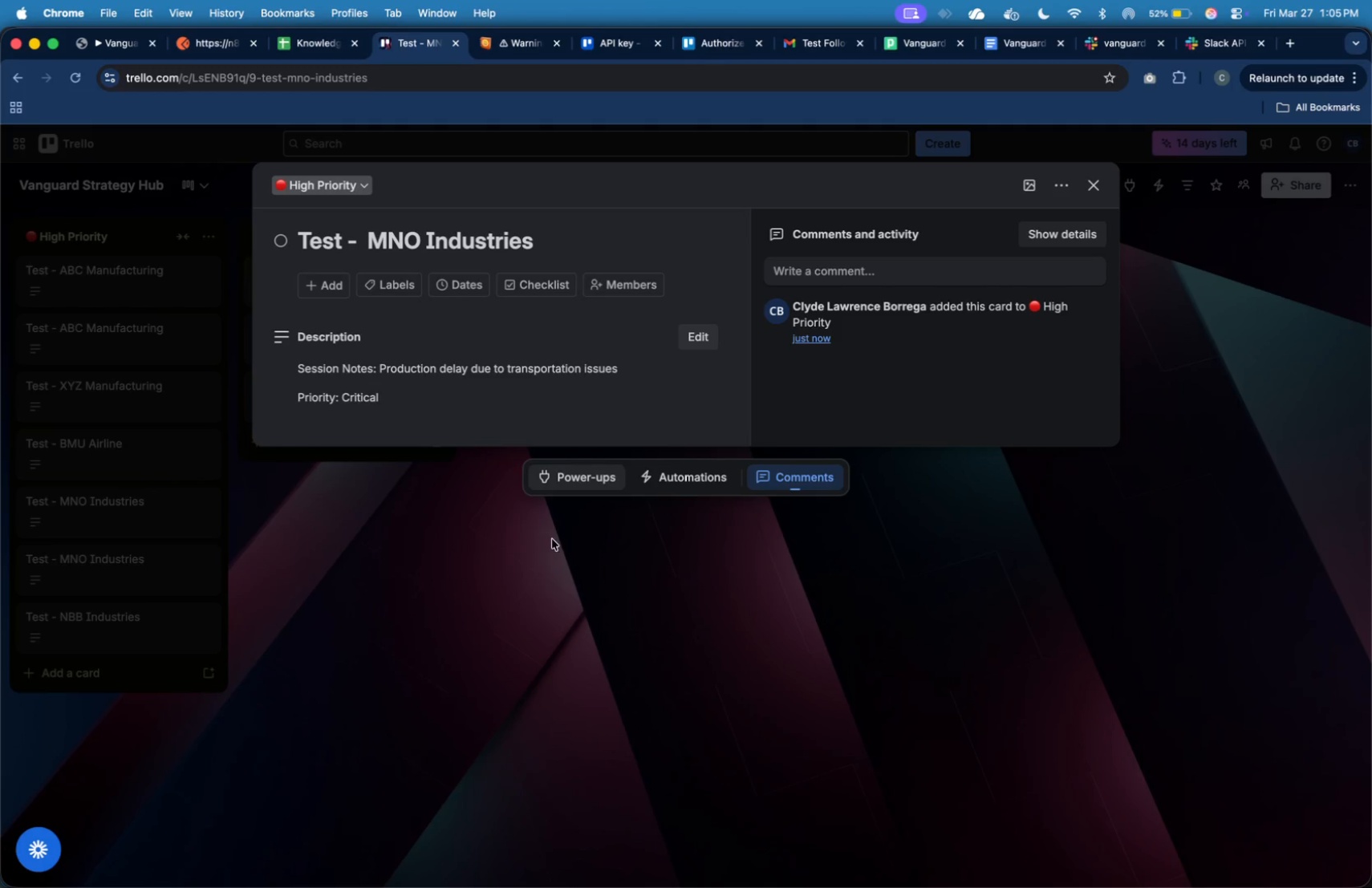 
left_click([543, 571])
 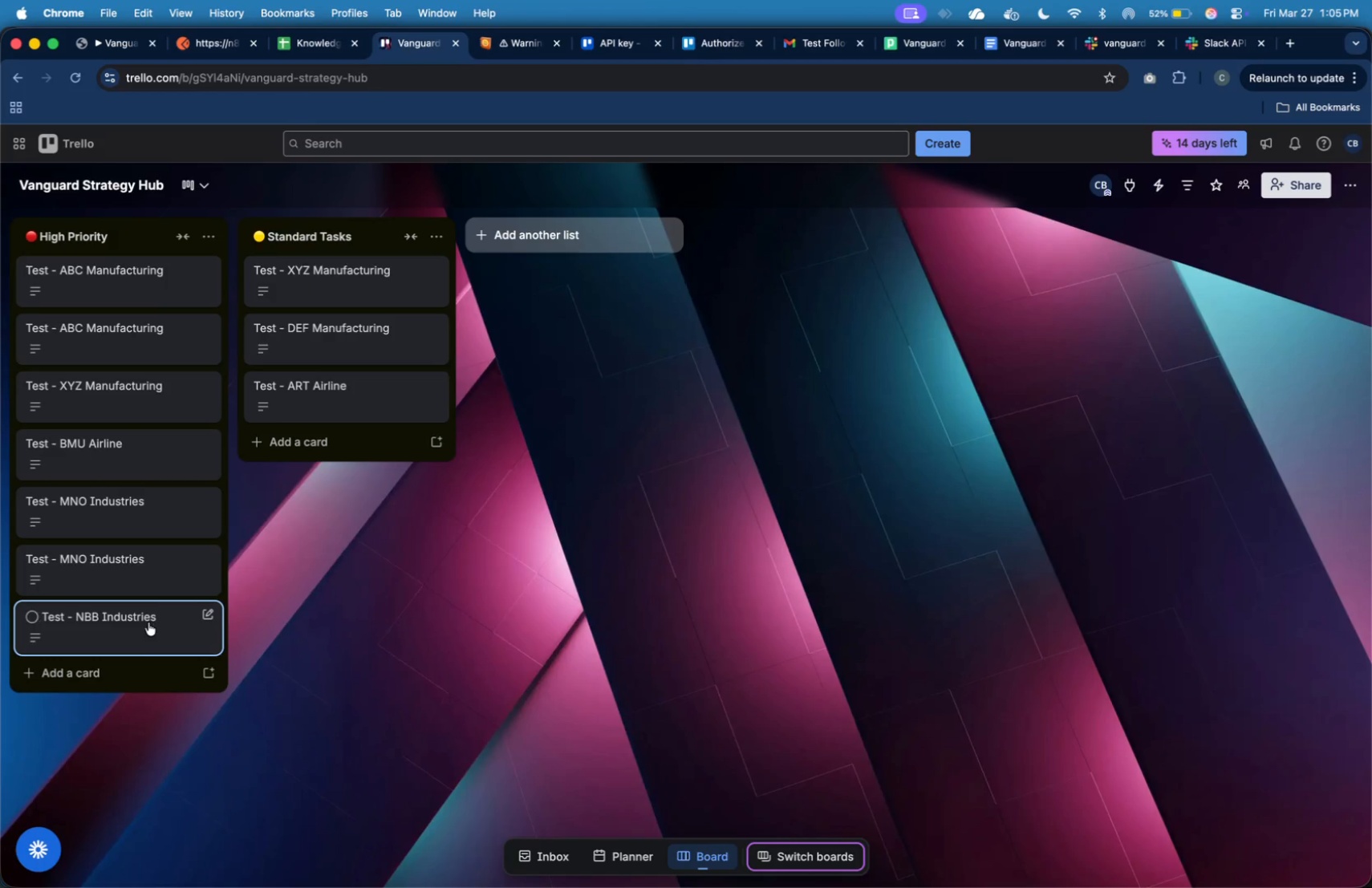 
left_click([148, 622])
 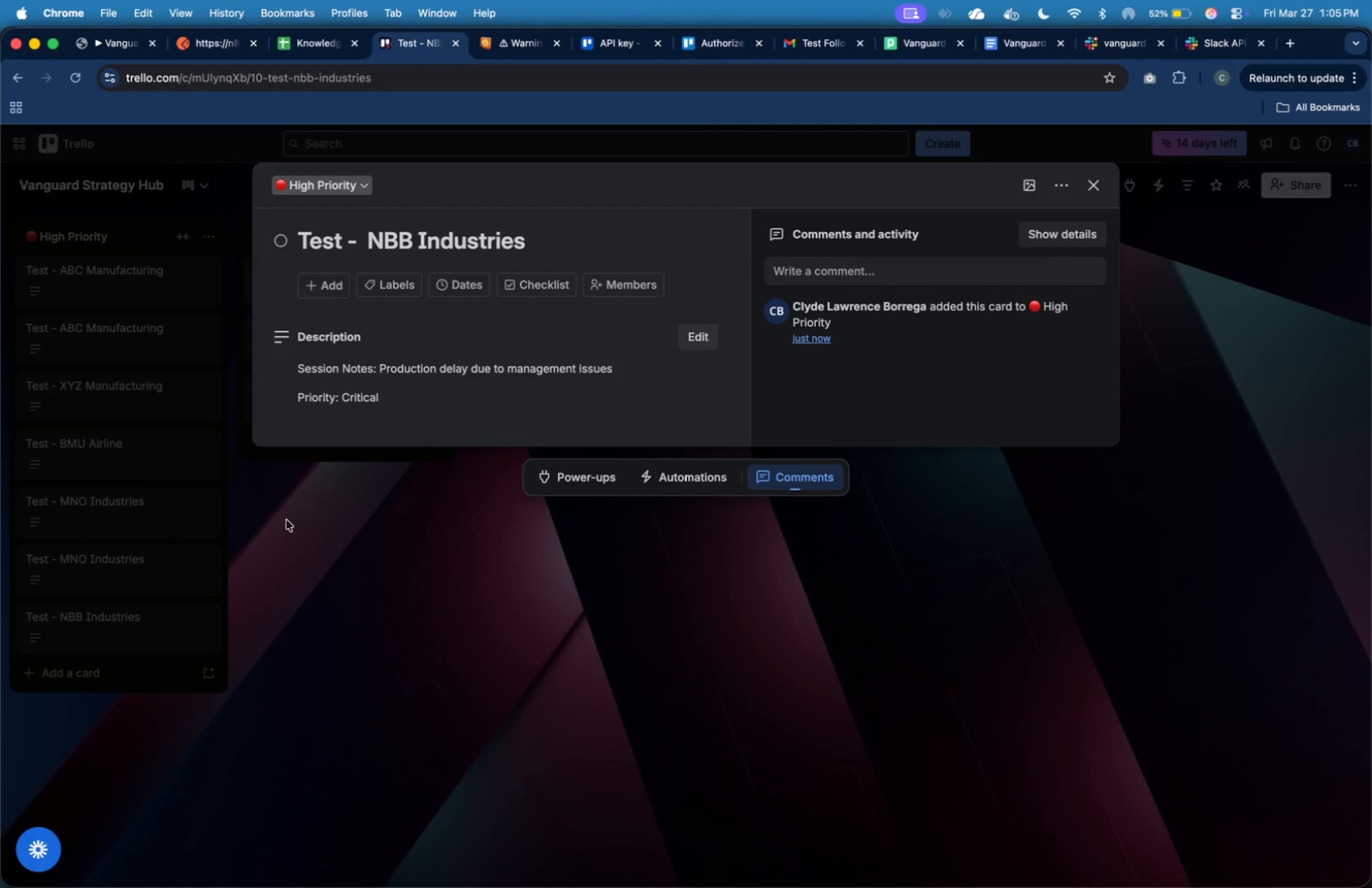 
wait(8.44)
 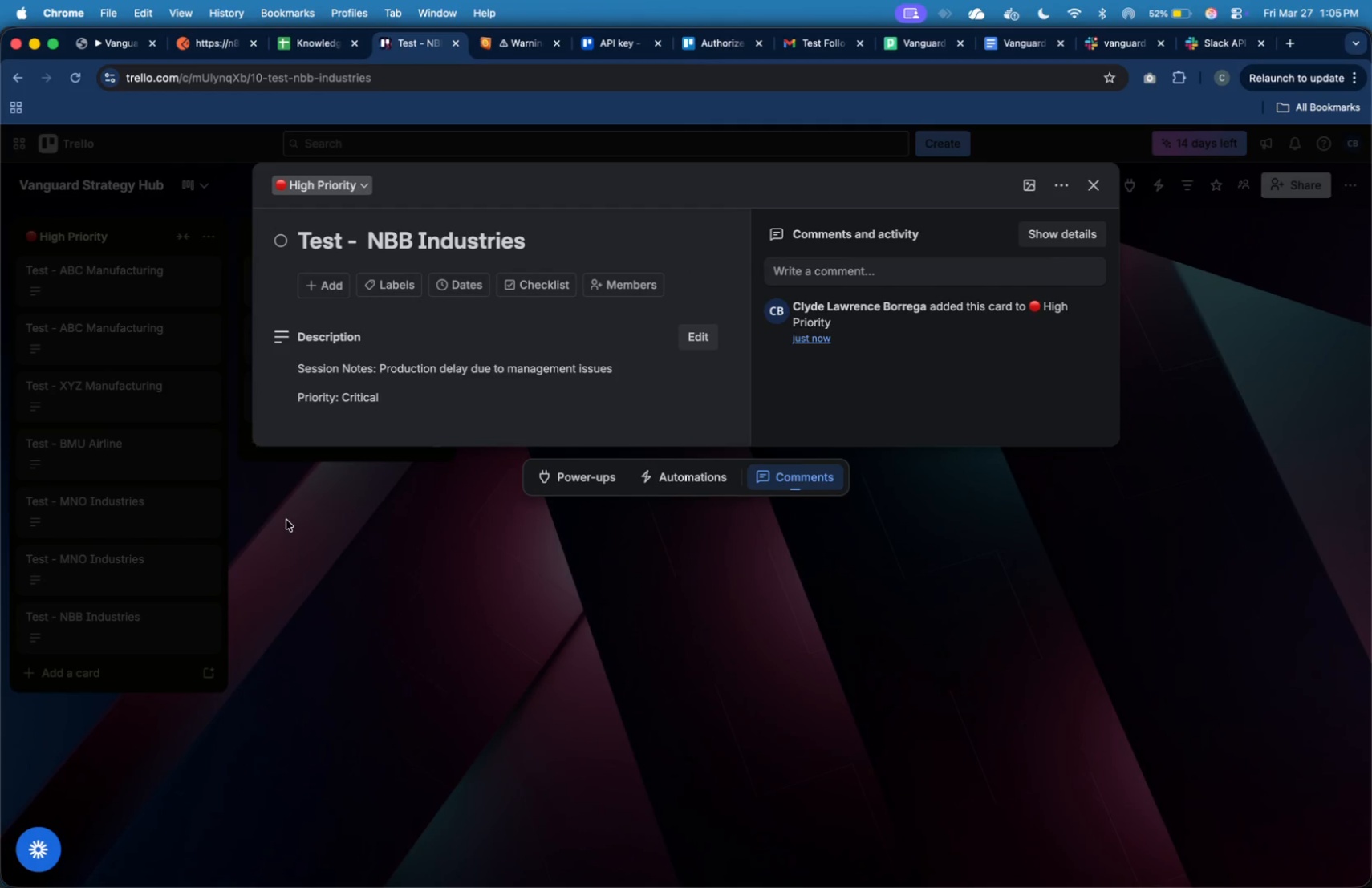 
left_click([124, 50])
 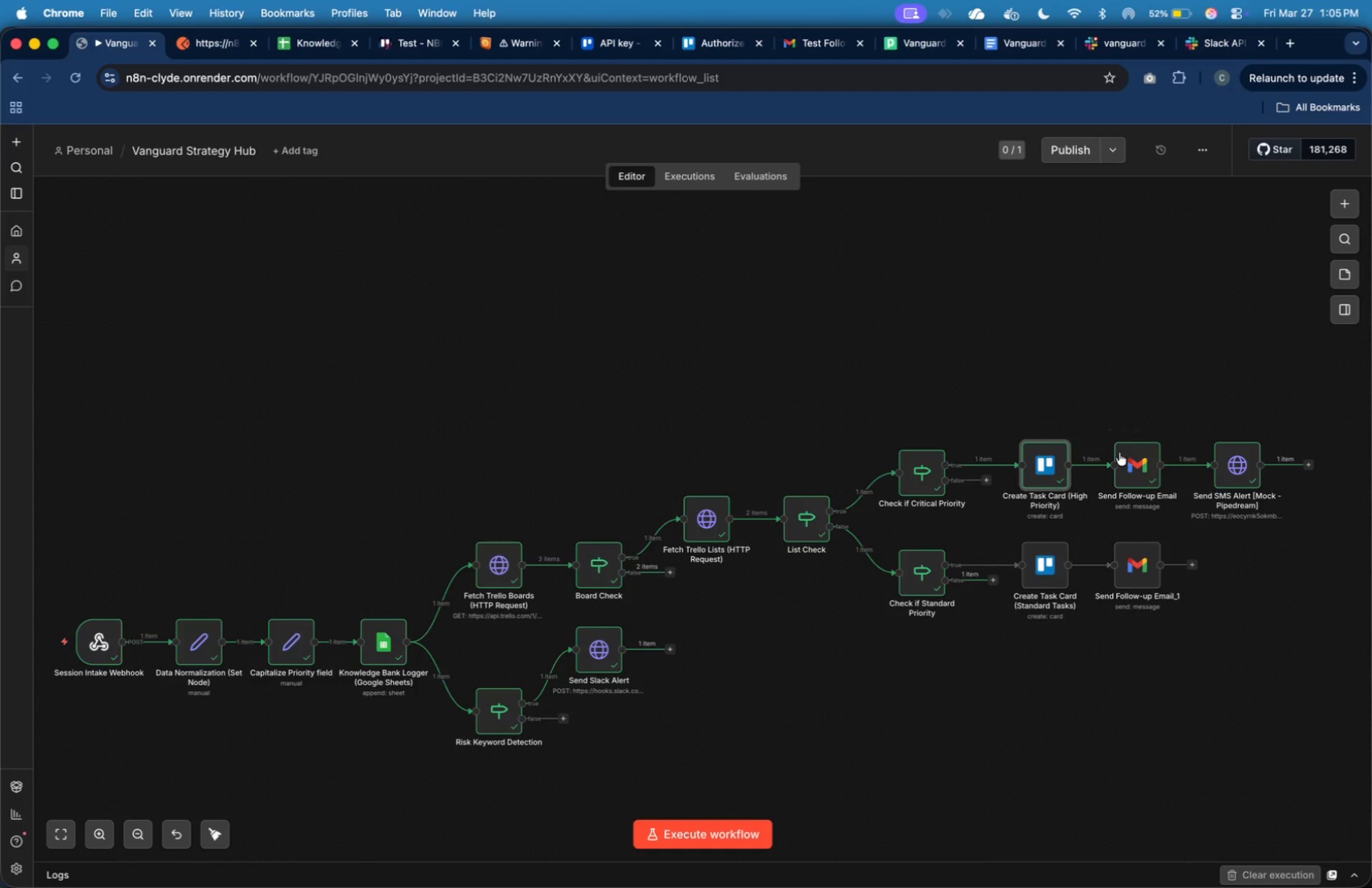 
left_click([1136, 462])
 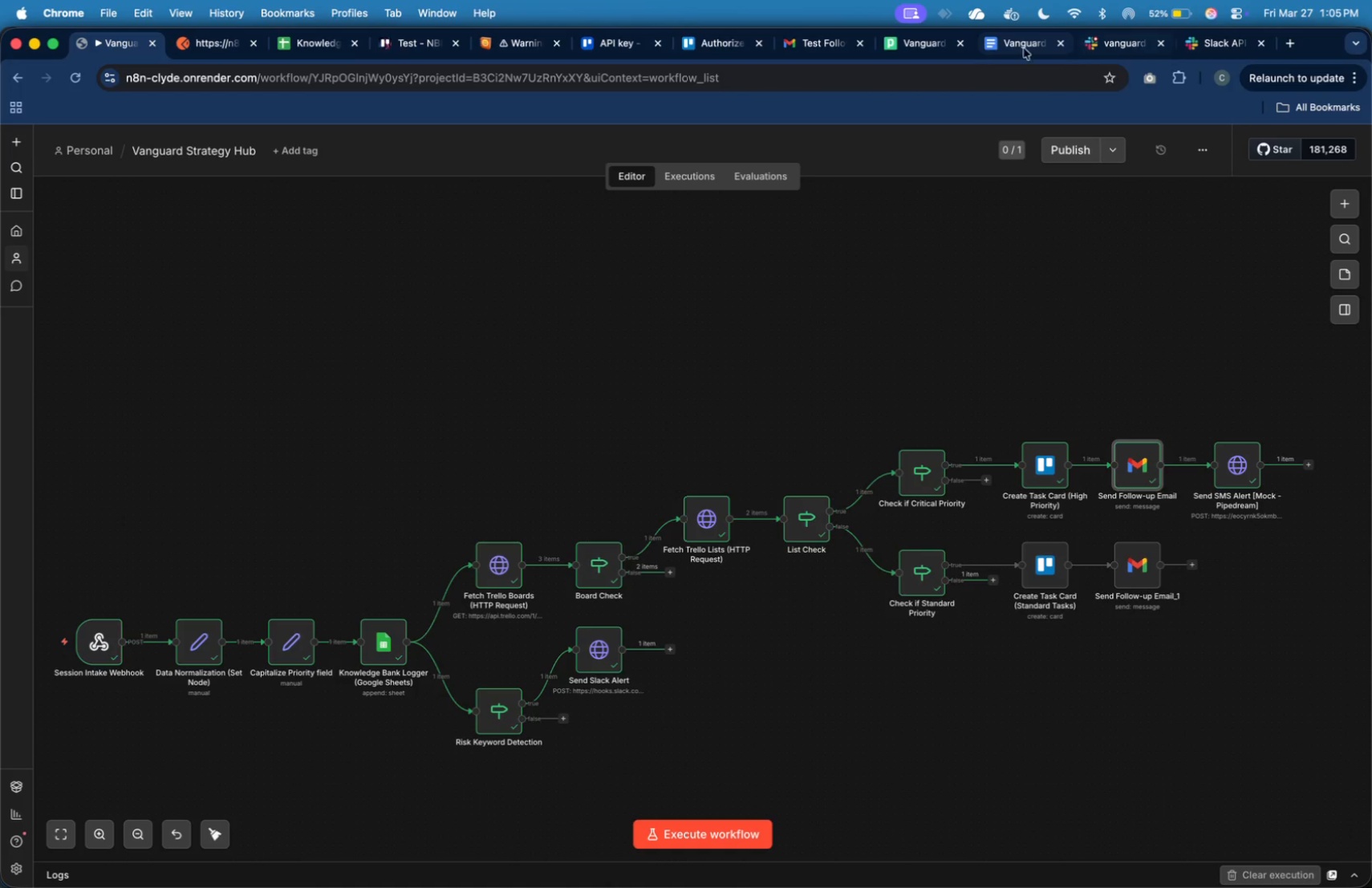 
left_click([824, 51])
 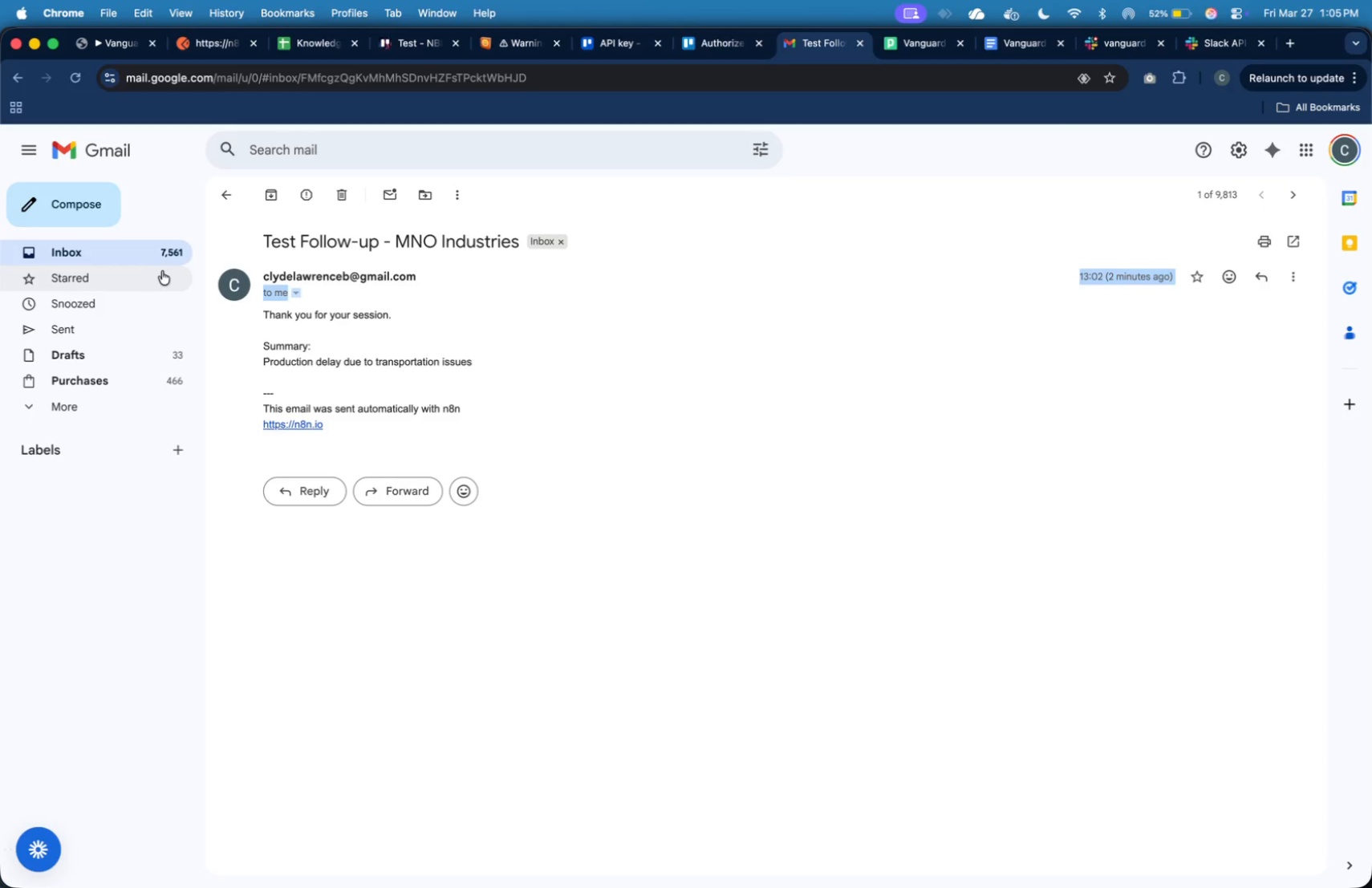 
left_click([161, 257])
 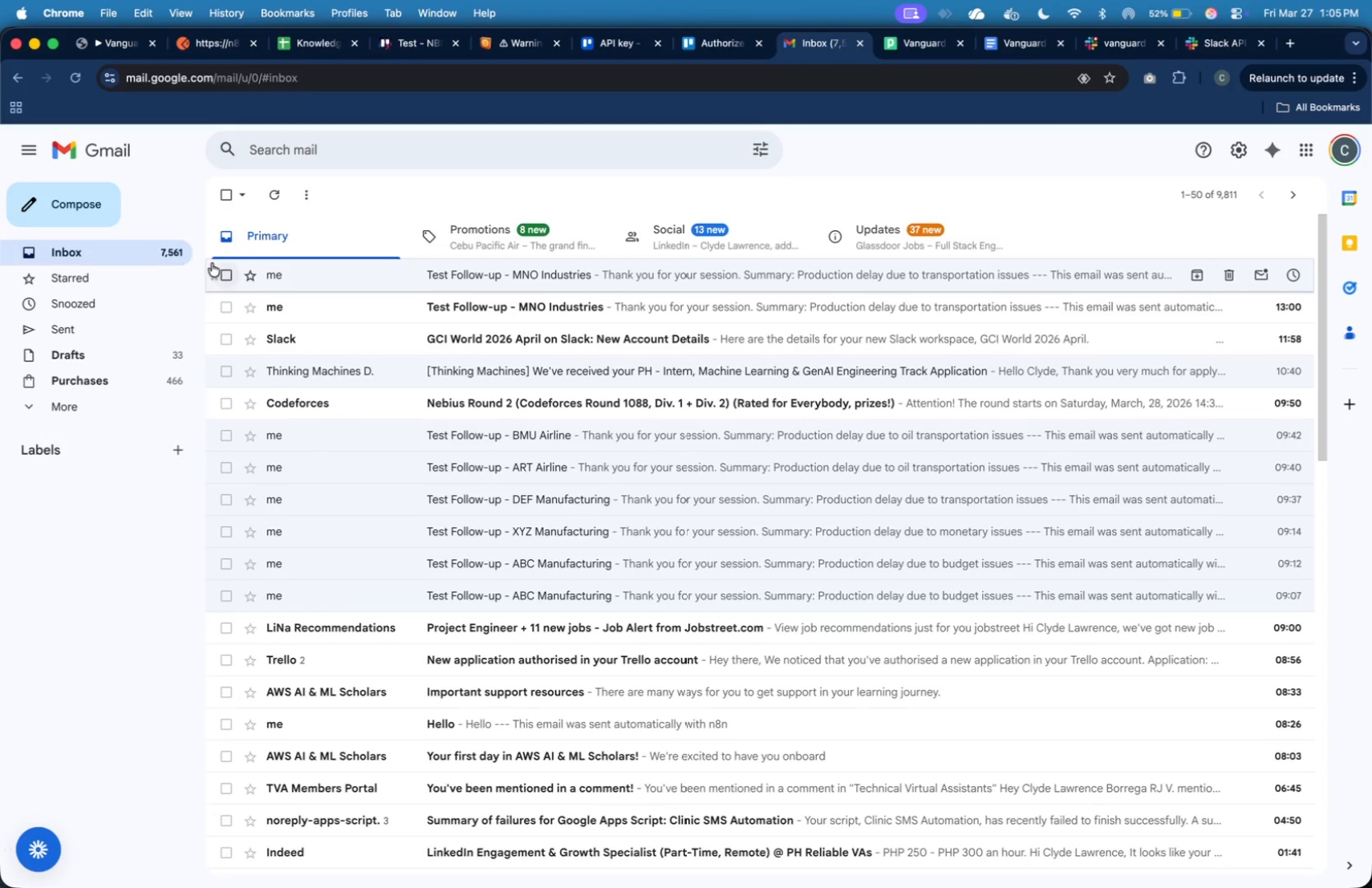 
left_click([185, 257])
 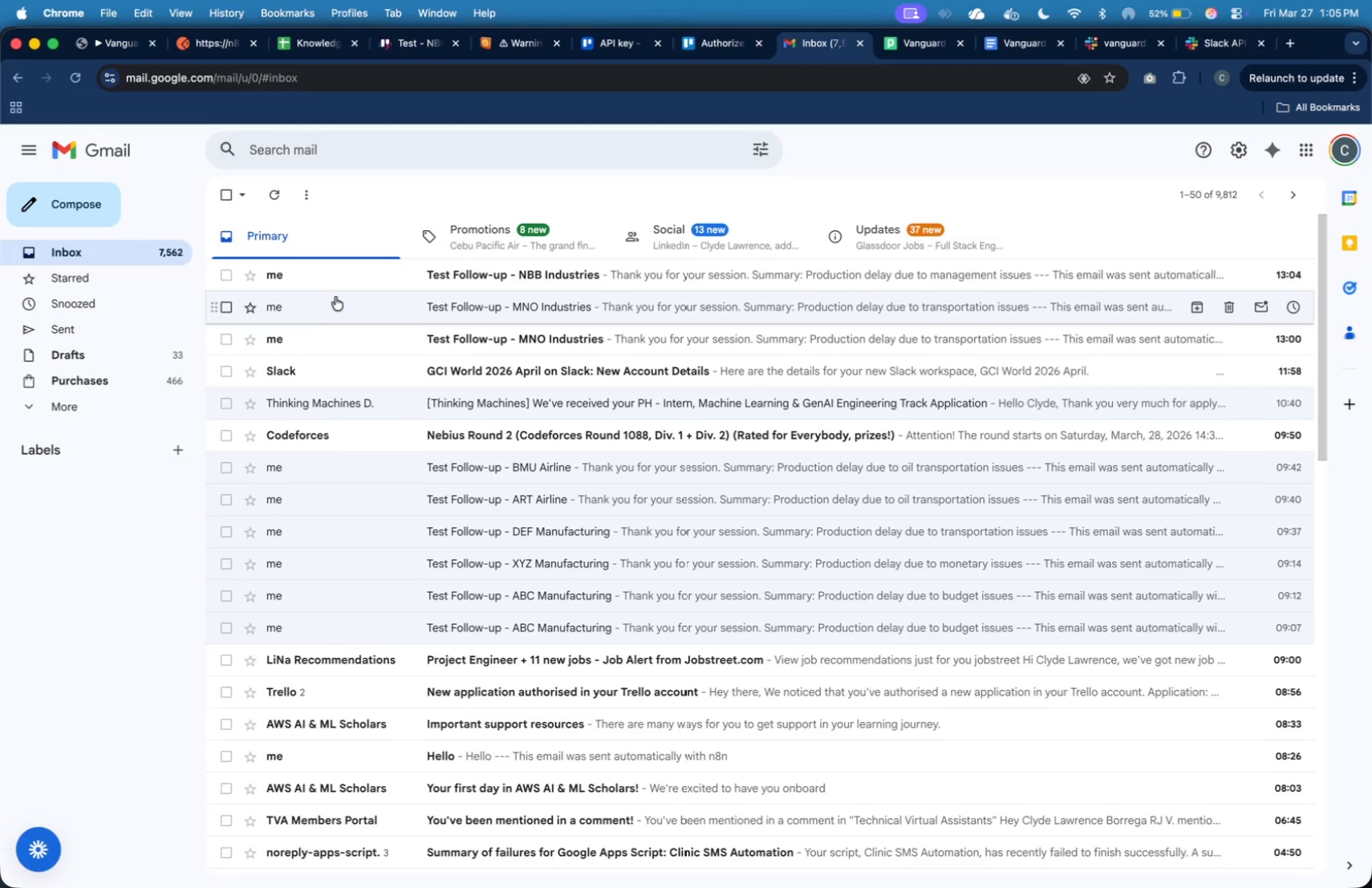 
left_click([343, 282])
 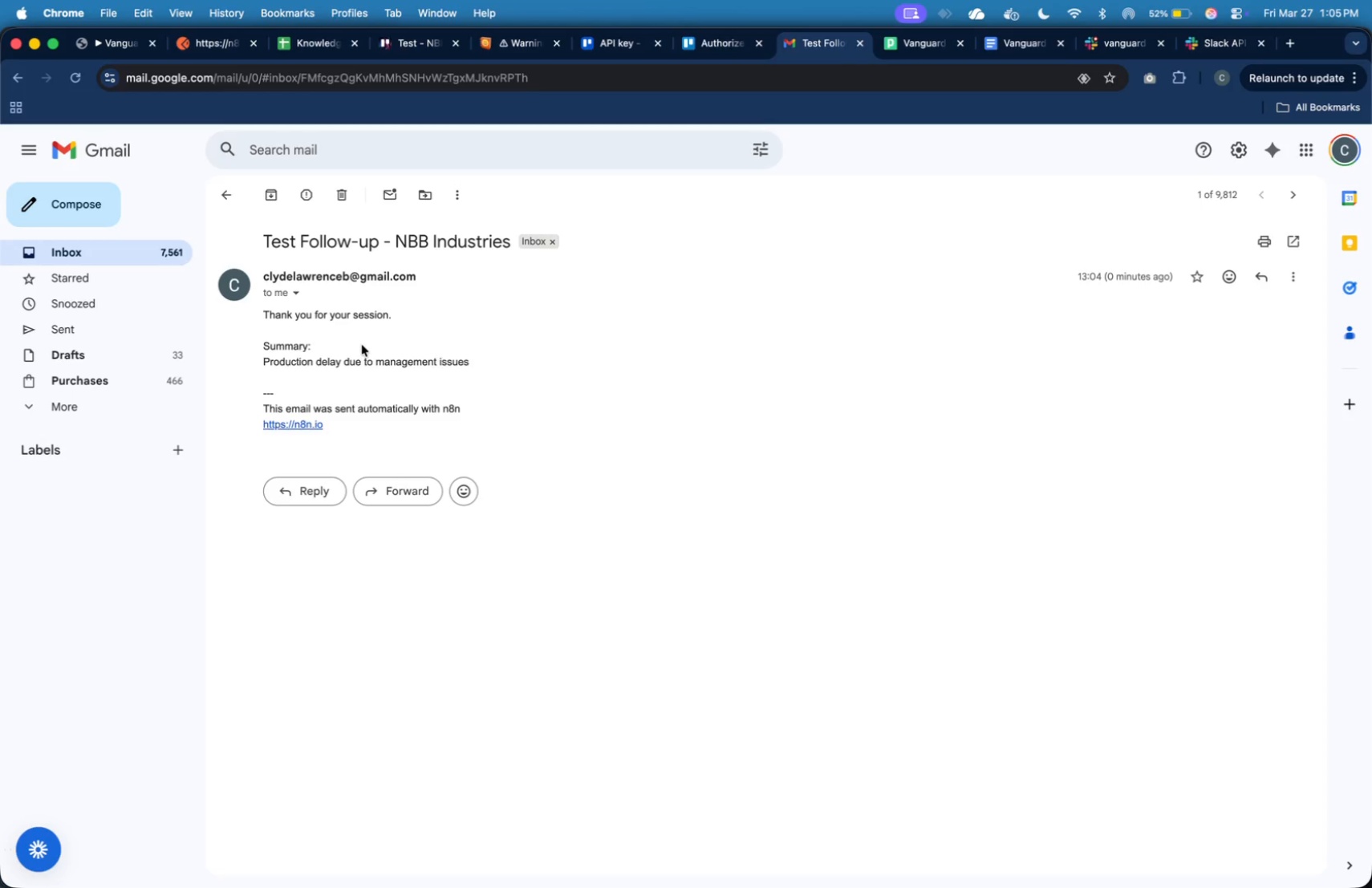 
left_click([127, 47])
 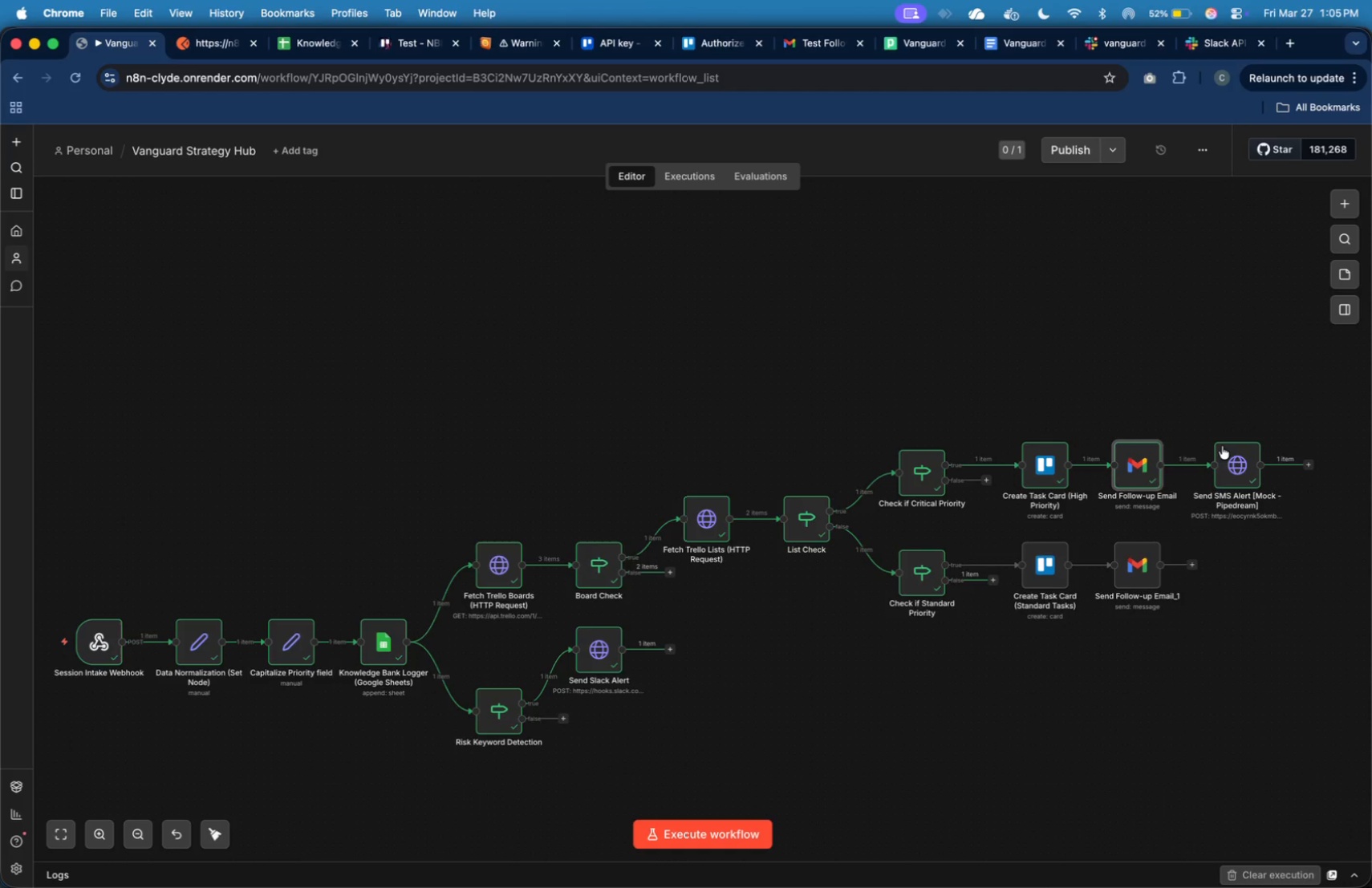 
left_click([1233, 456])
 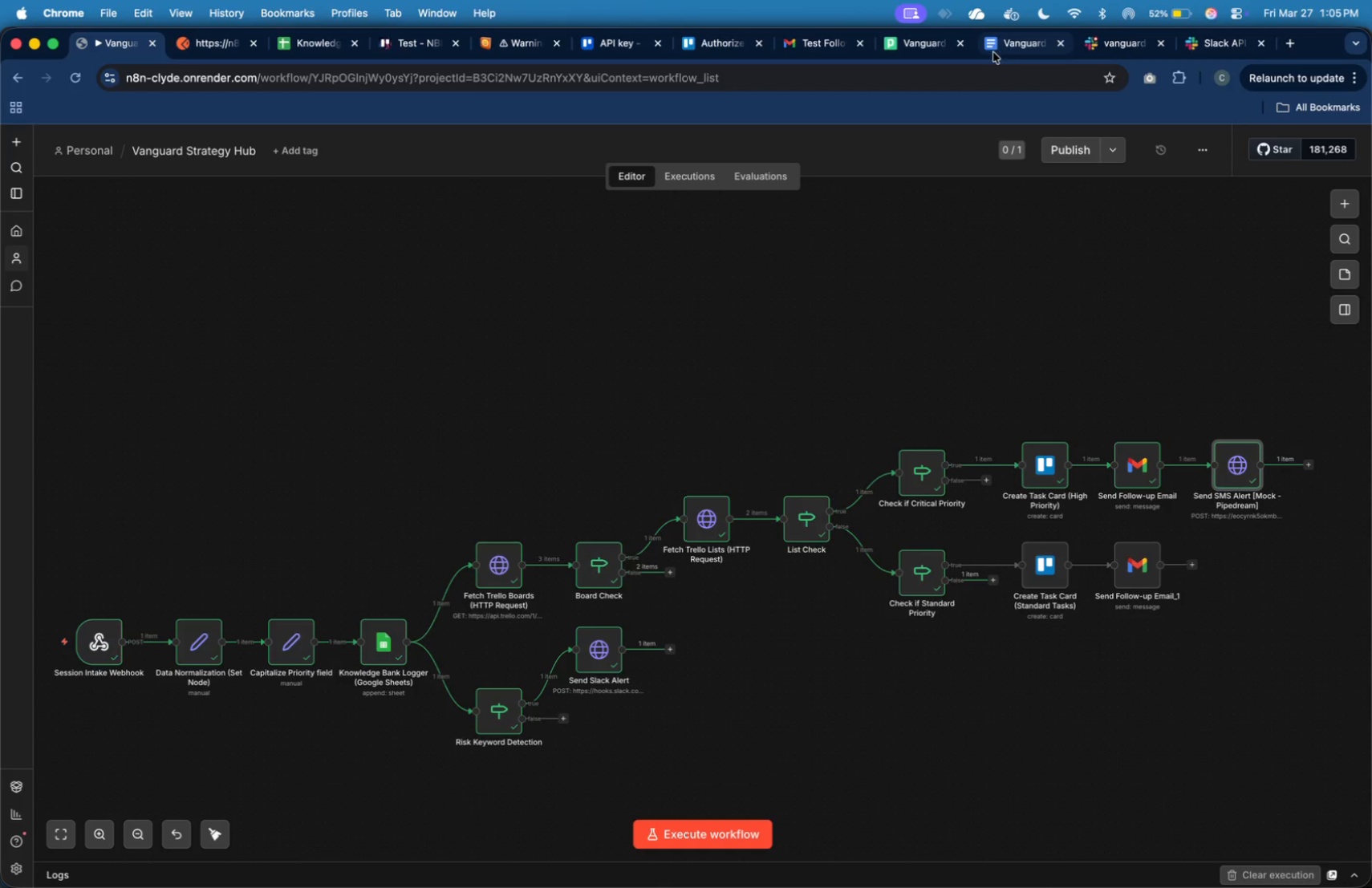 
left_click([919, 47])
 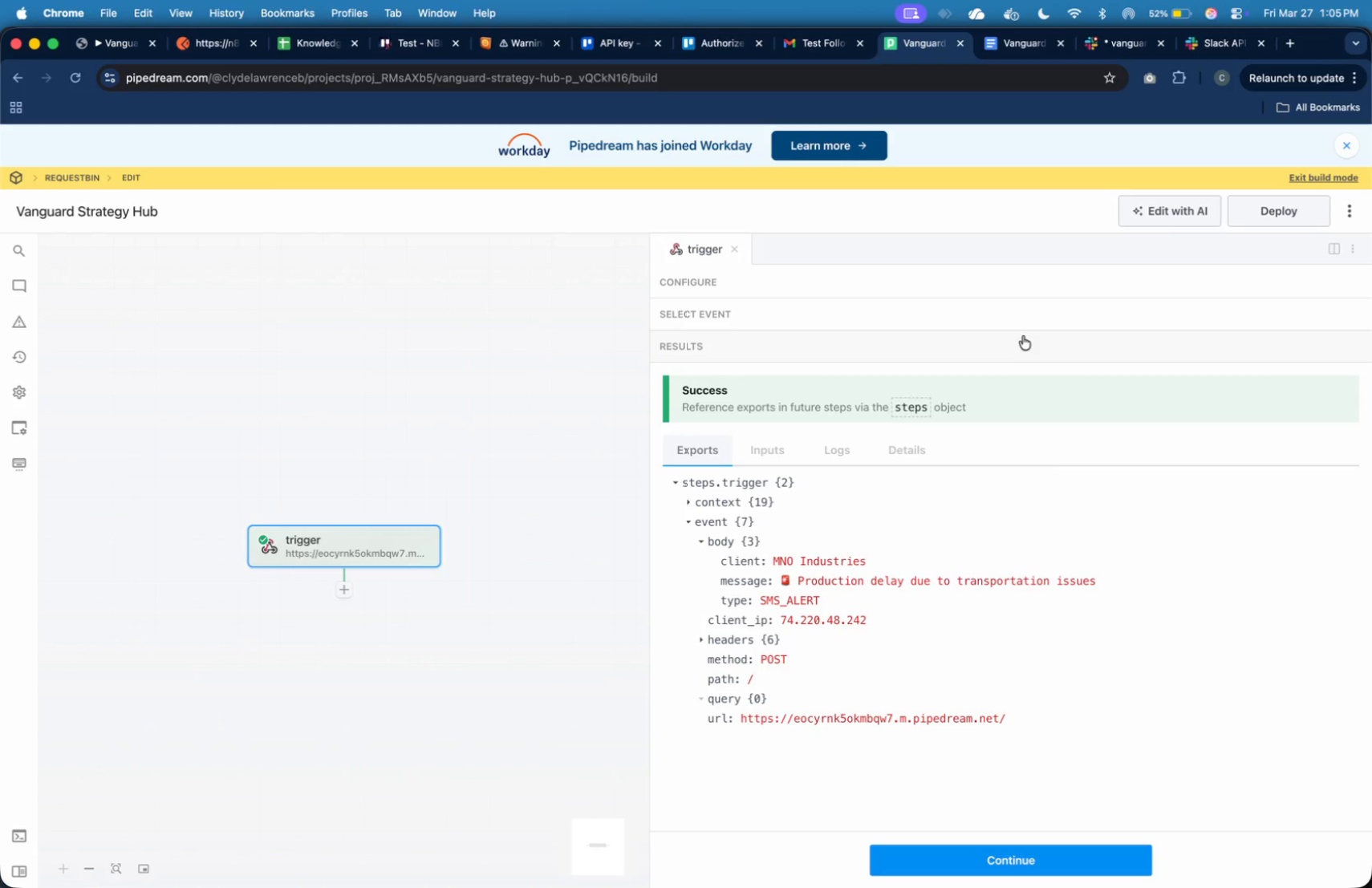 
left_click([1015, 312])
 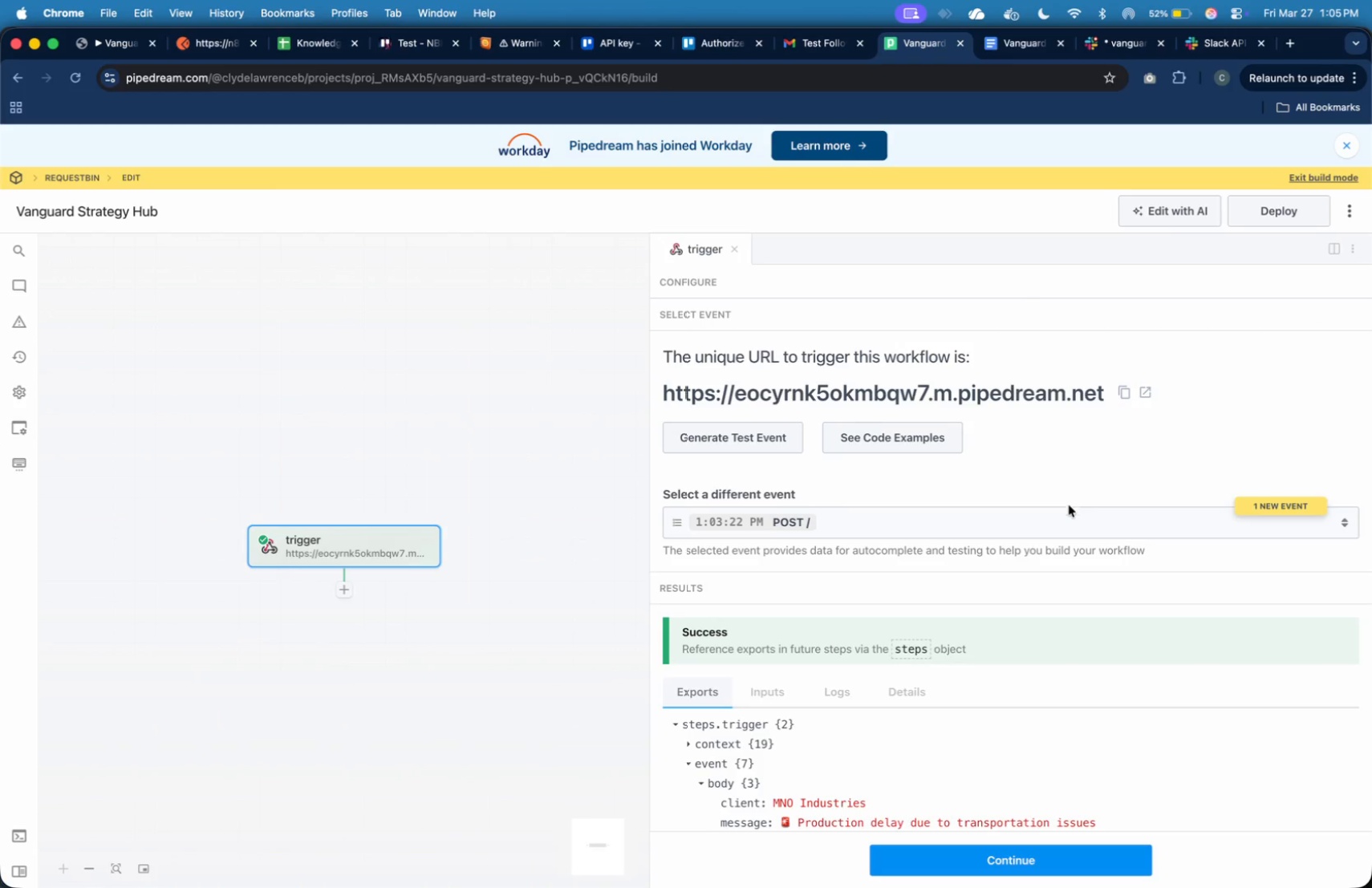 
left_click([1070, 521])
 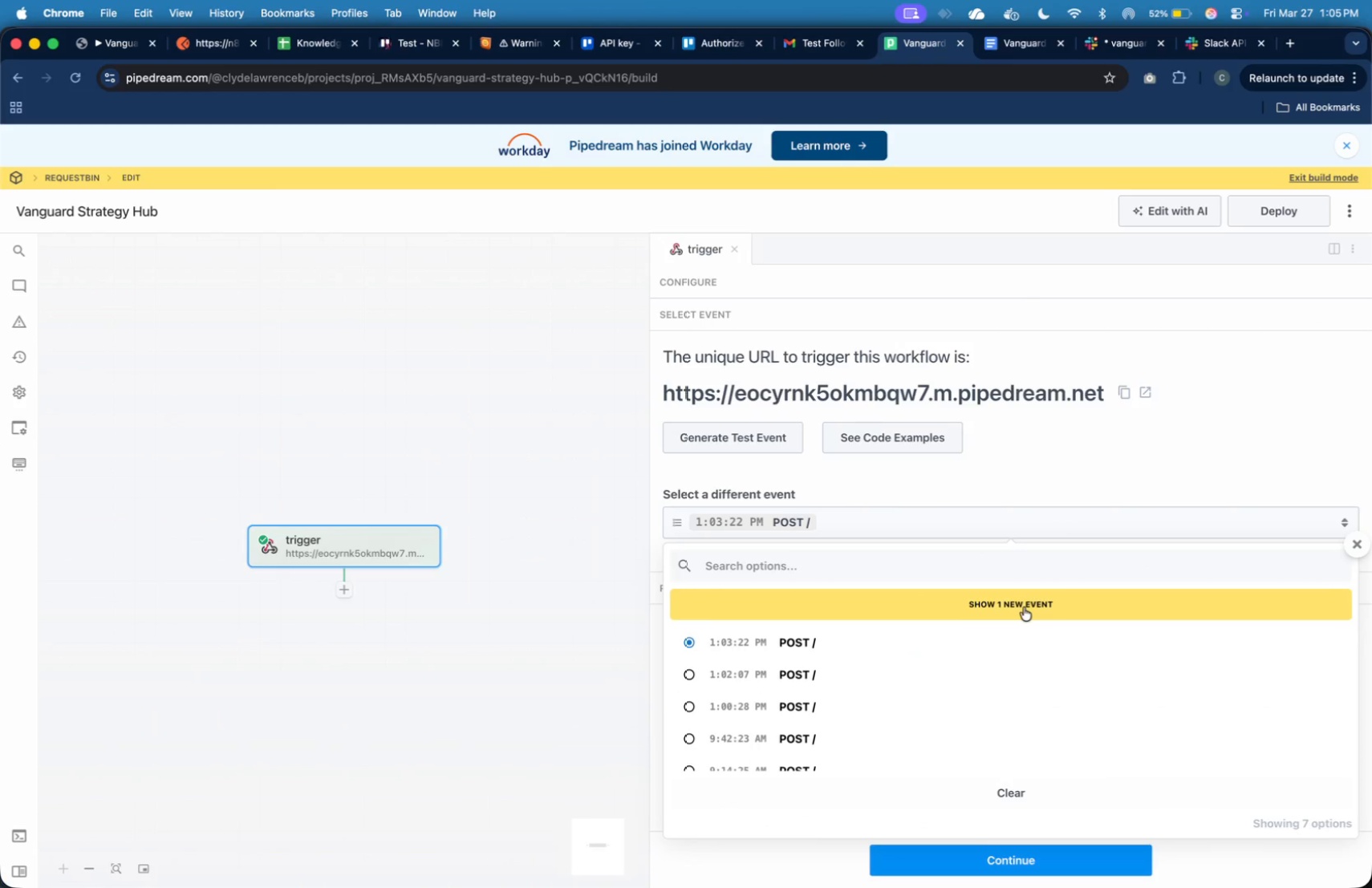 
left_click([1024, 607])
 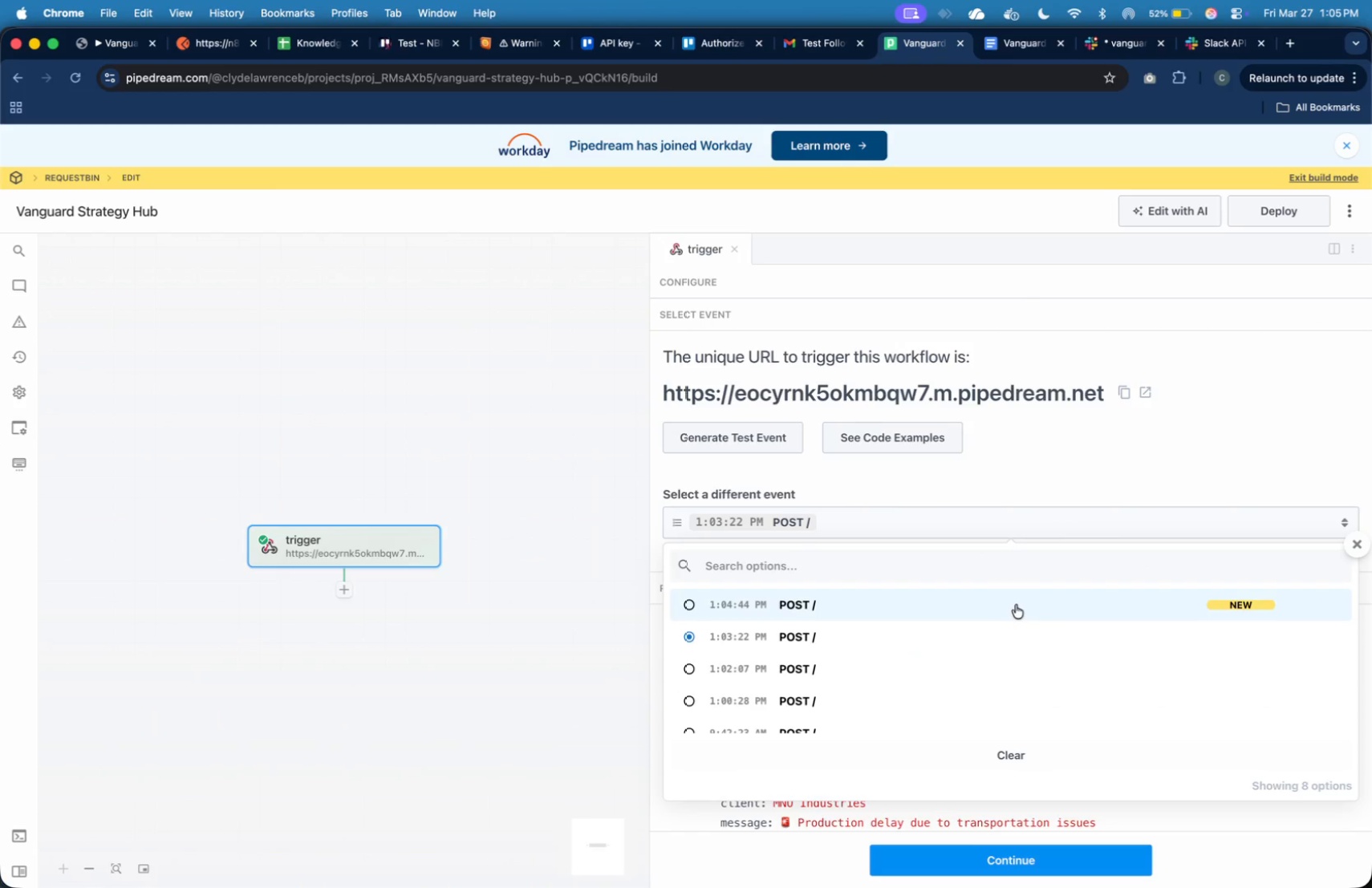 
left_click([1016, 605])
 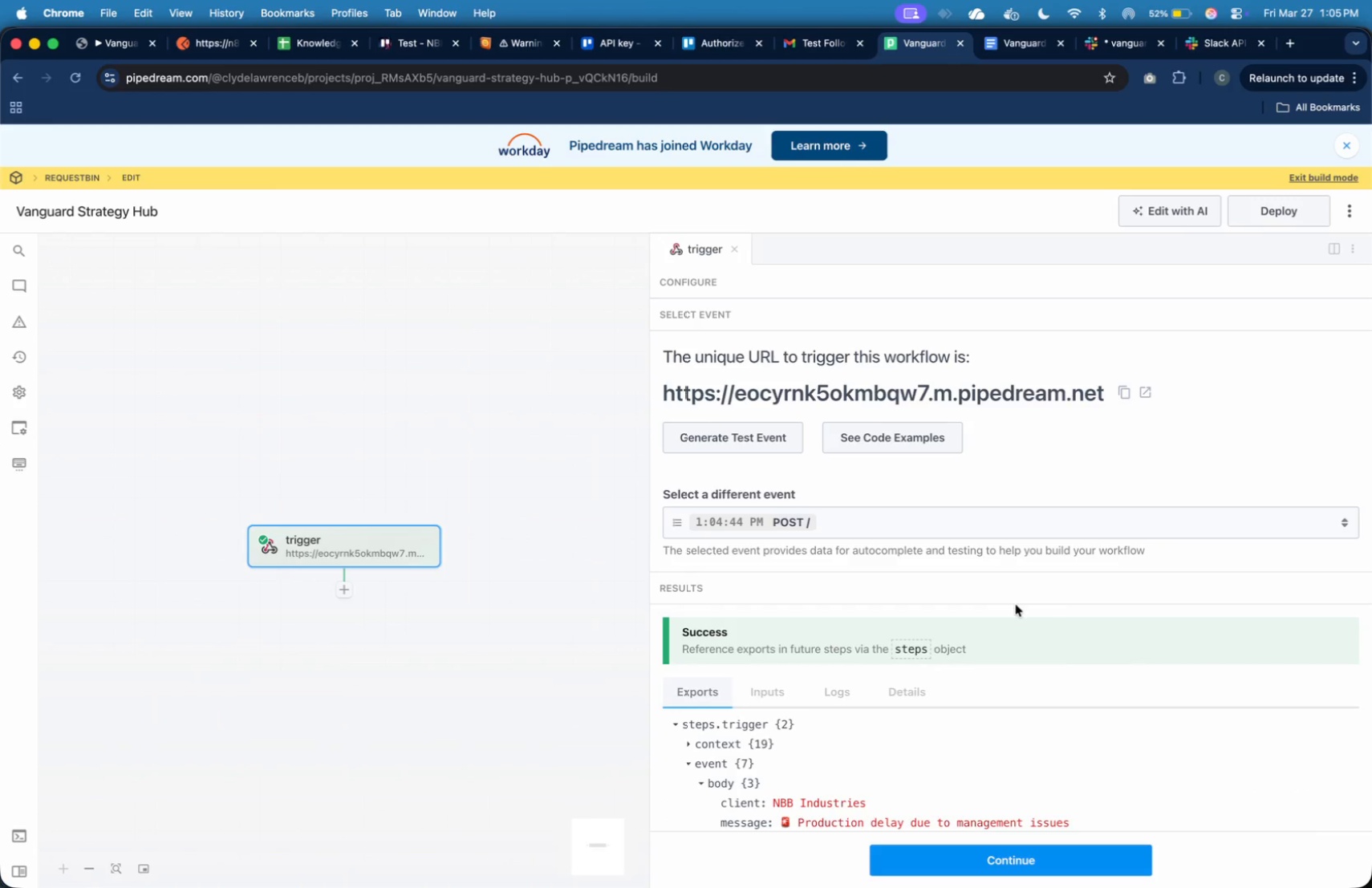 
scroll: coordinate [1033, 696], scroll_direction: down, amount: 7.0
 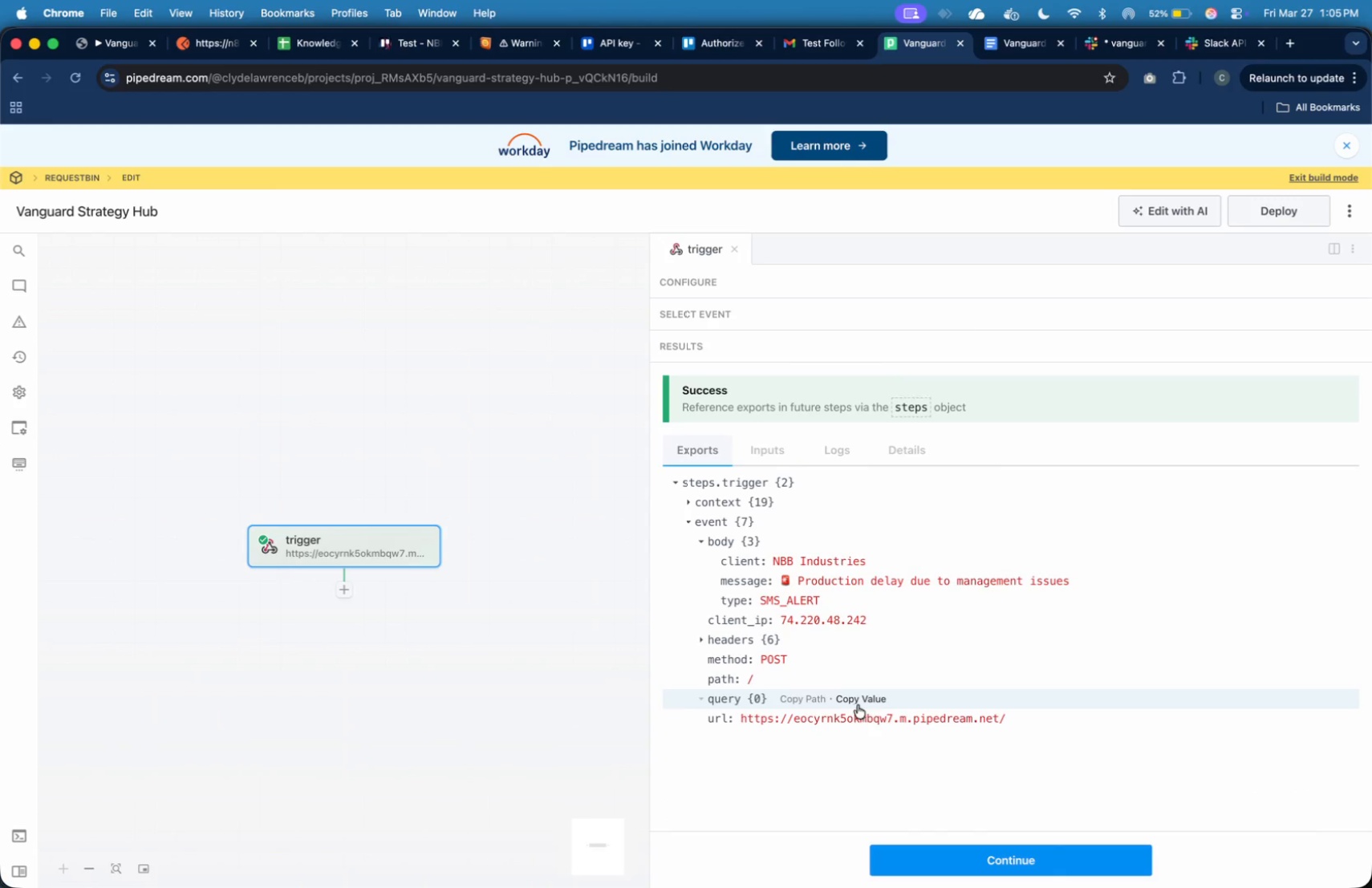 
left_click([134, 47])
 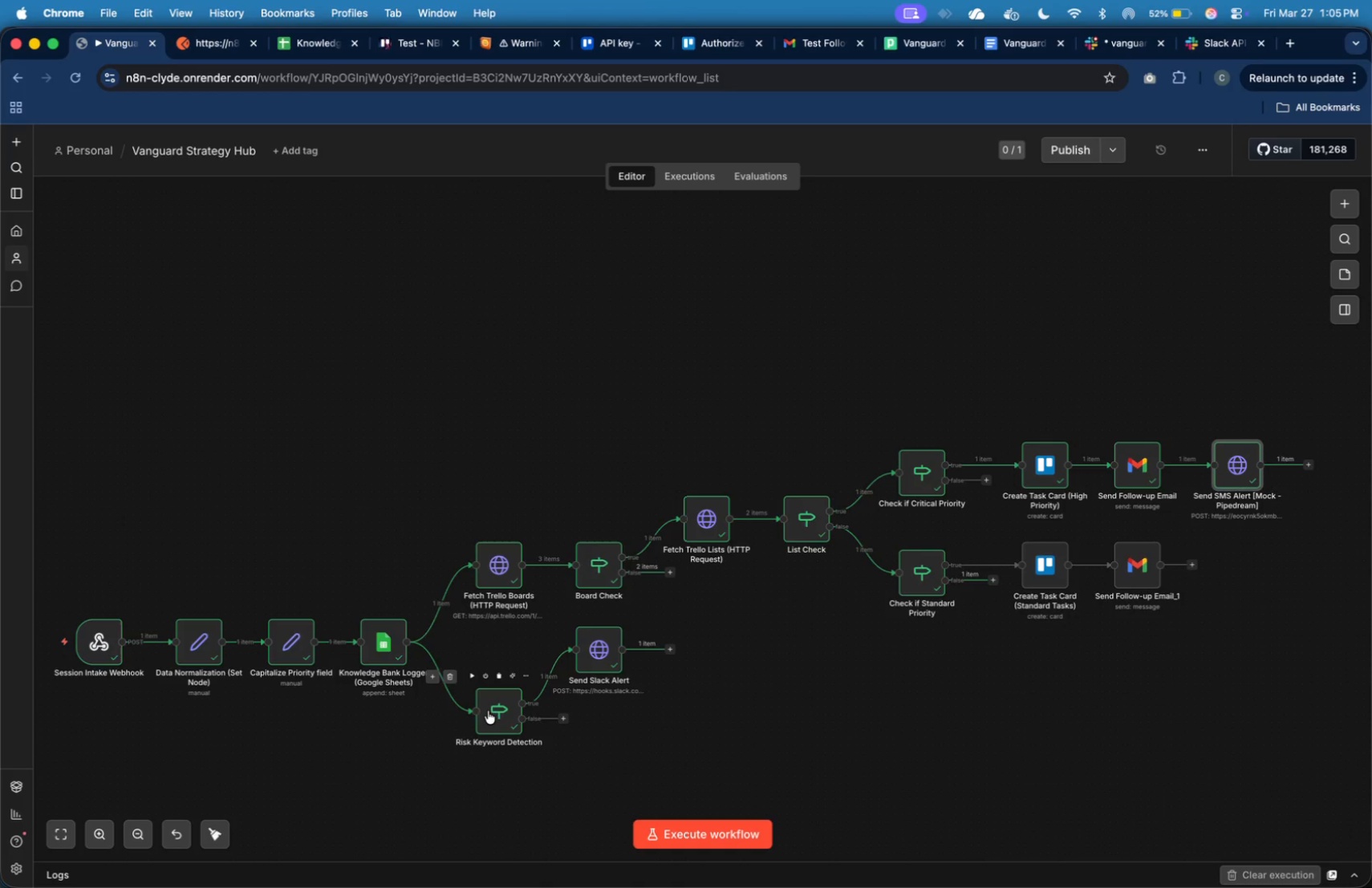 
left_click([609, 654])
 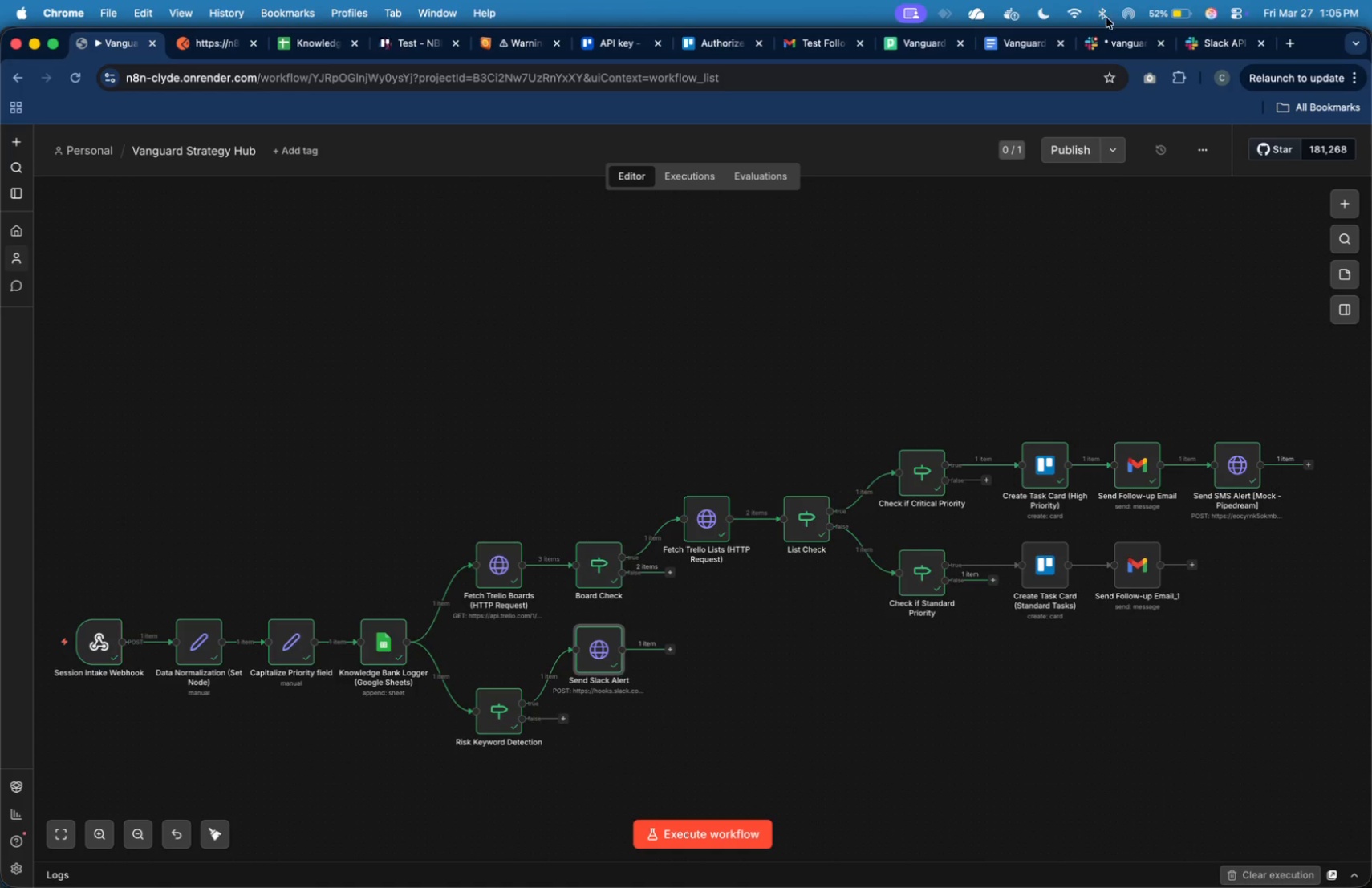 
left_click([1118, 34])
 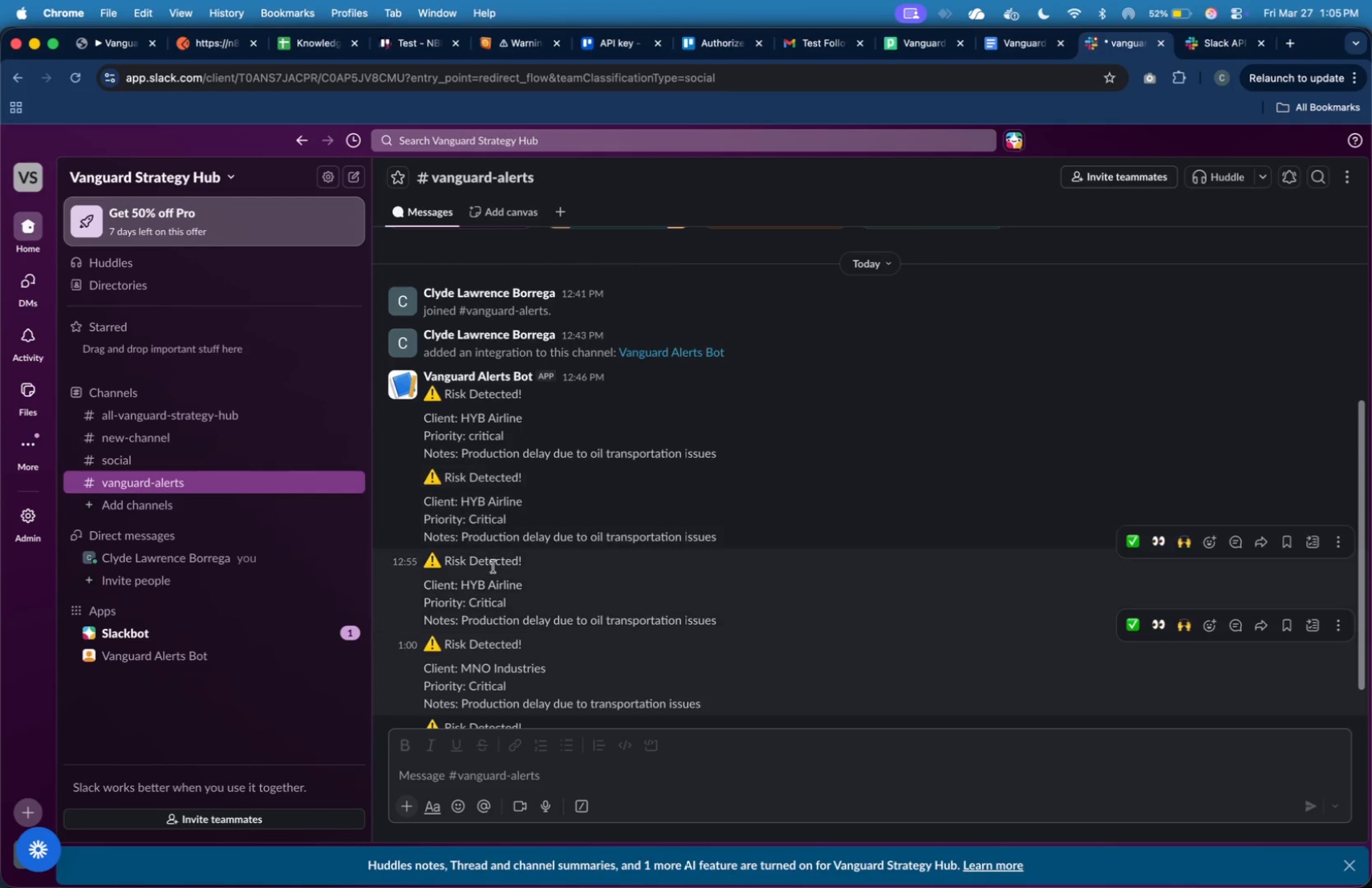 
scroll: coordinate [550, 520], scroll_direction: down, amount: 30.0
 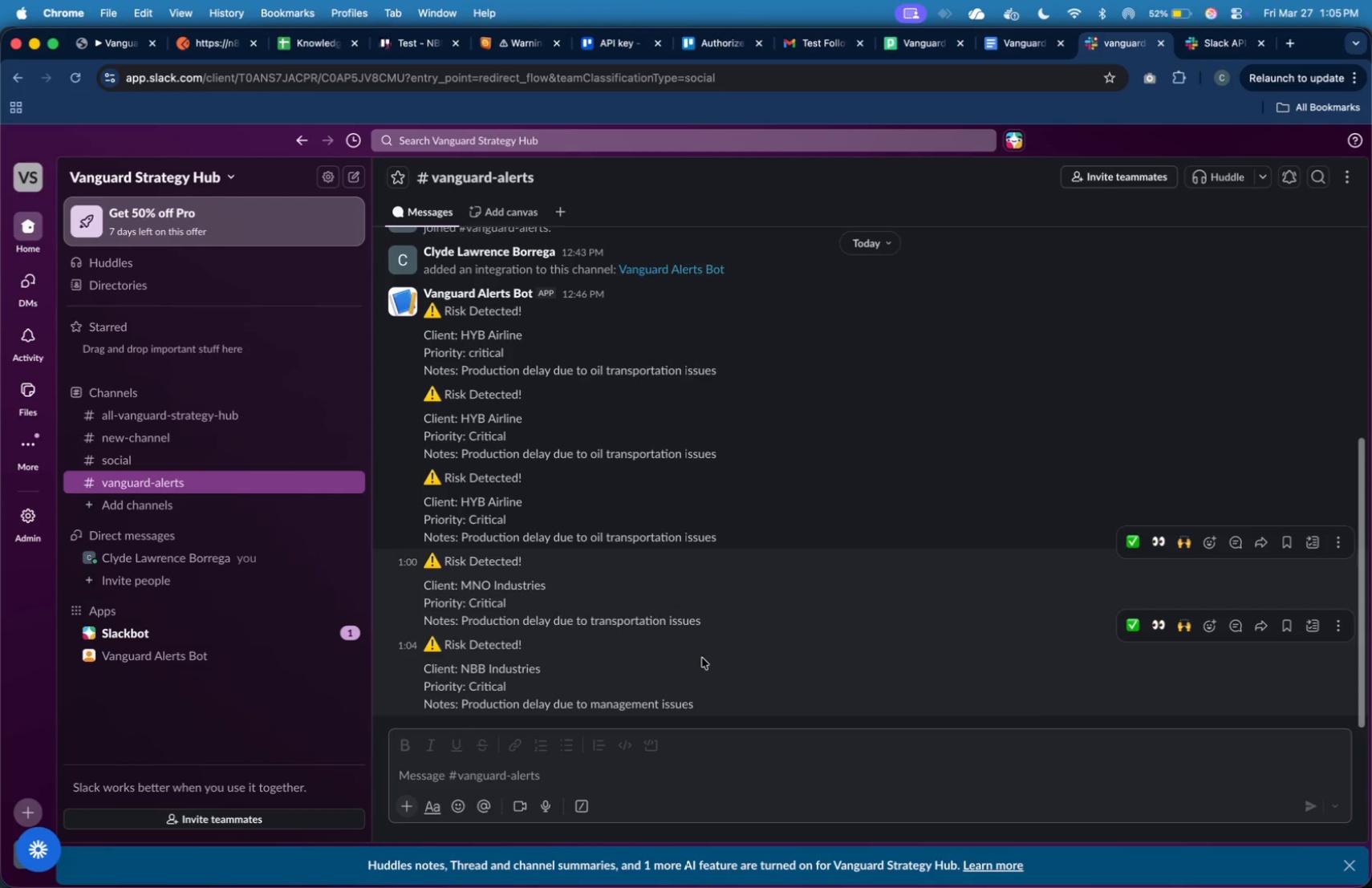 
left_click([707, 660])
 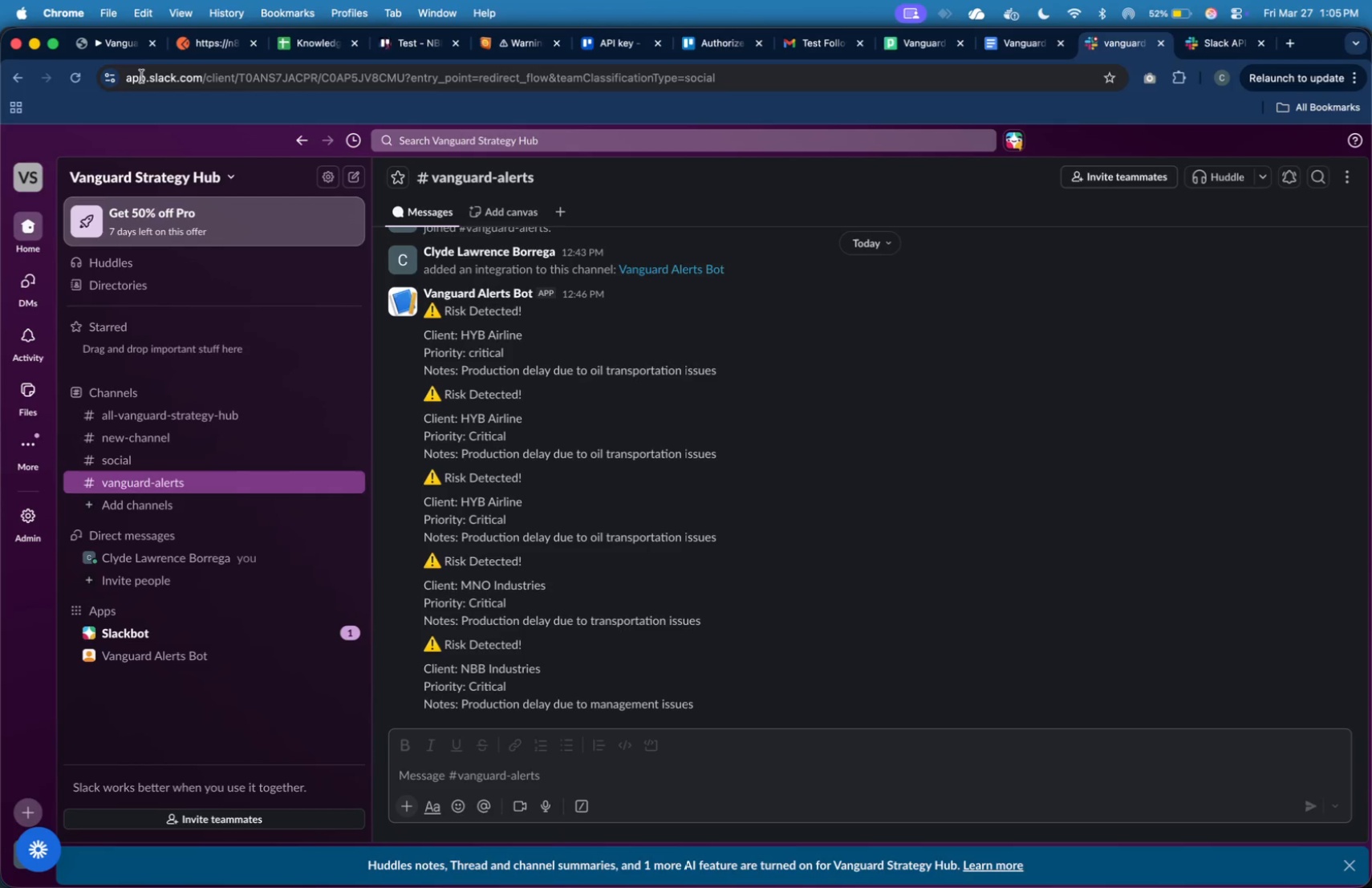 
left_click([129, 46])
 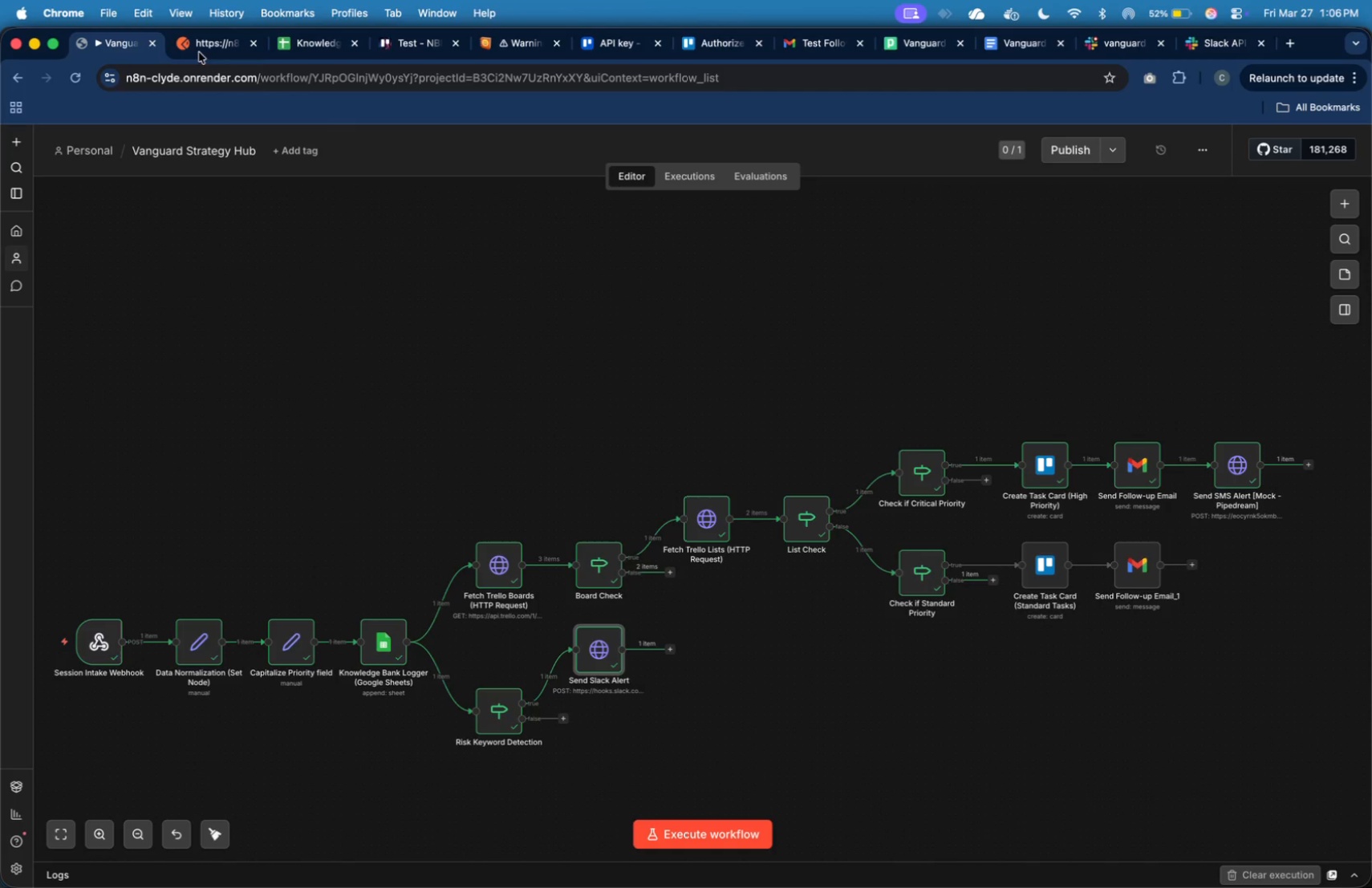 
left_click([213, 52])
 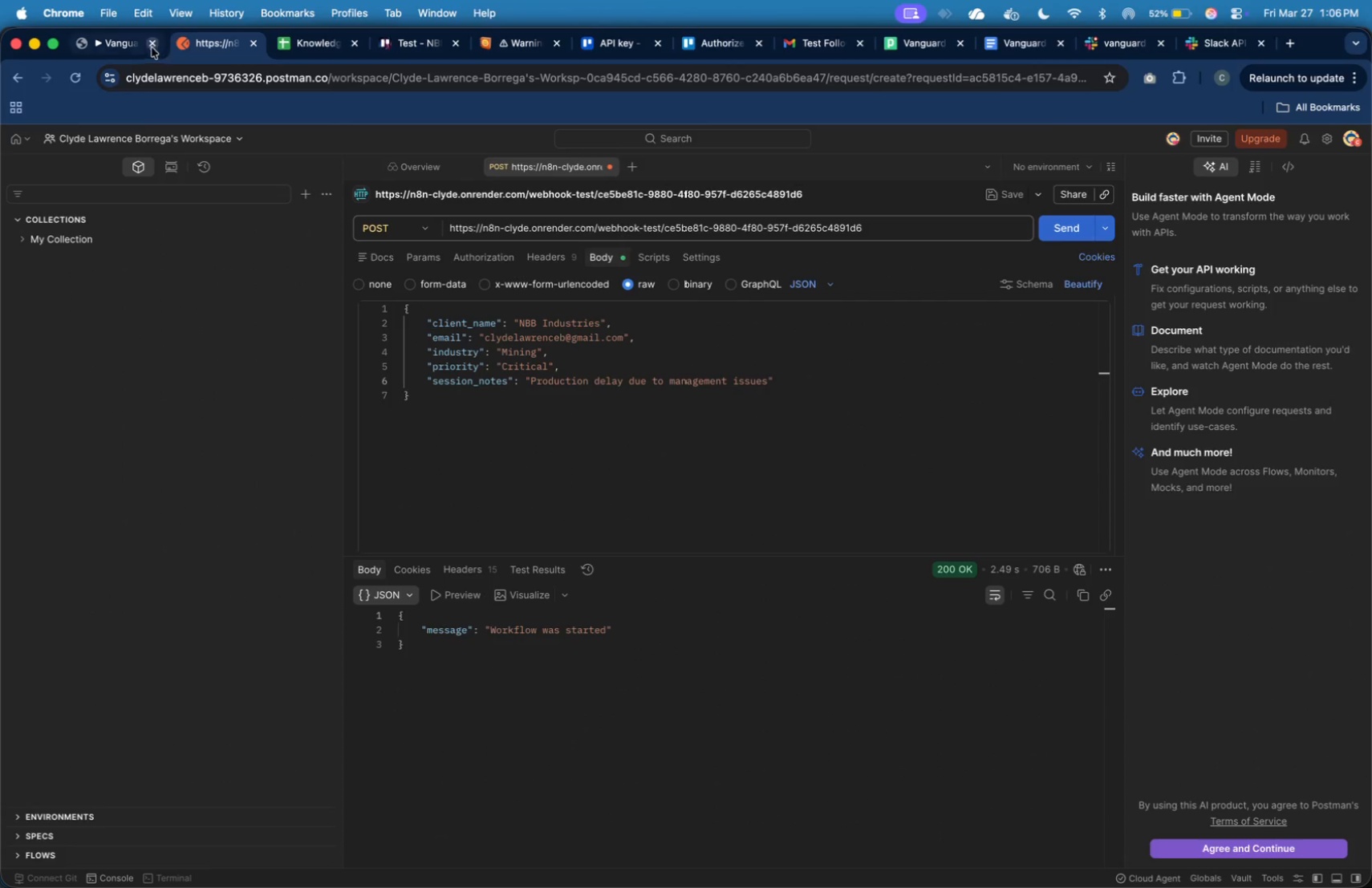 
left_click([127, 46])
 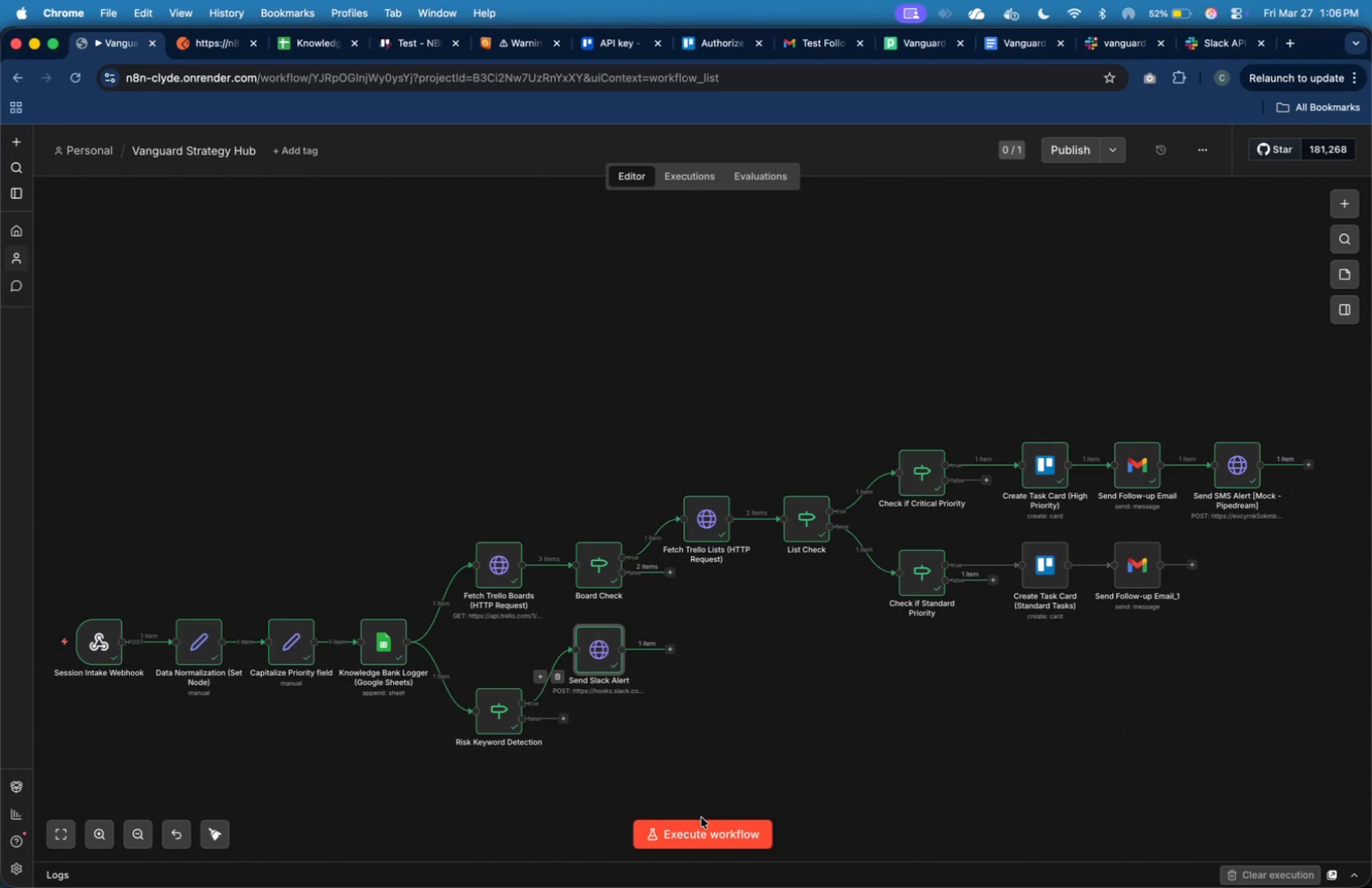 
left_click([704, 821])
 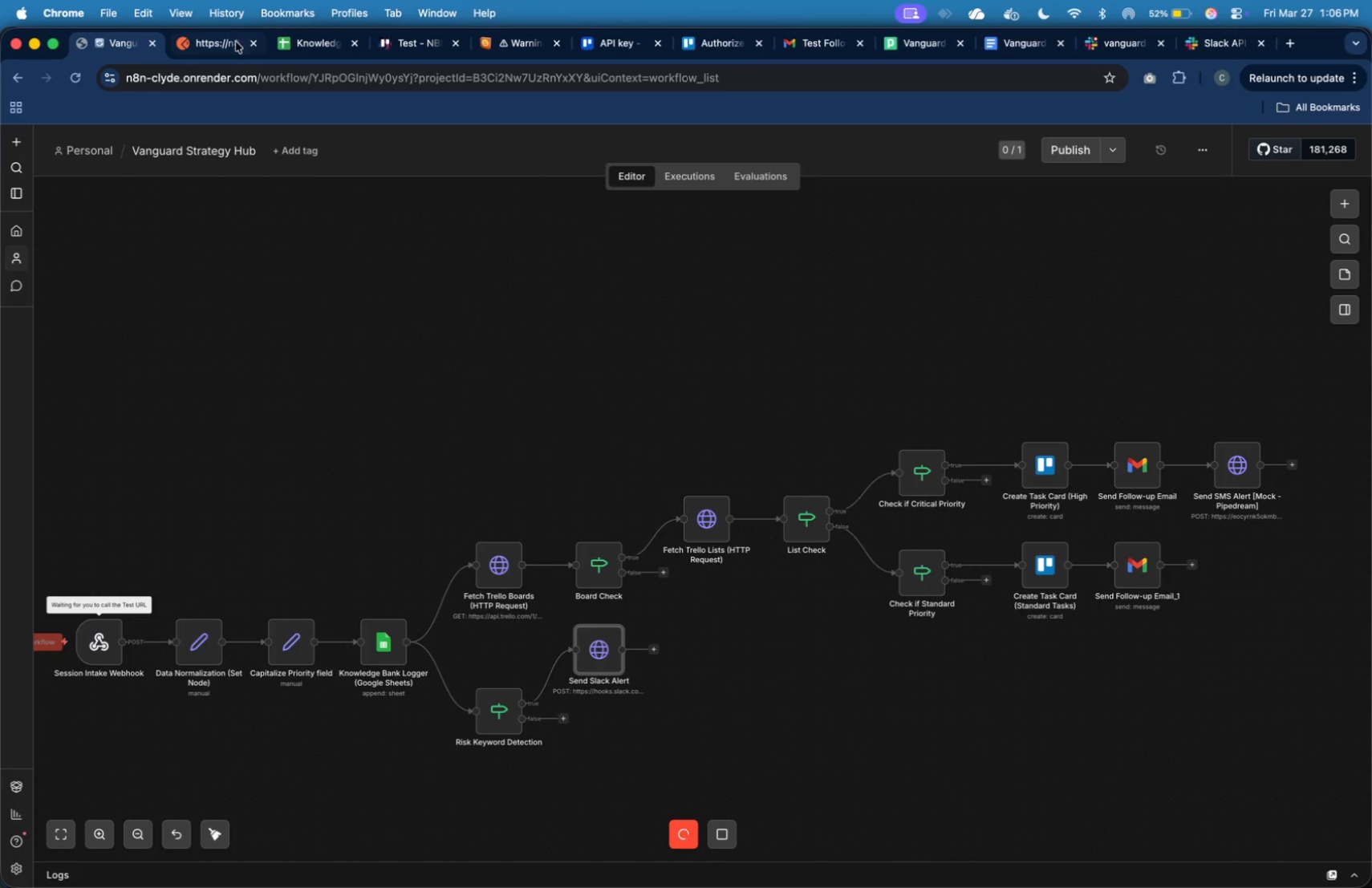 
left_click([221, 41])
 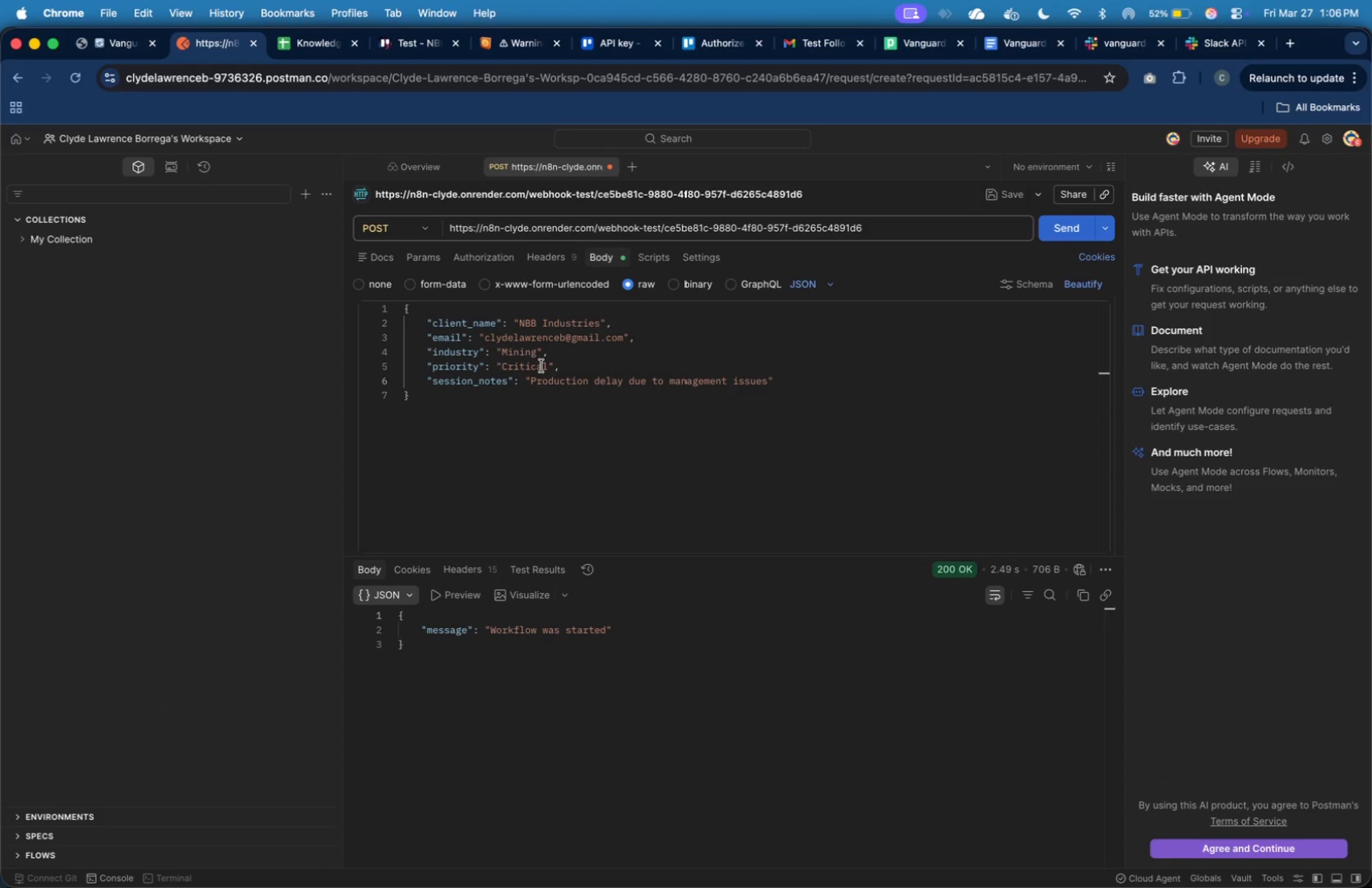 
double_click([542, 366])
 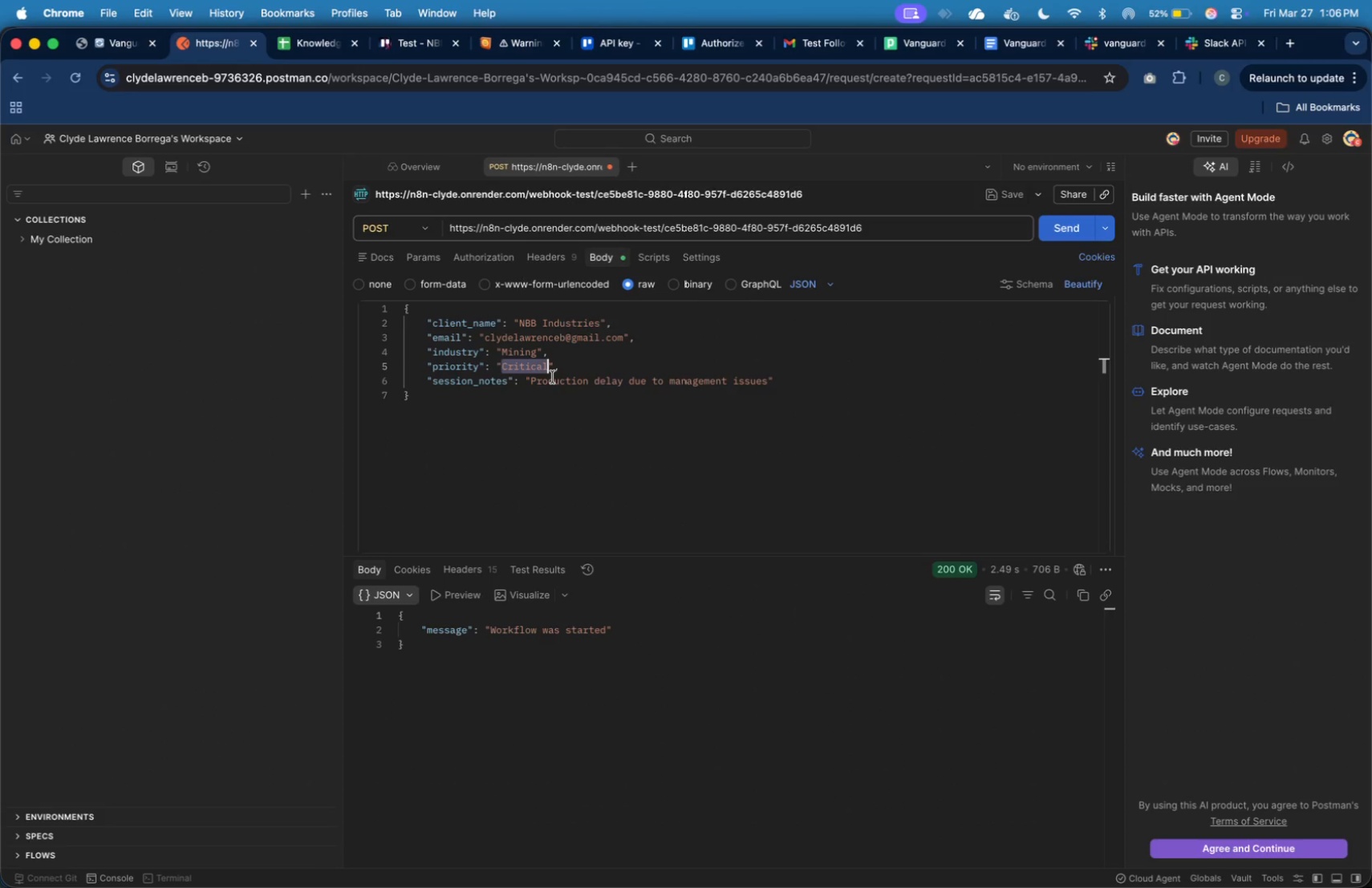 
type(standard)
 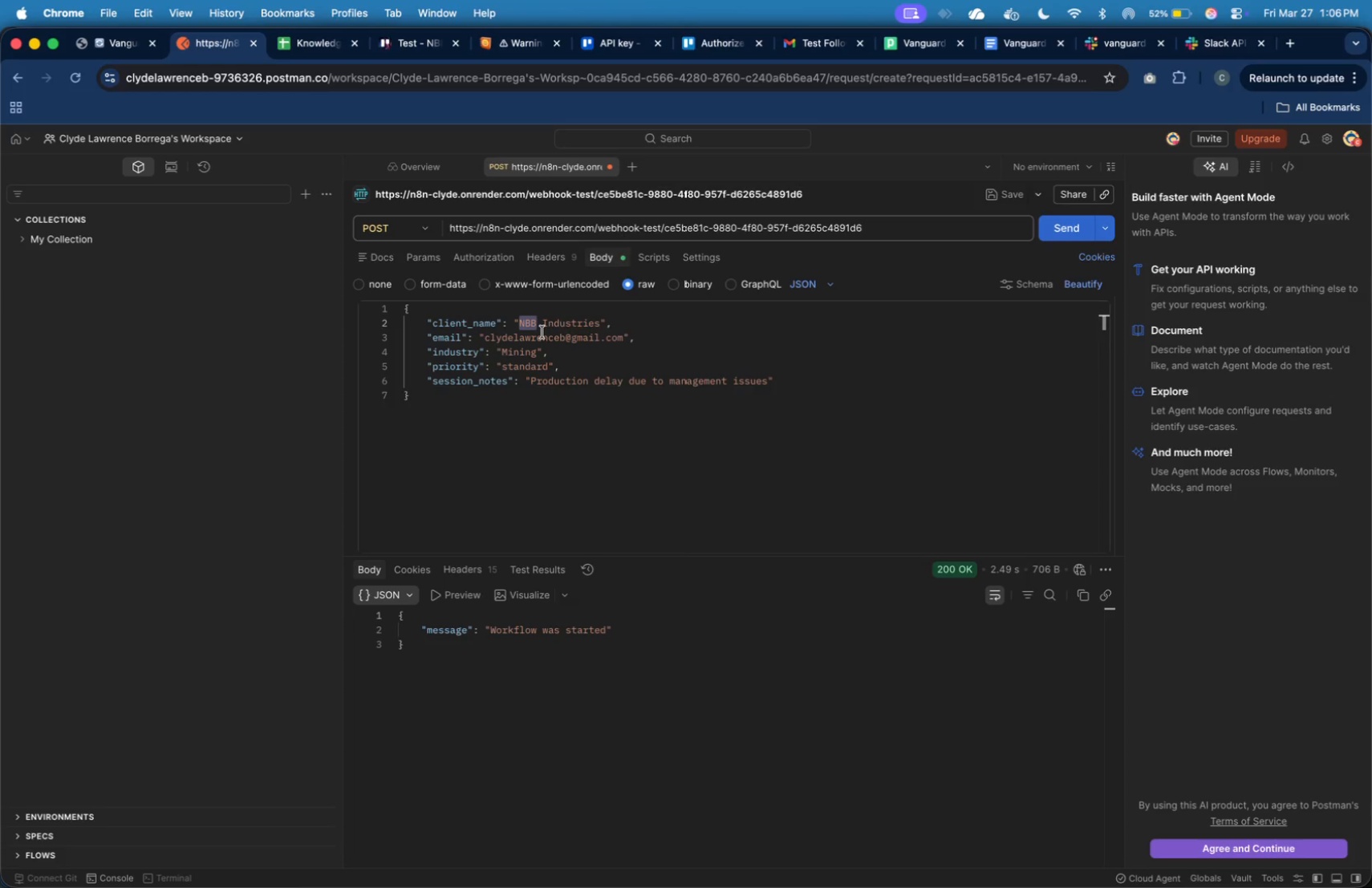 
wait(6.68)
 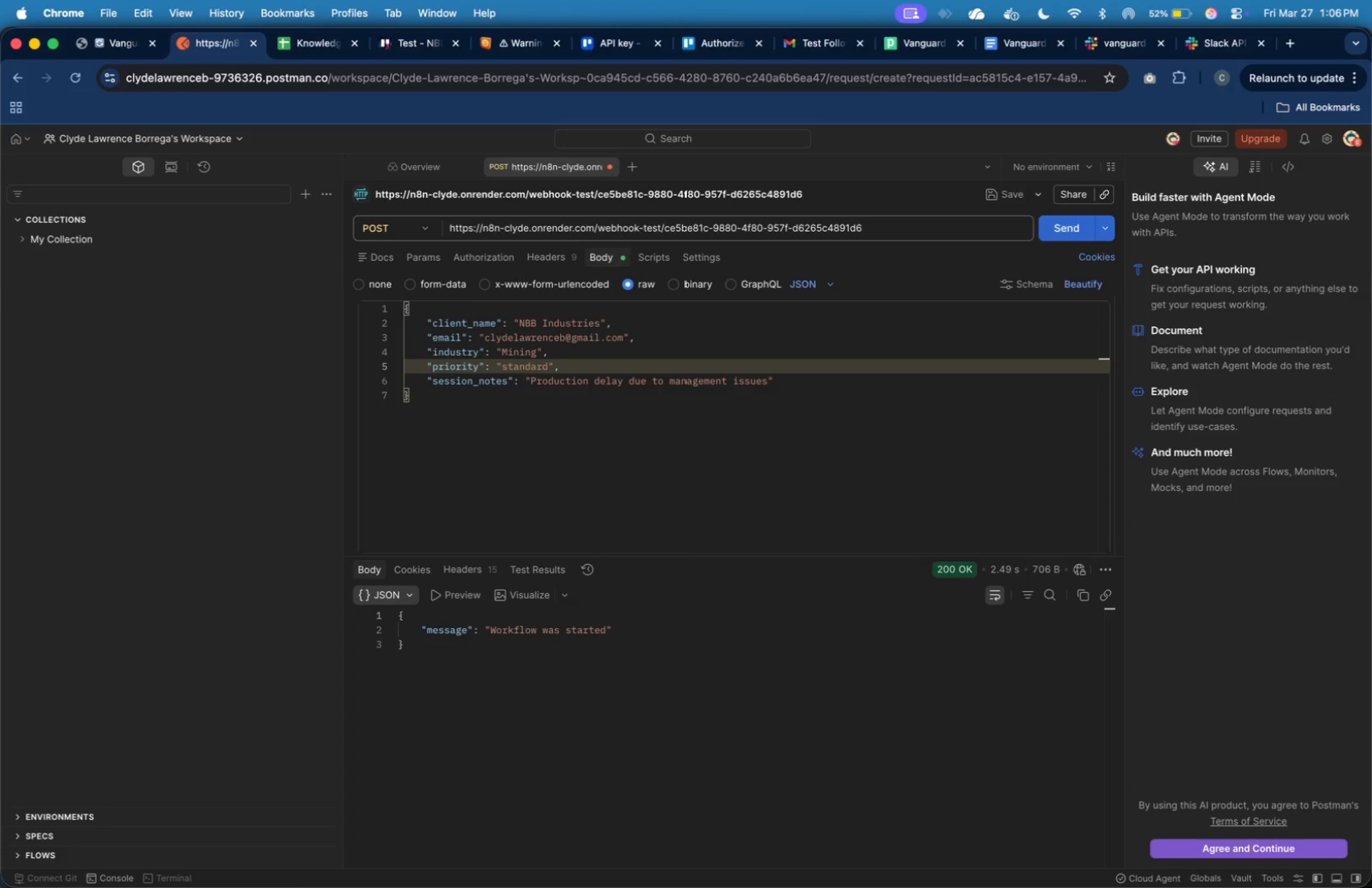 
type(YOS)
 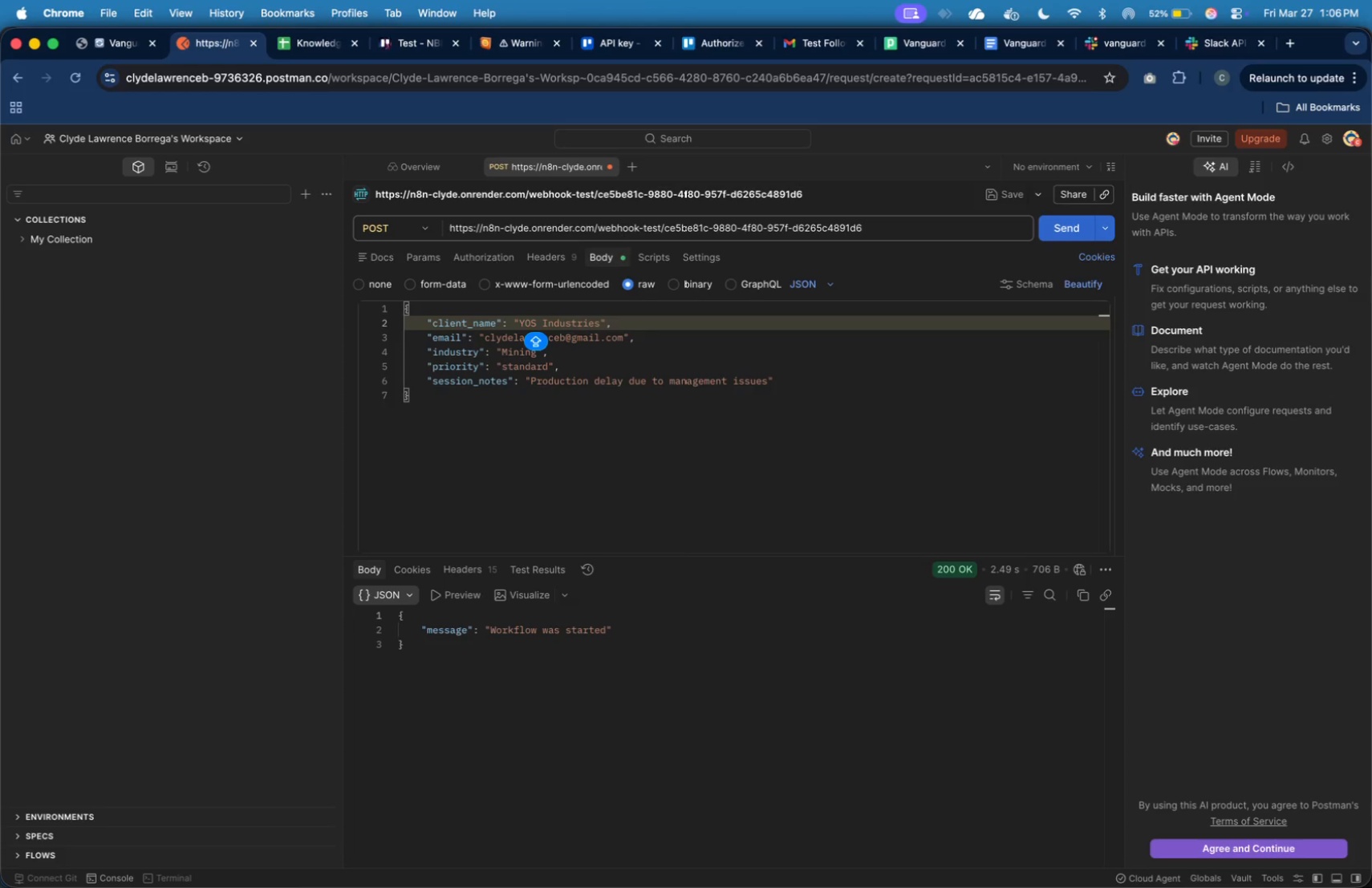 
key(ArrowDown)
 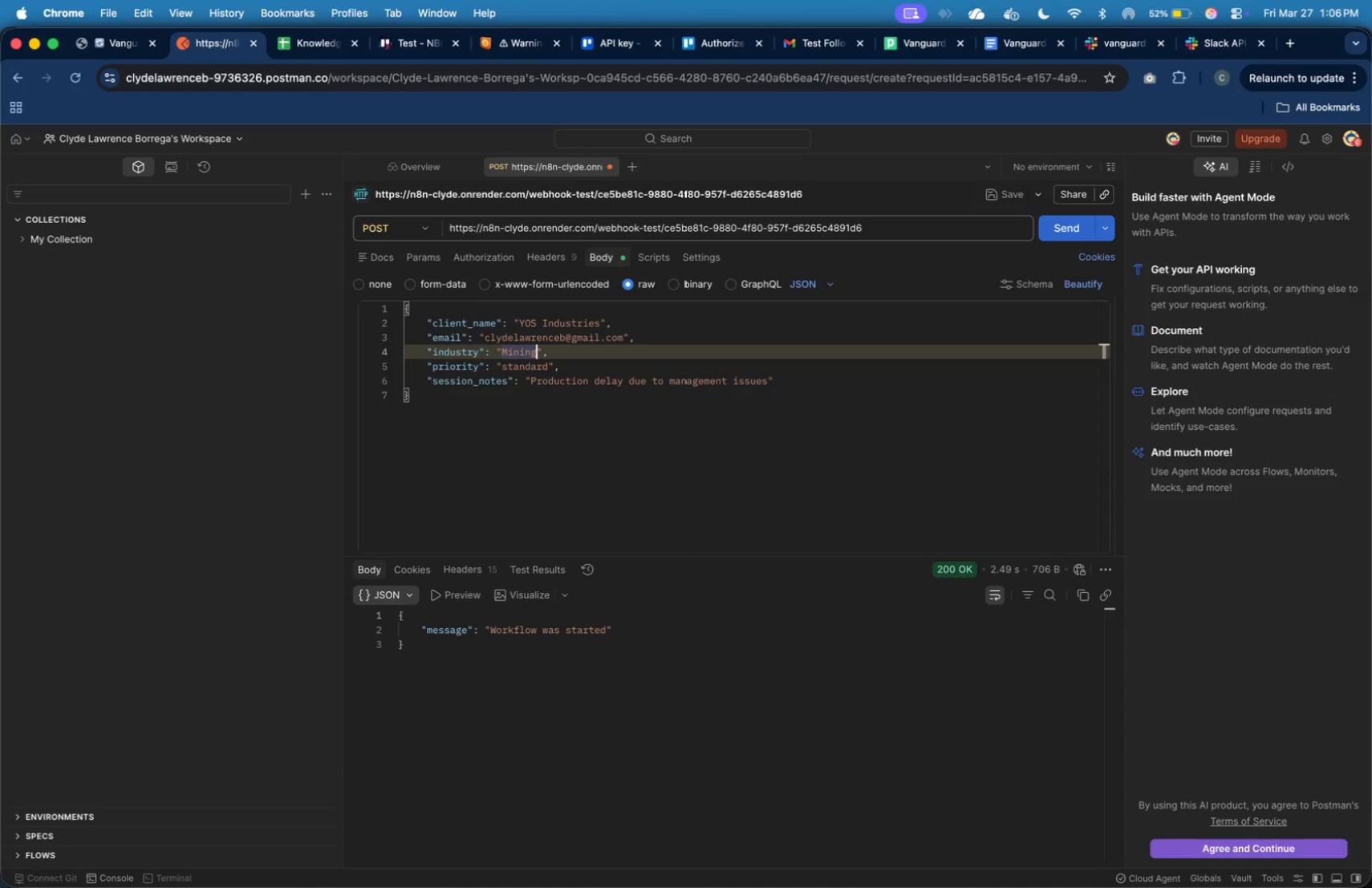 
key(ArrowDown)
 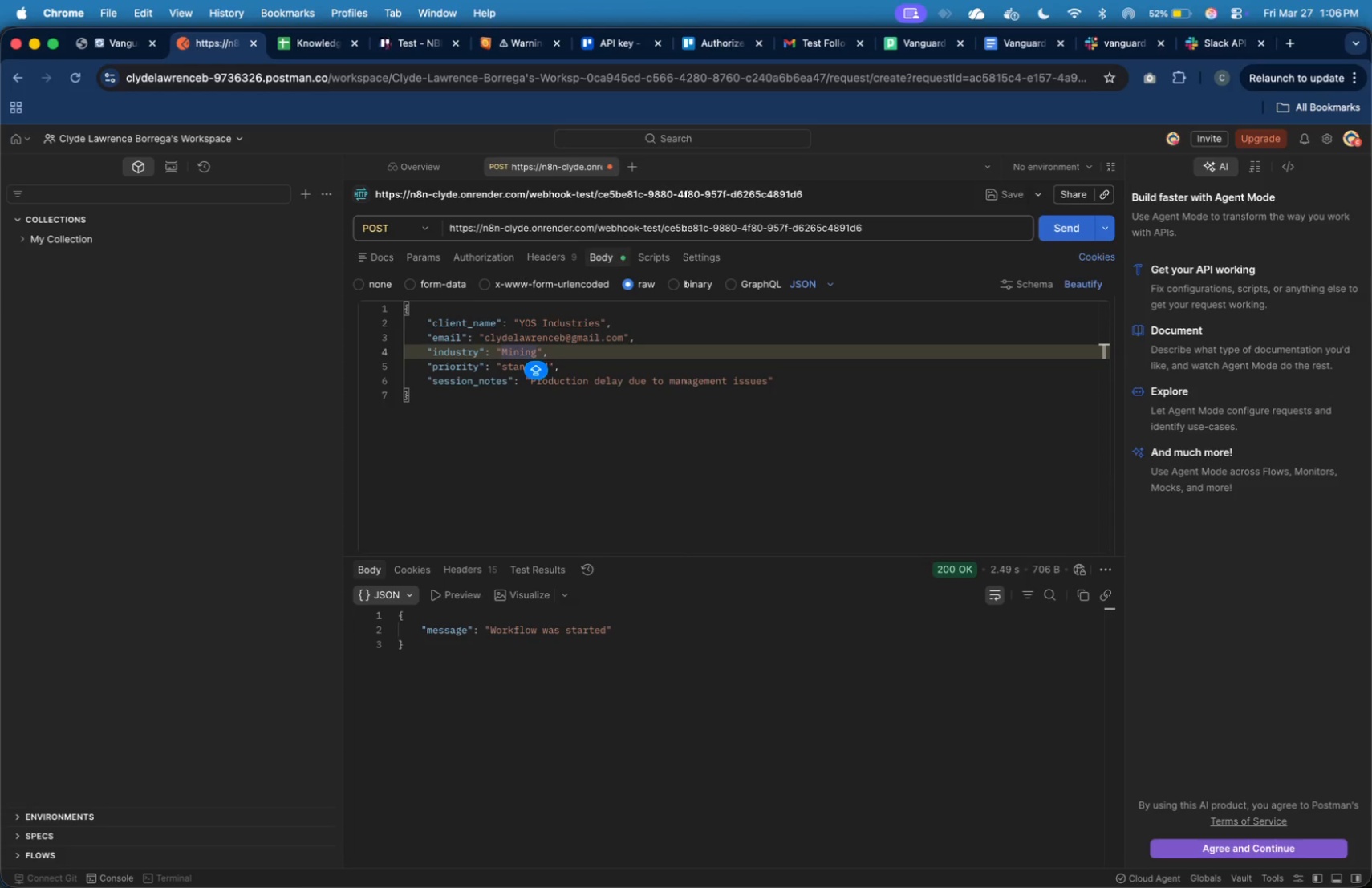 
key(Backspace)
key(Backspace)
key(Backspace)
key(Backspace)
key(Backspace)
key(Backspace)
type(Engineering)
 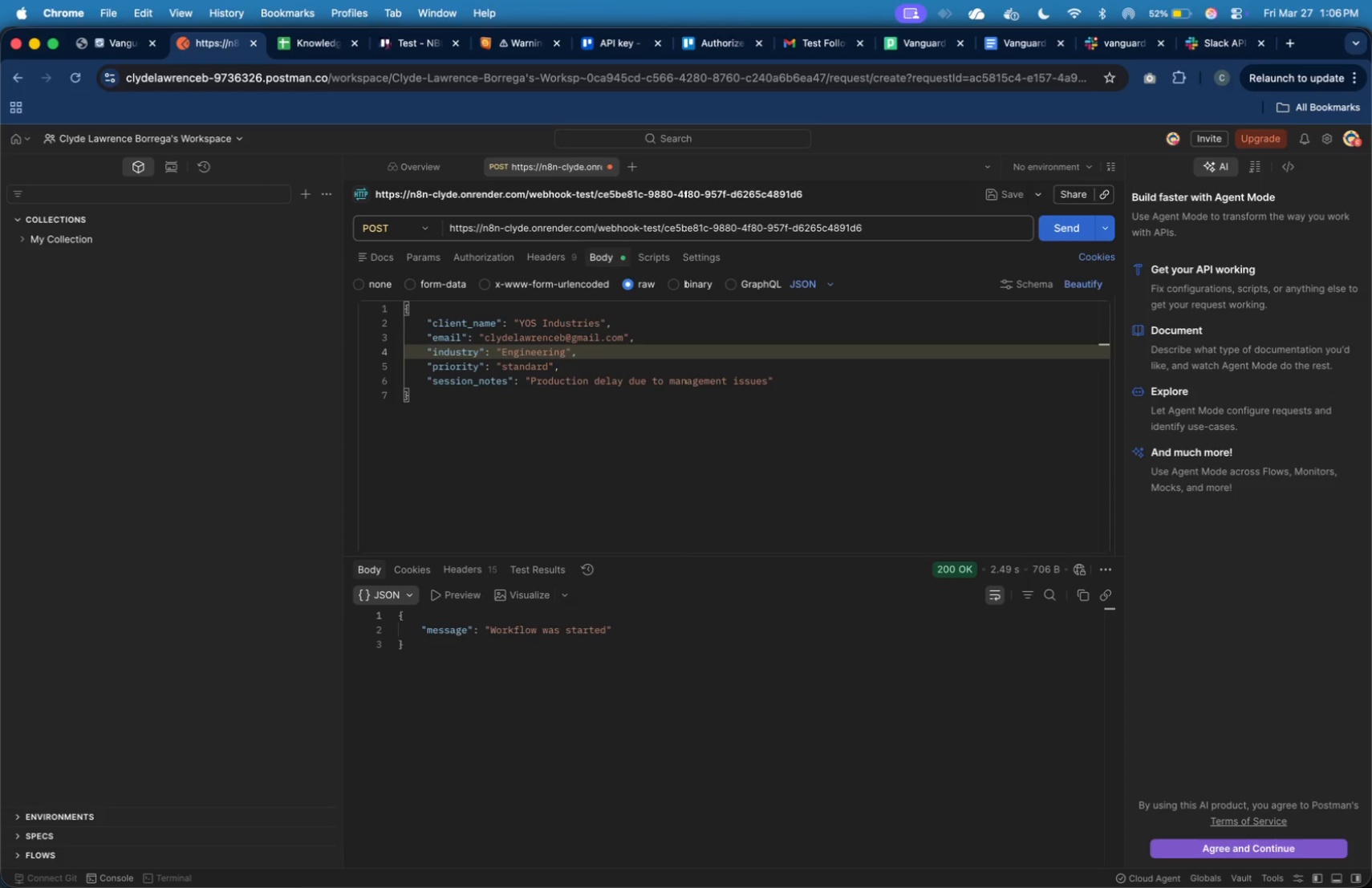 
double_click([706, 381])
 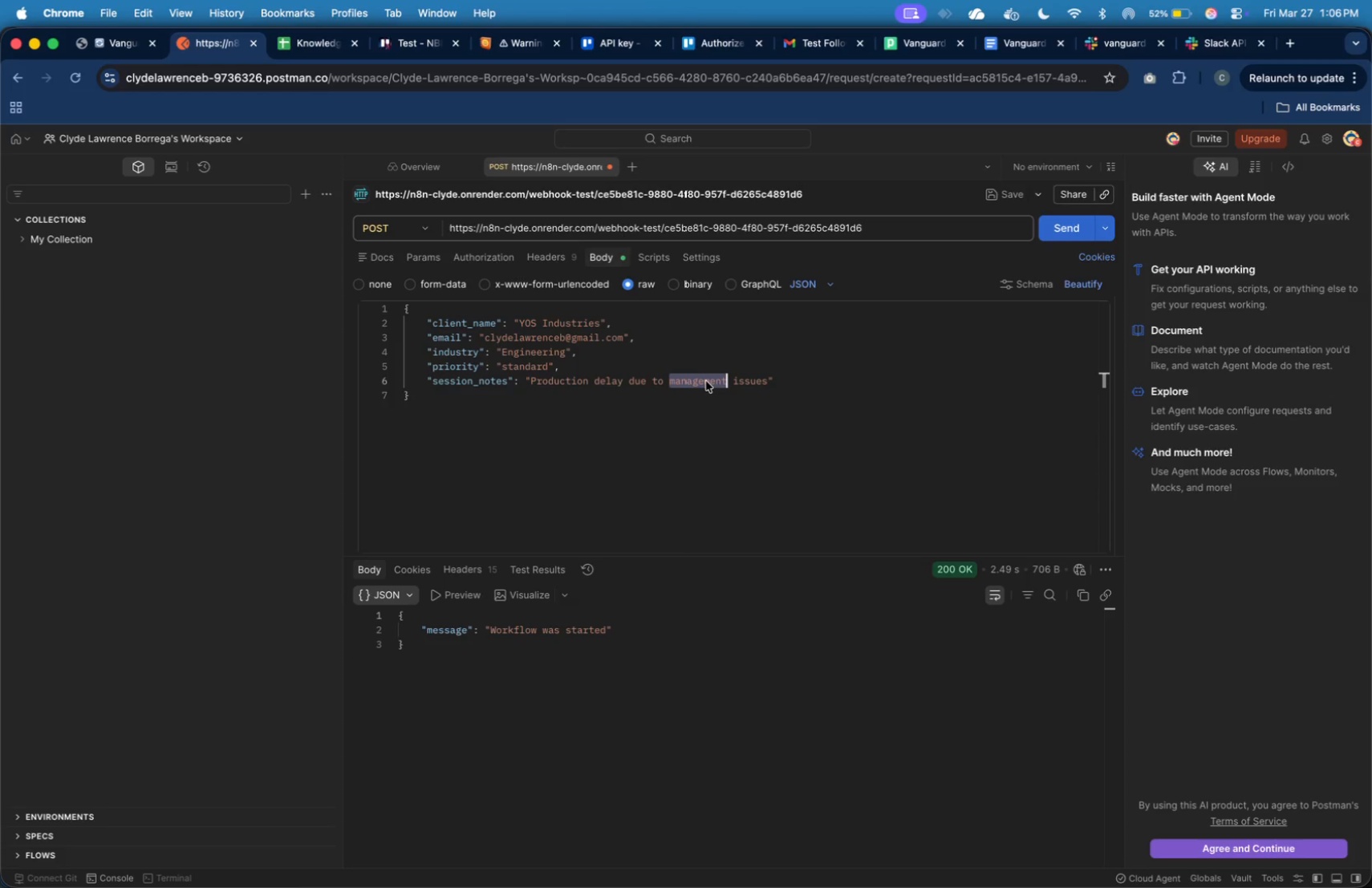 
type(supply)
 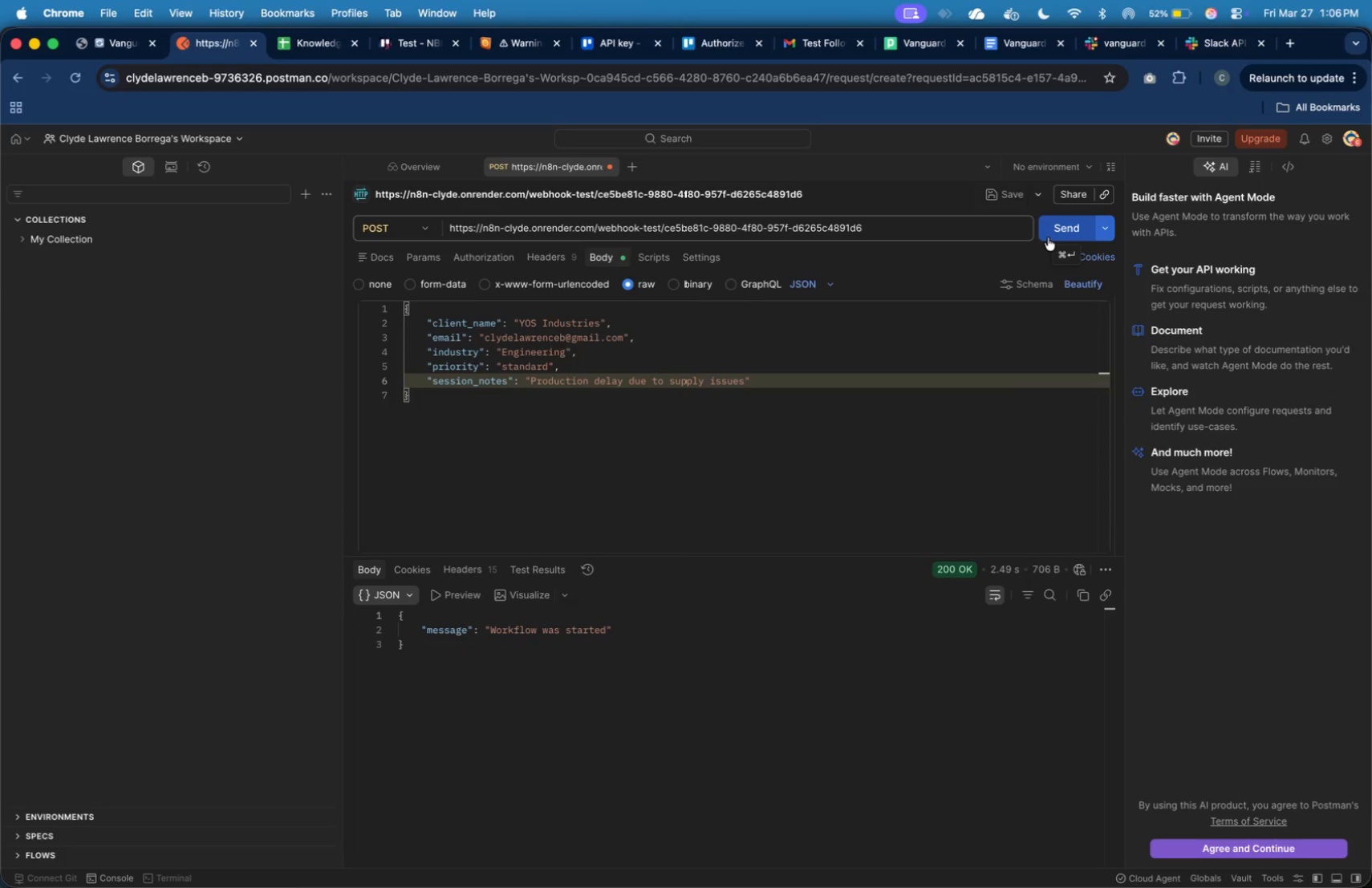 
left_click([1048, 237])
 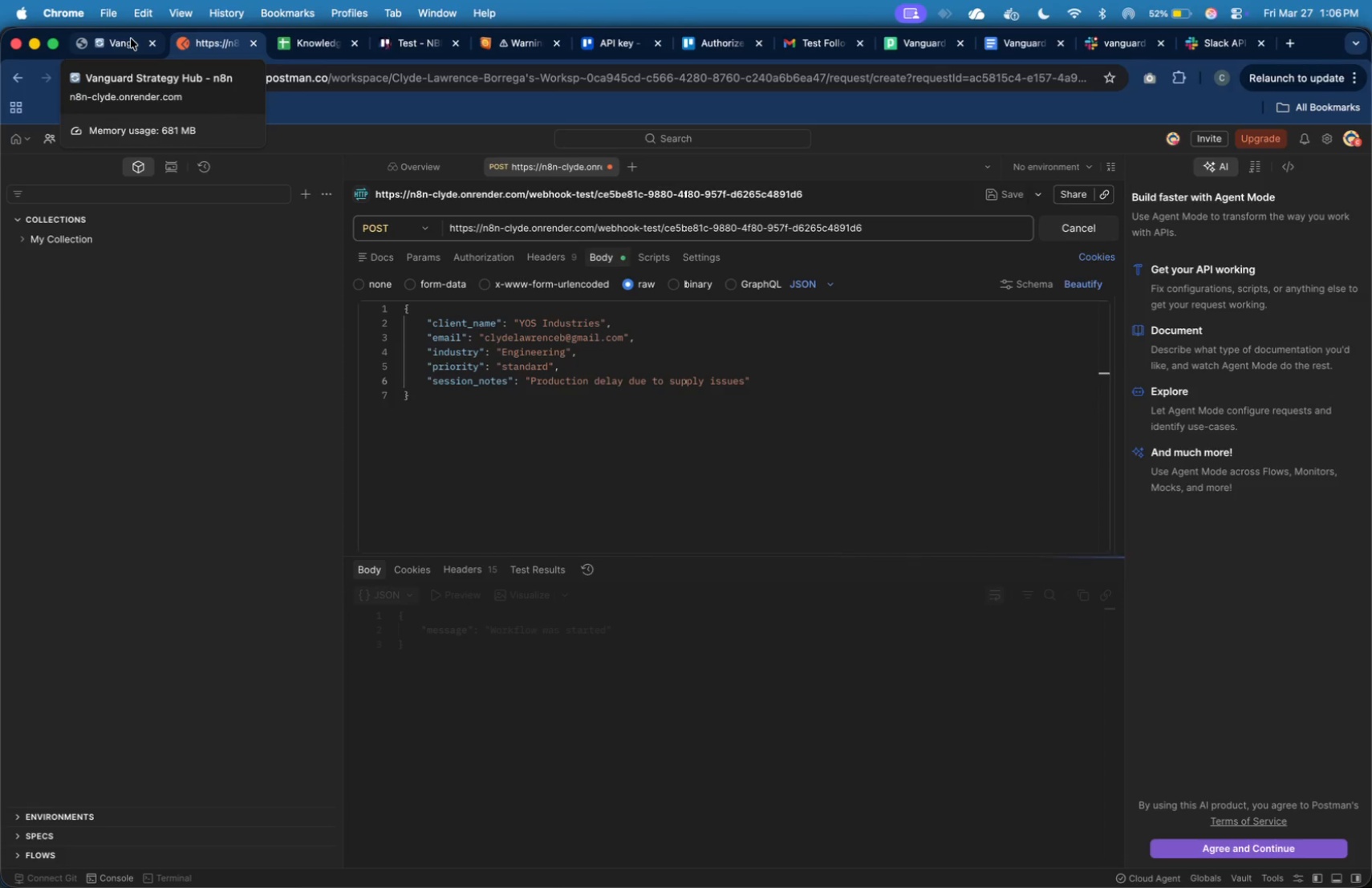 
left_click([131, 39])
 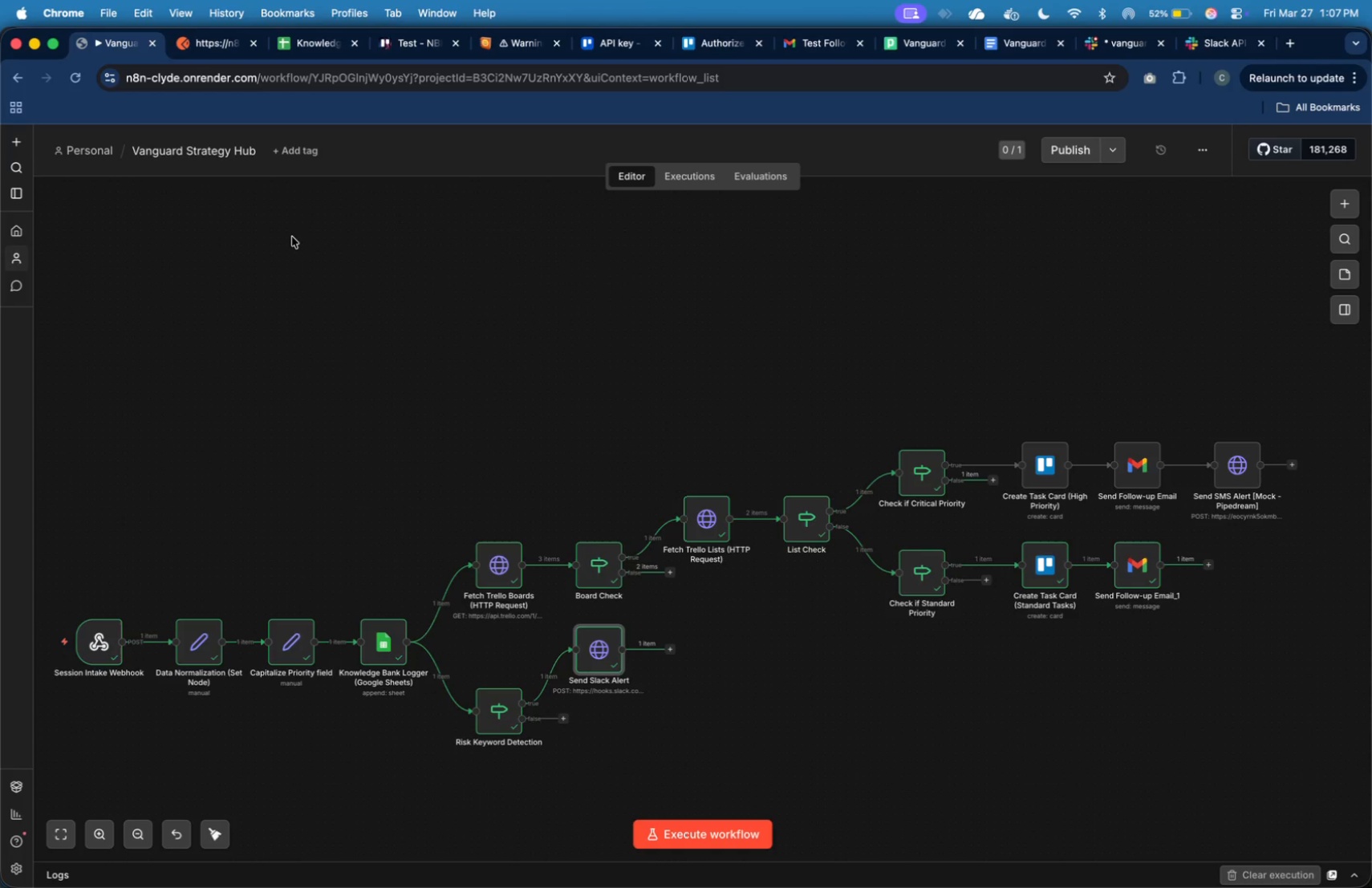 
wait(24.56)
 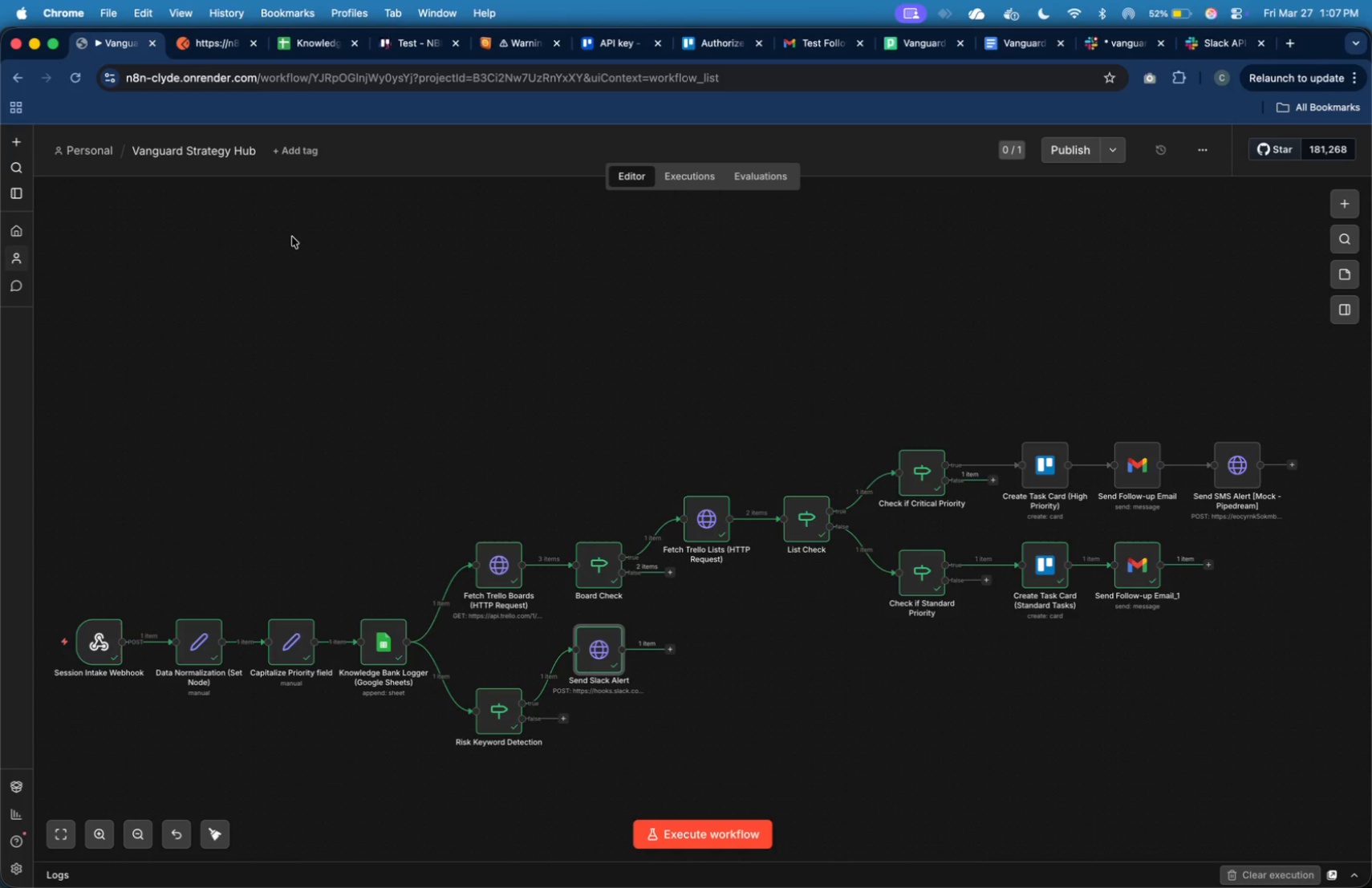 
left_click([380, 644])
 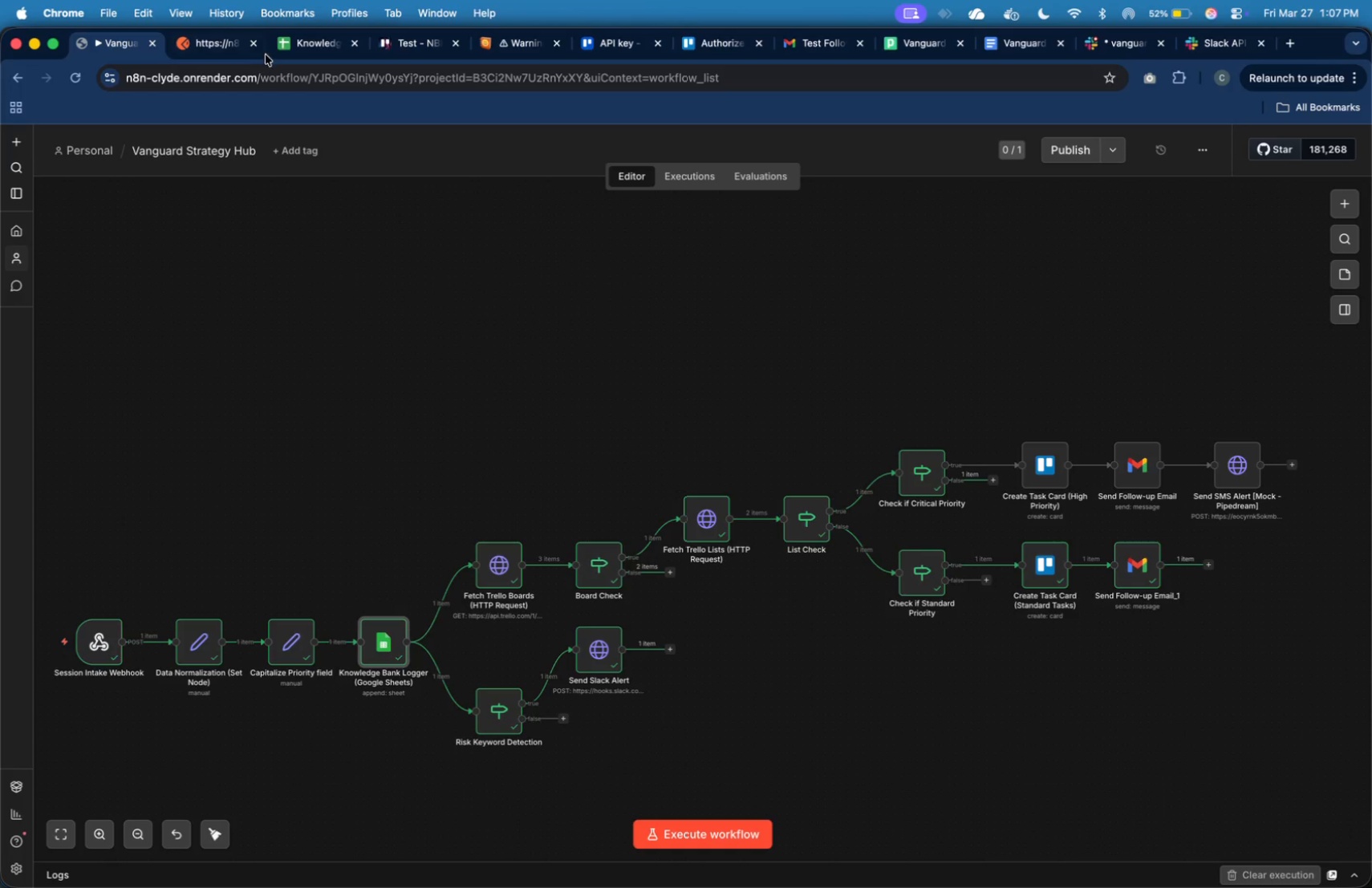 
left_click([294, 48])
 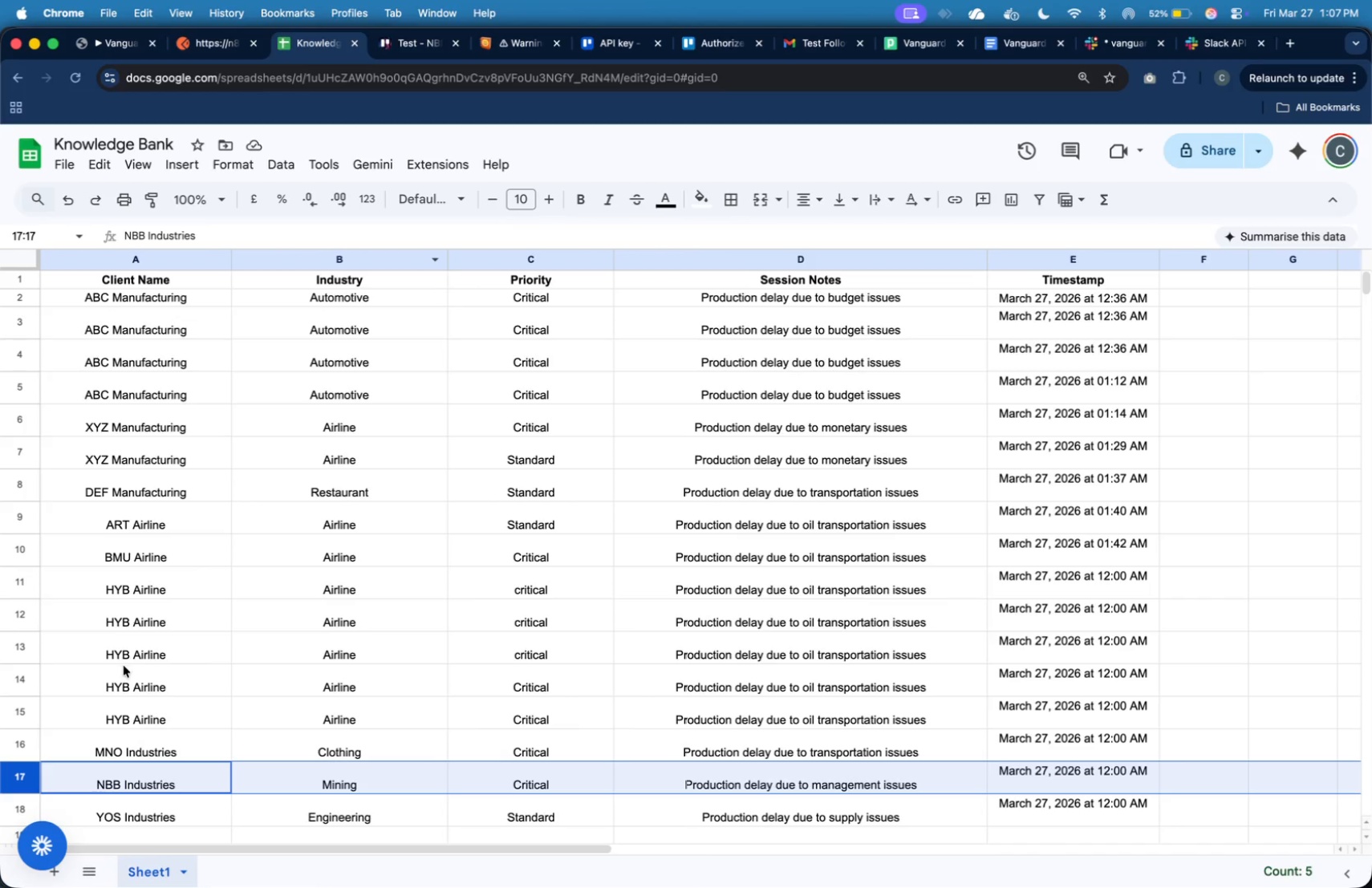 
scroll: coordinate [125, 667], scroll_direction: down, amount: 3.0
 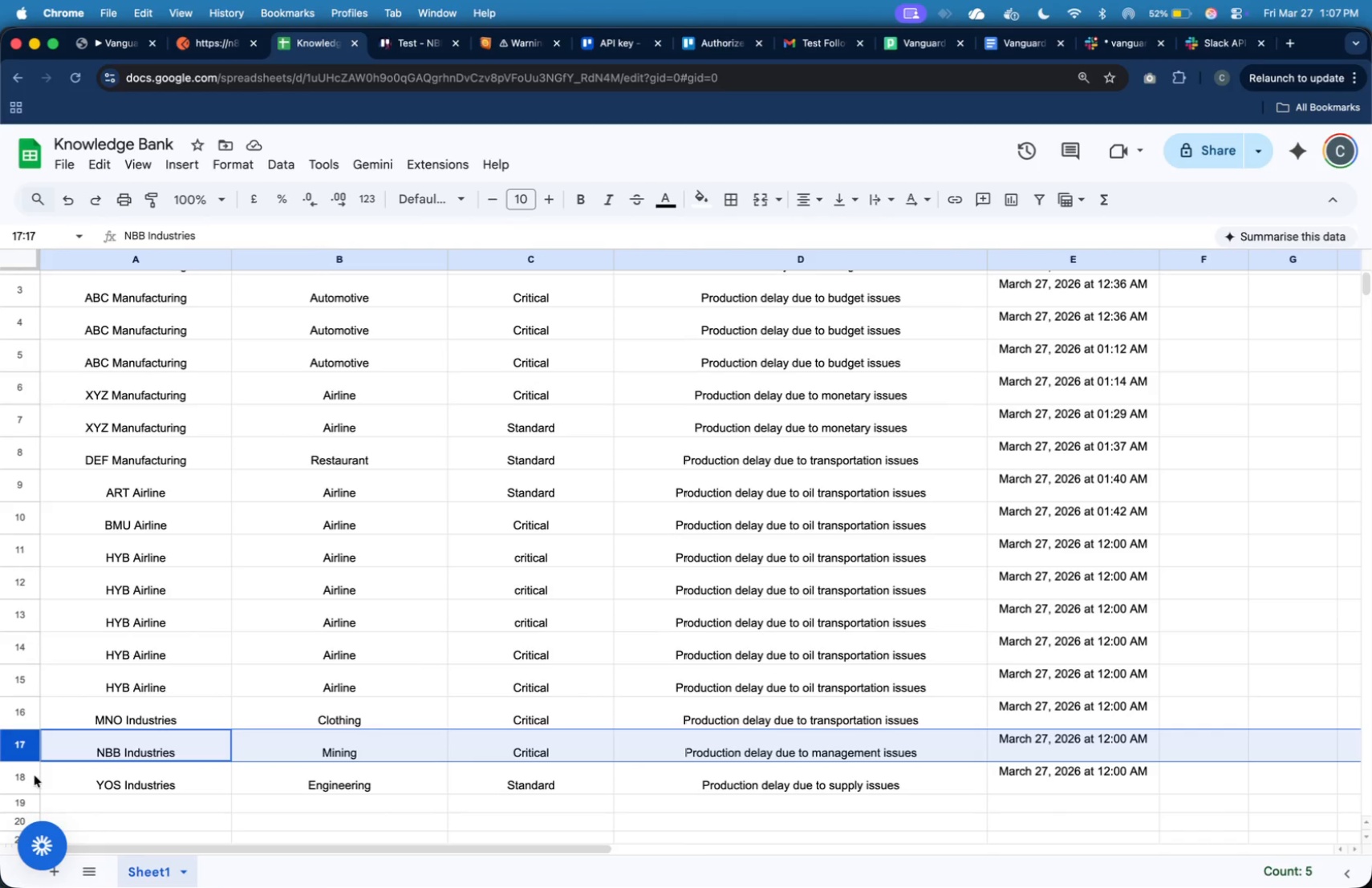 
left_click([33, 776])
 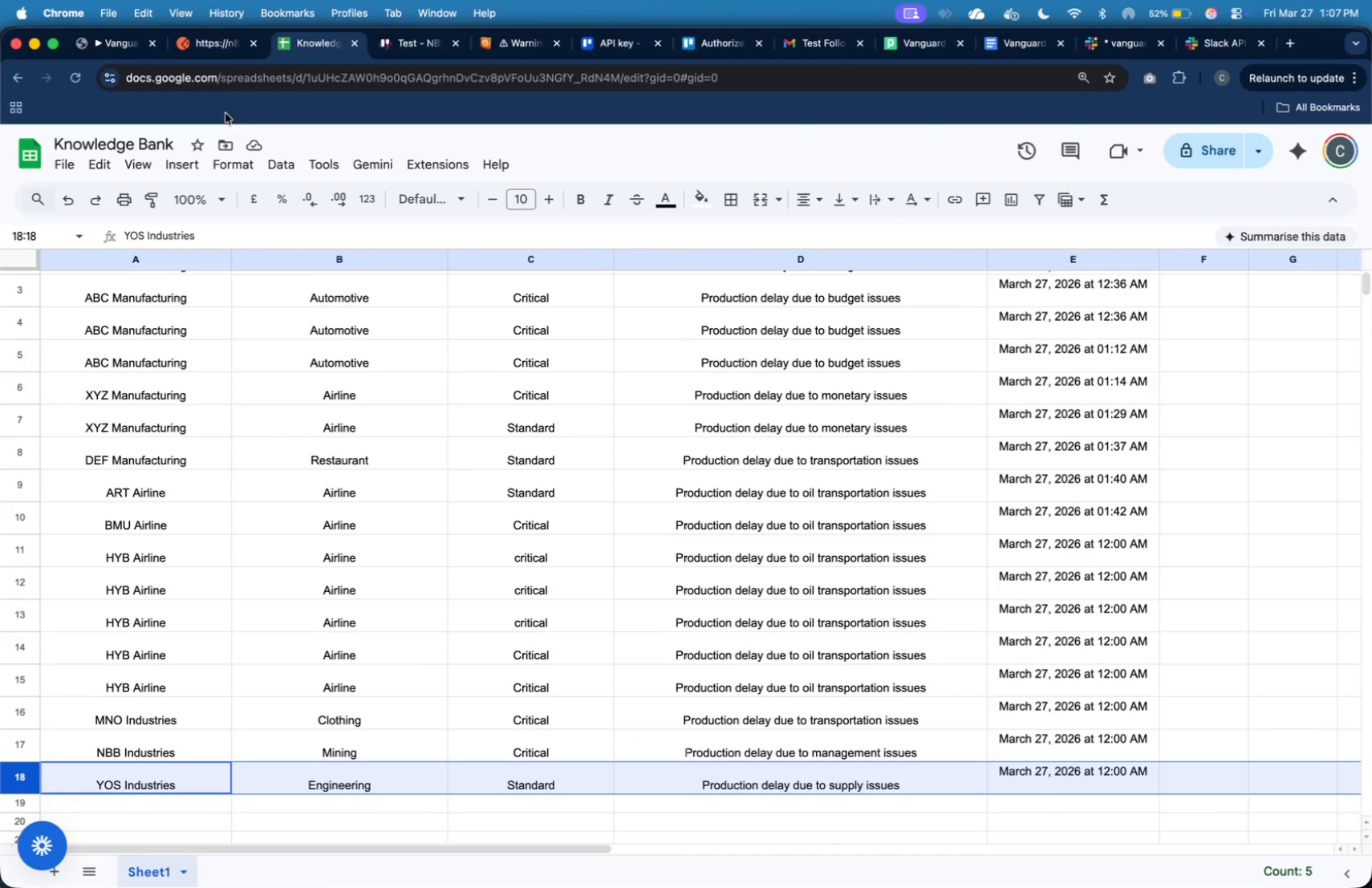 
left_click([118, 47])
 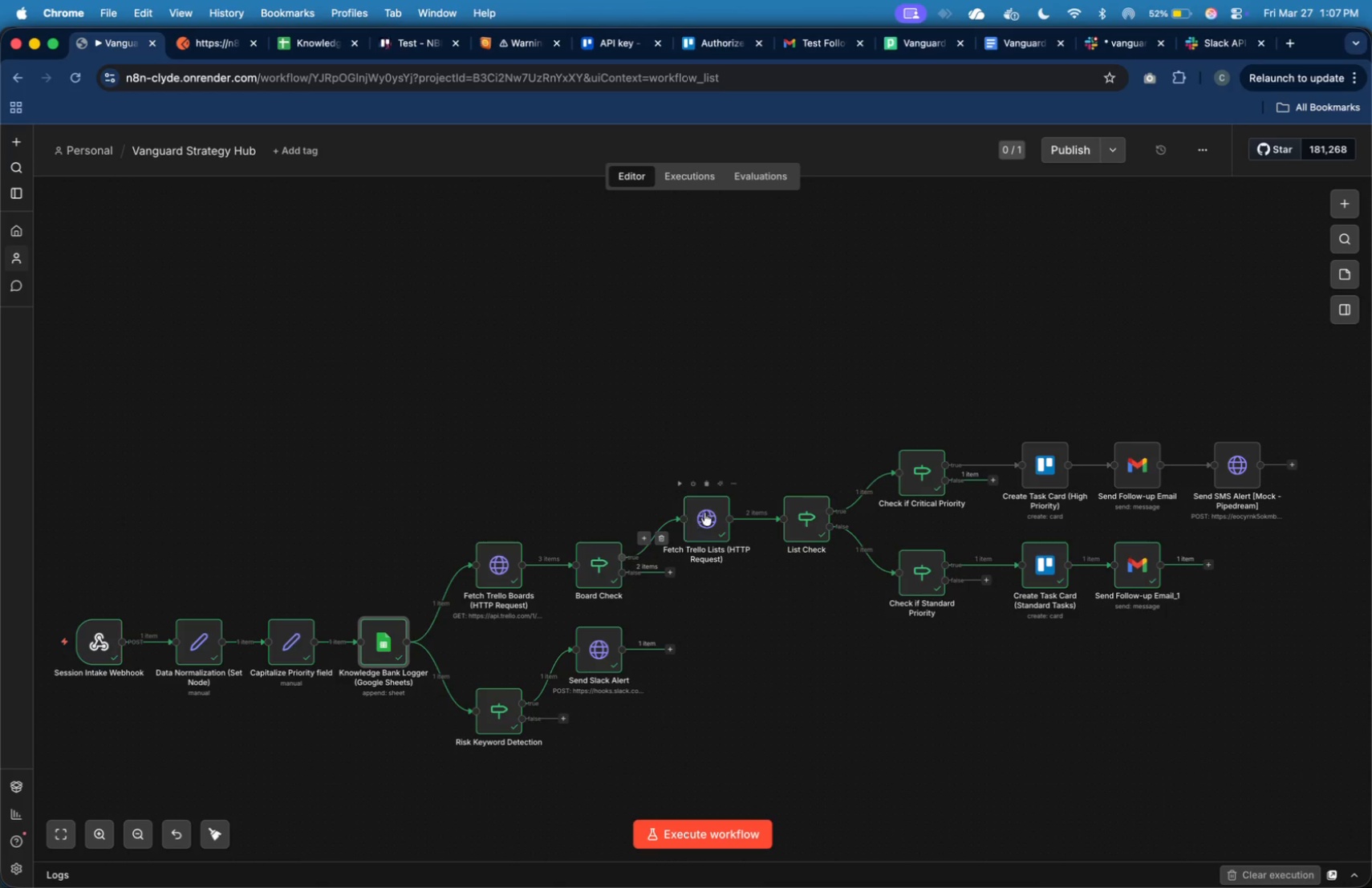 
wait(8.06)
 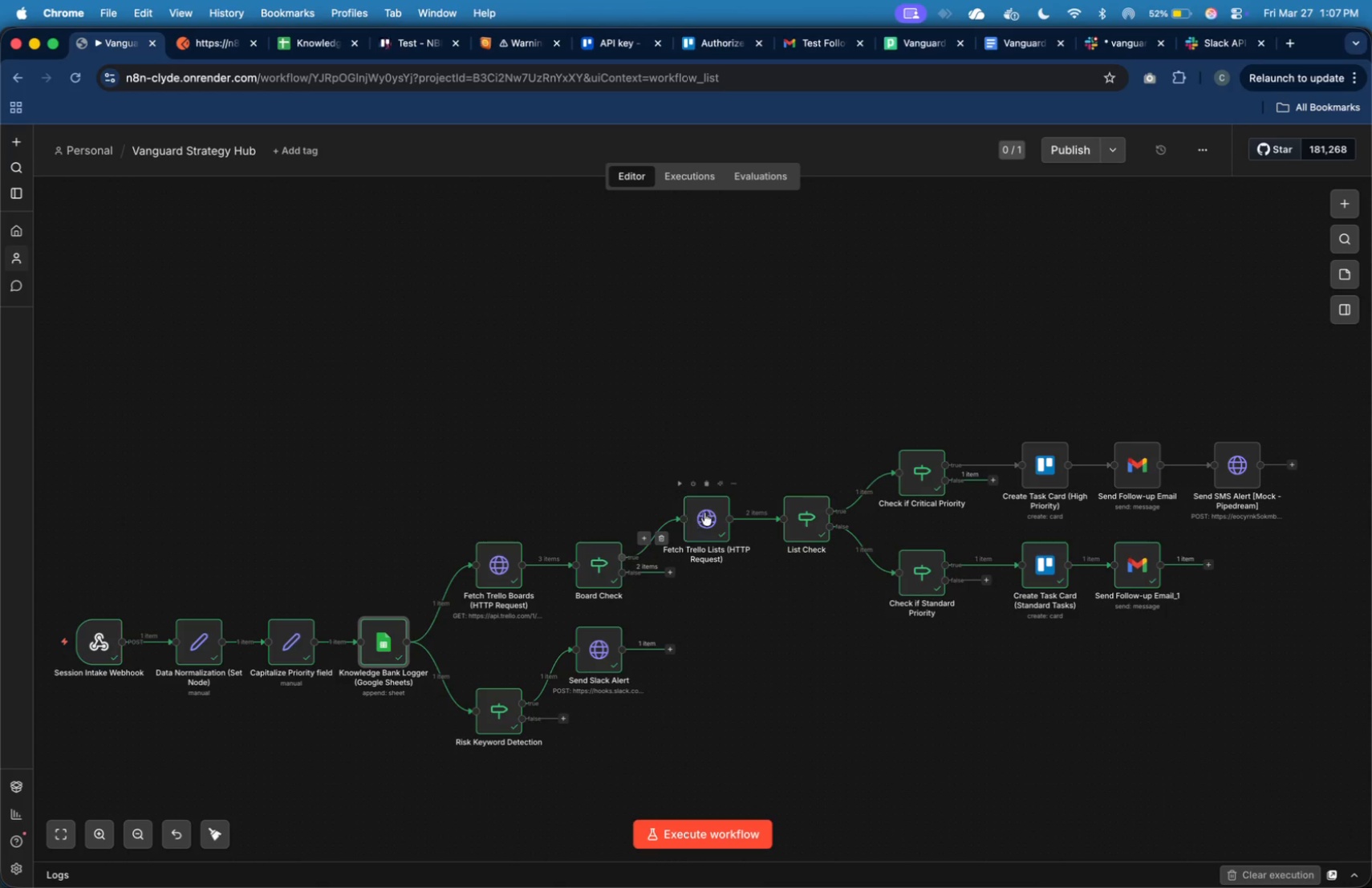 
left_click([416, 51])
 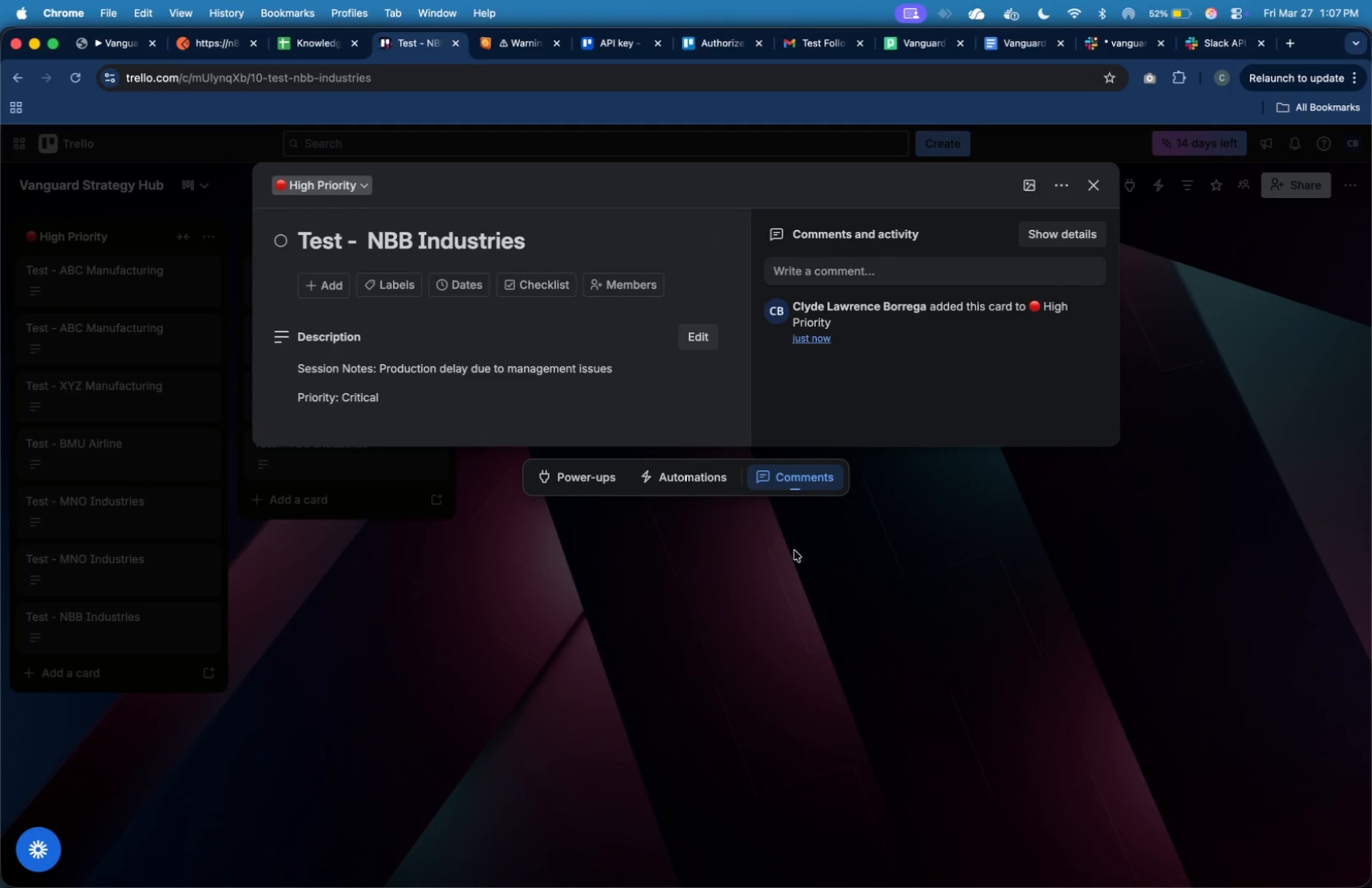 
left_click([800, 597])
 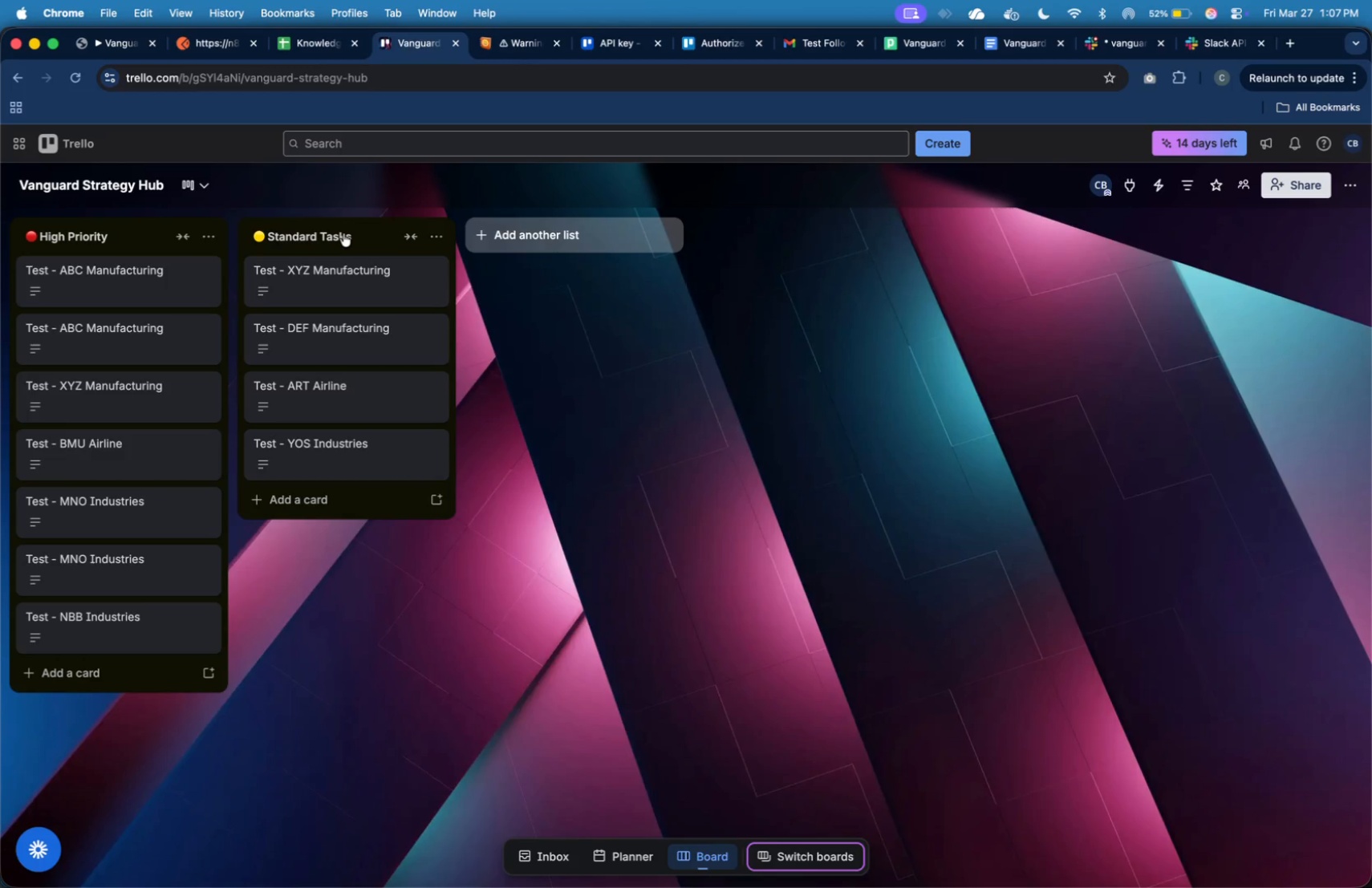 
left_click([380, 456])
 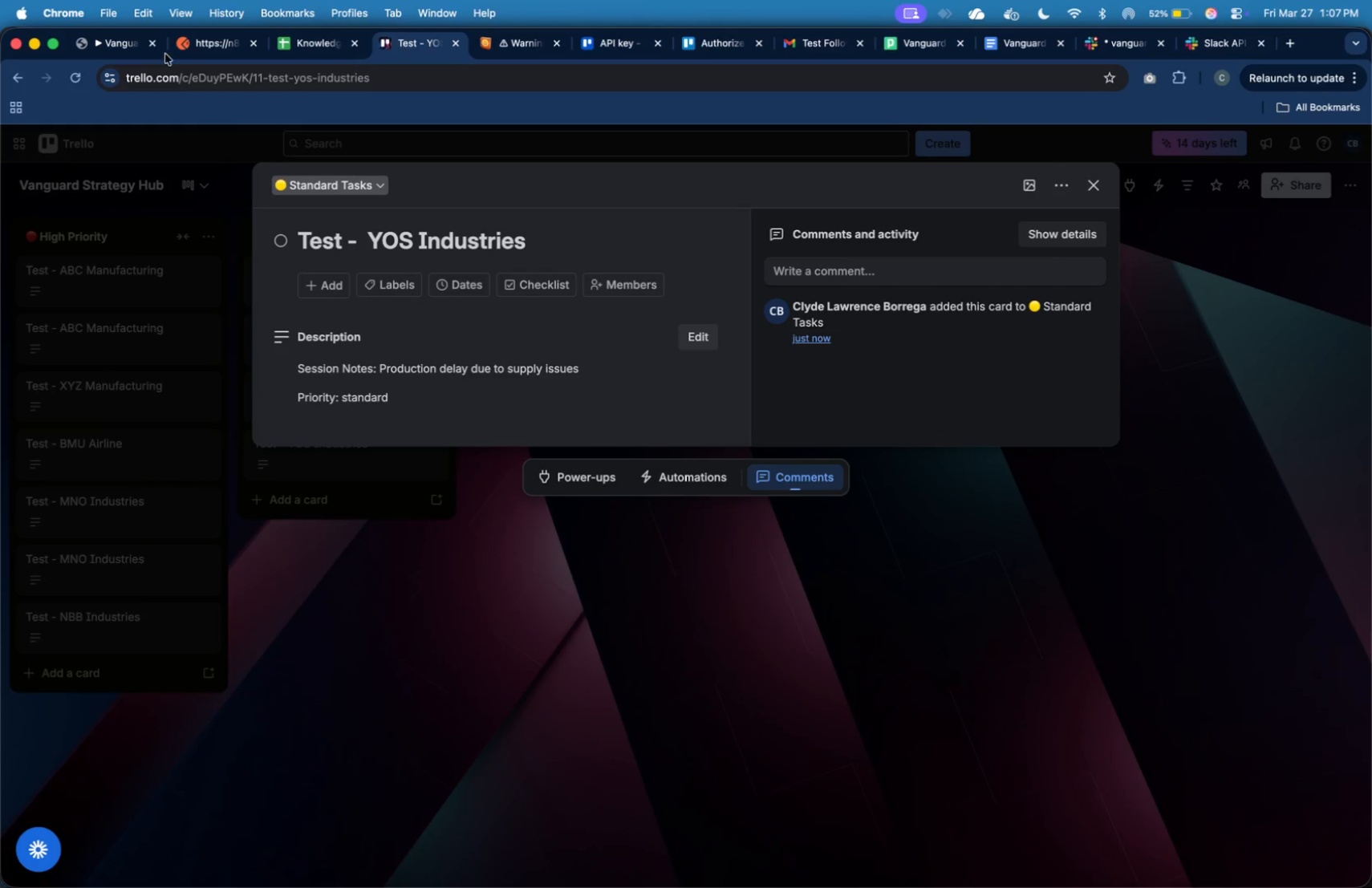 
wait(5.18)
 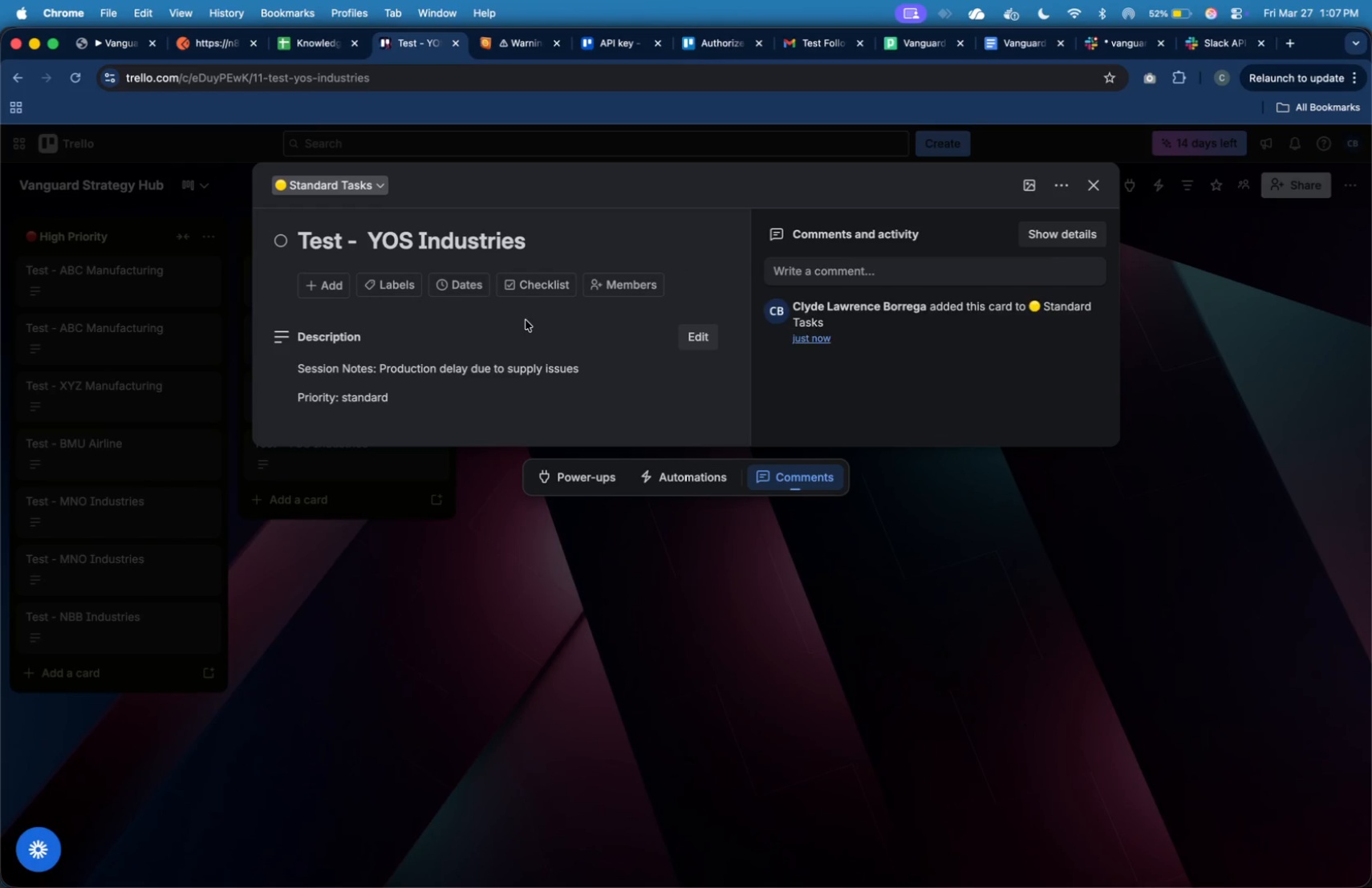 
left_click([114, 43])
 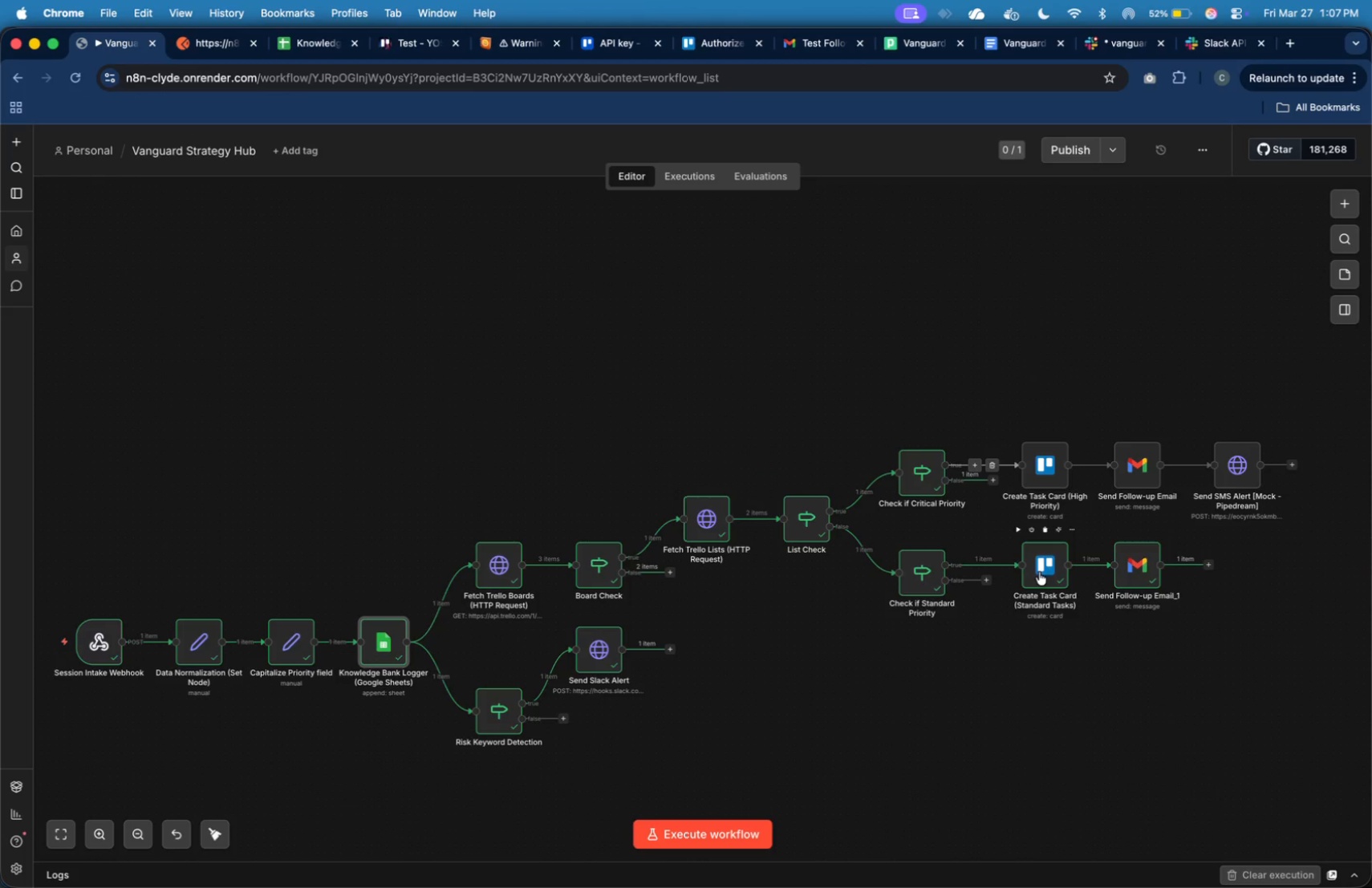 
double_click([1039, 572])
 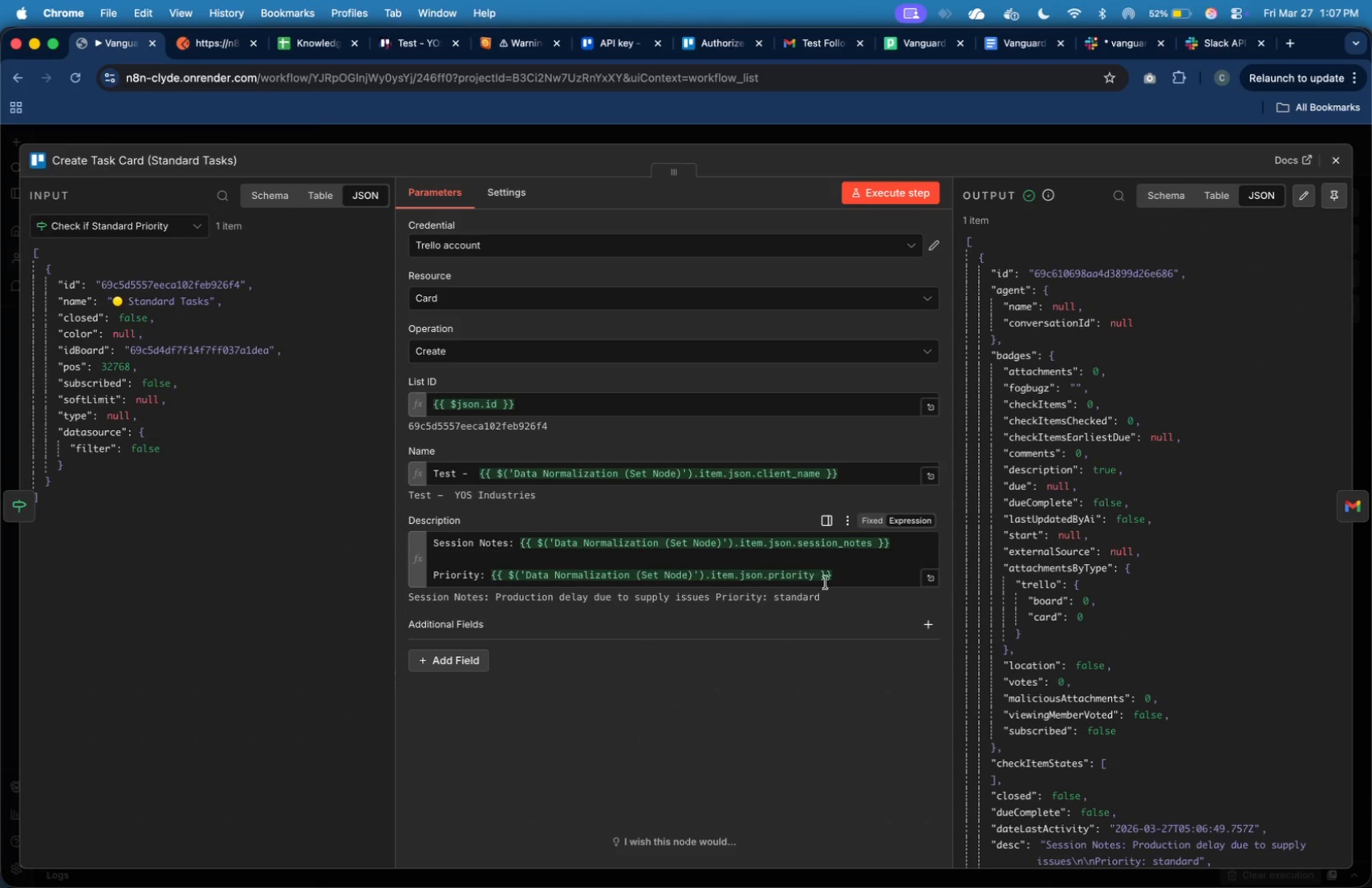 
left_click_drag(start_coordinate=[841, 578], to_coordinate=[492, 571])
 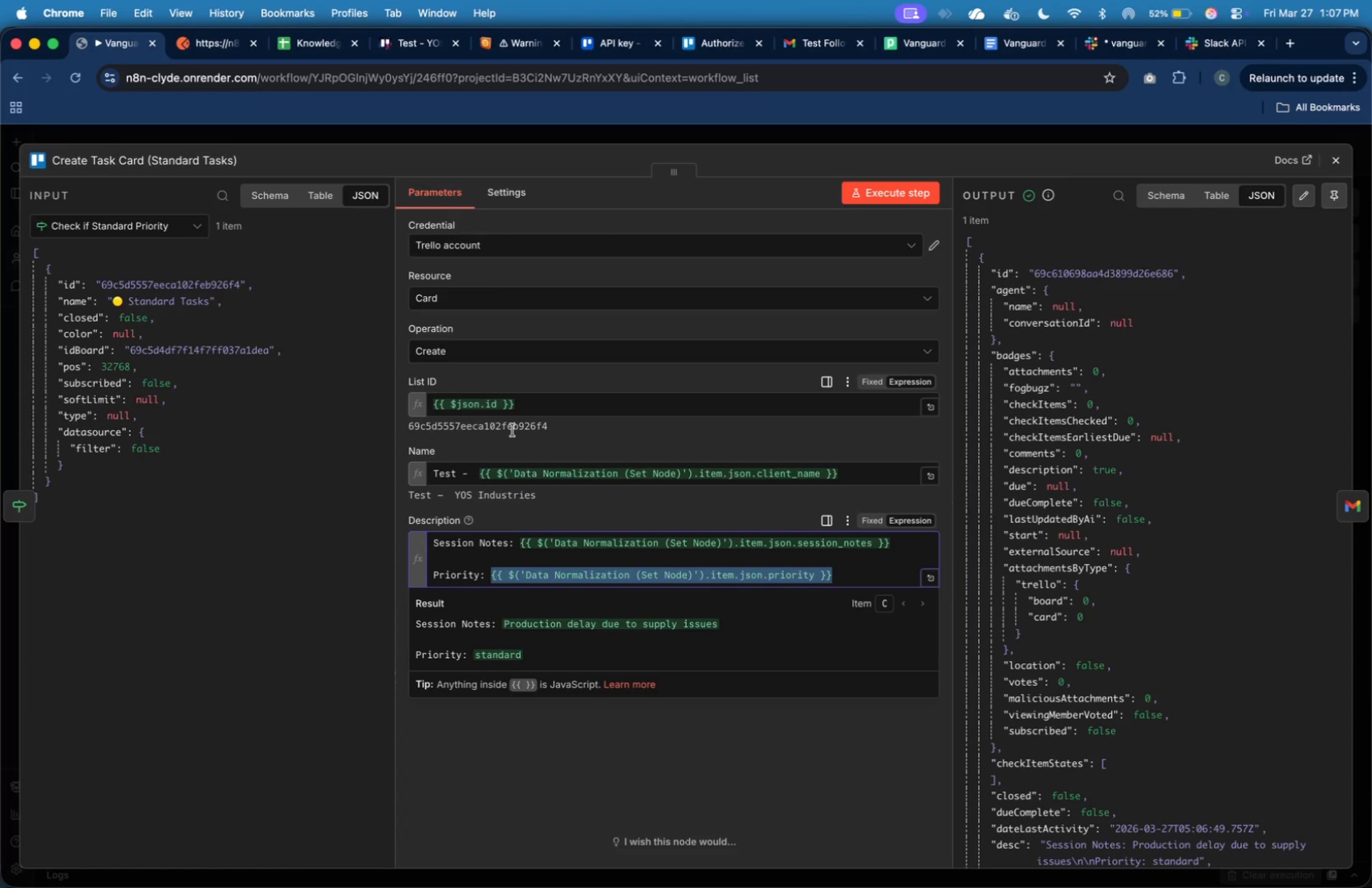 
key(Backspace)
 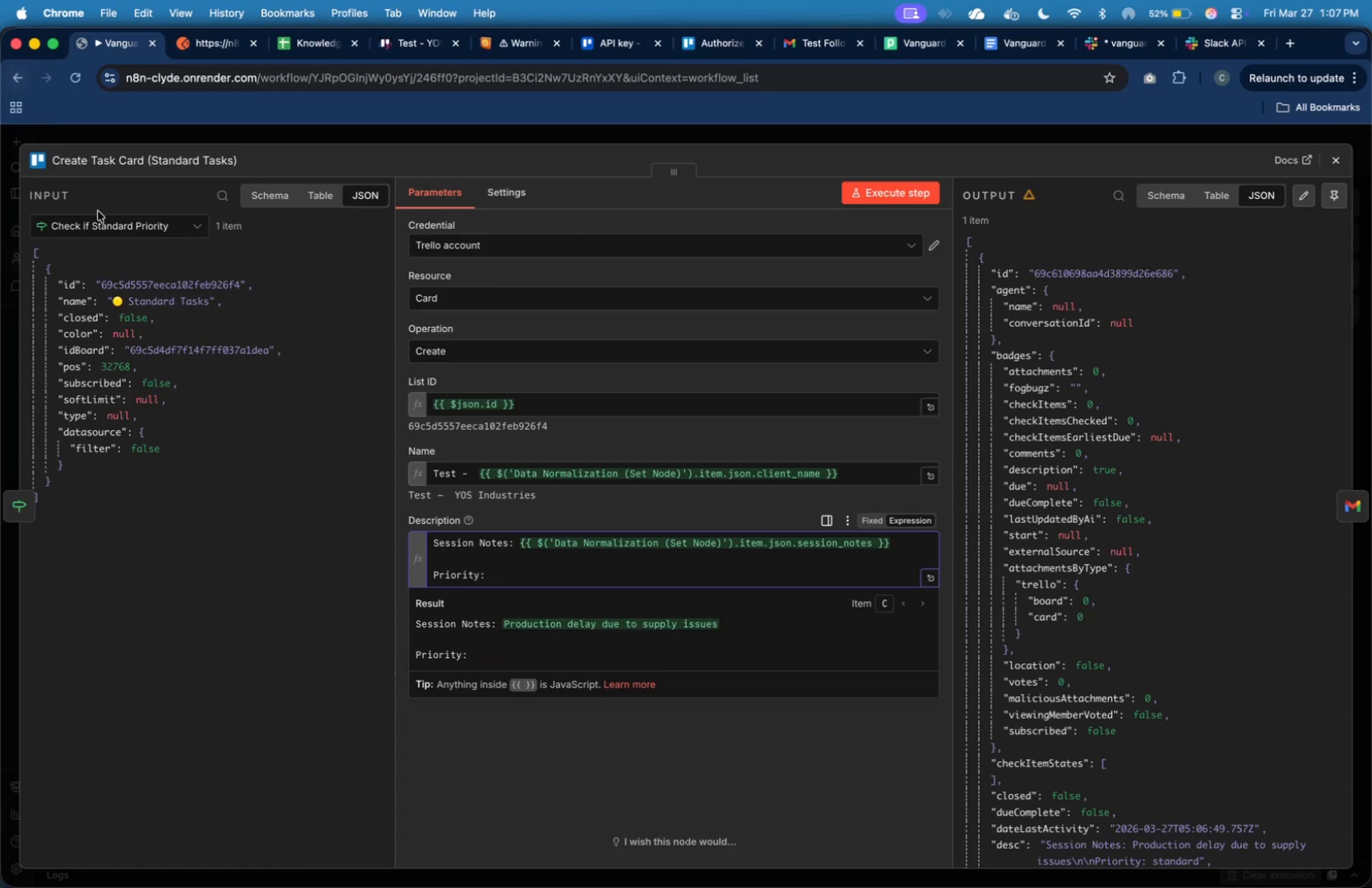 
left_click([112, 228])
 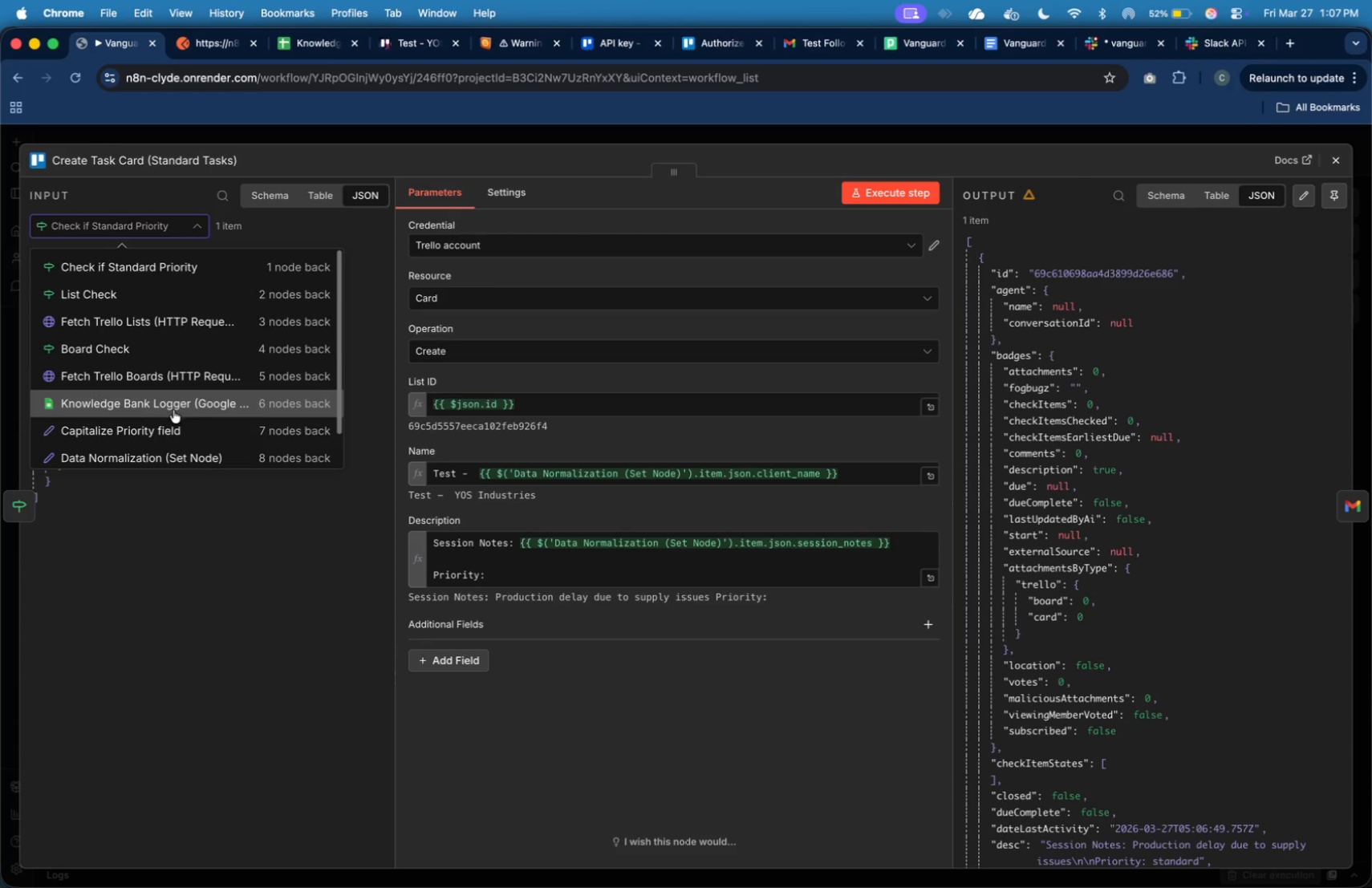 
left_click([179, 422])
 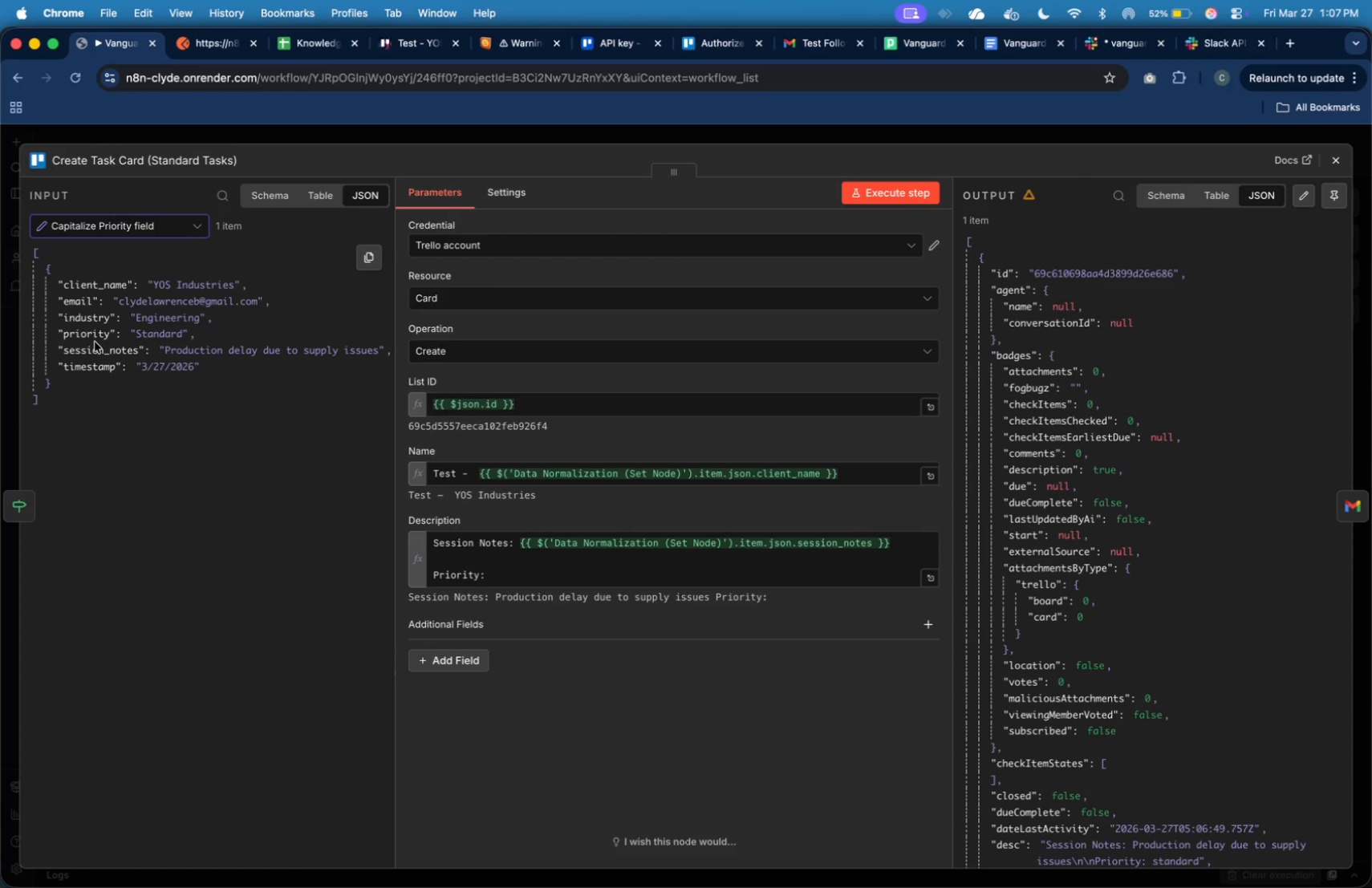 
left_click_drag(start_coordinate=[90, 334], to_coordinate=[503, 572])
 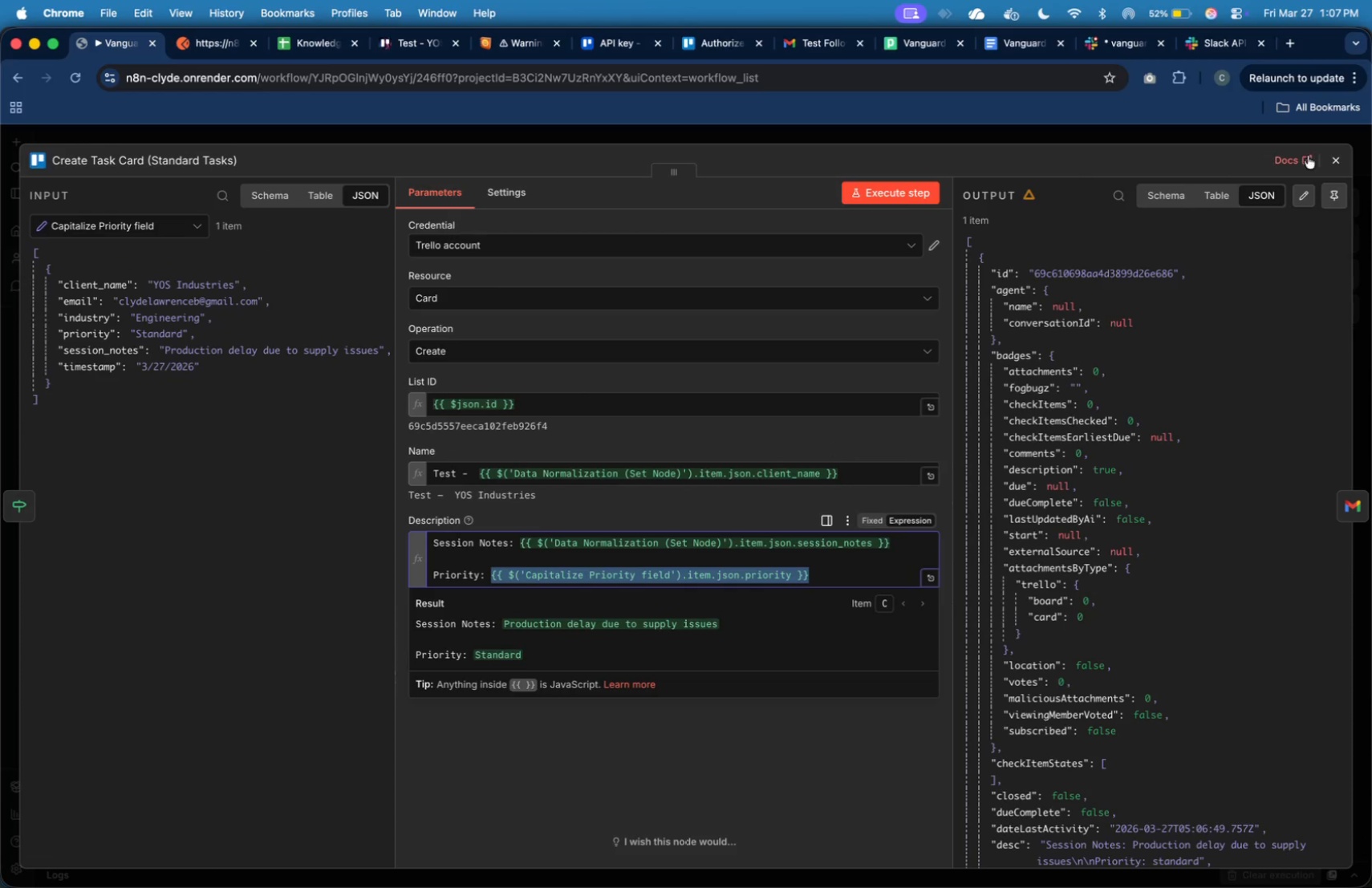 
left_click([1330, 156])
 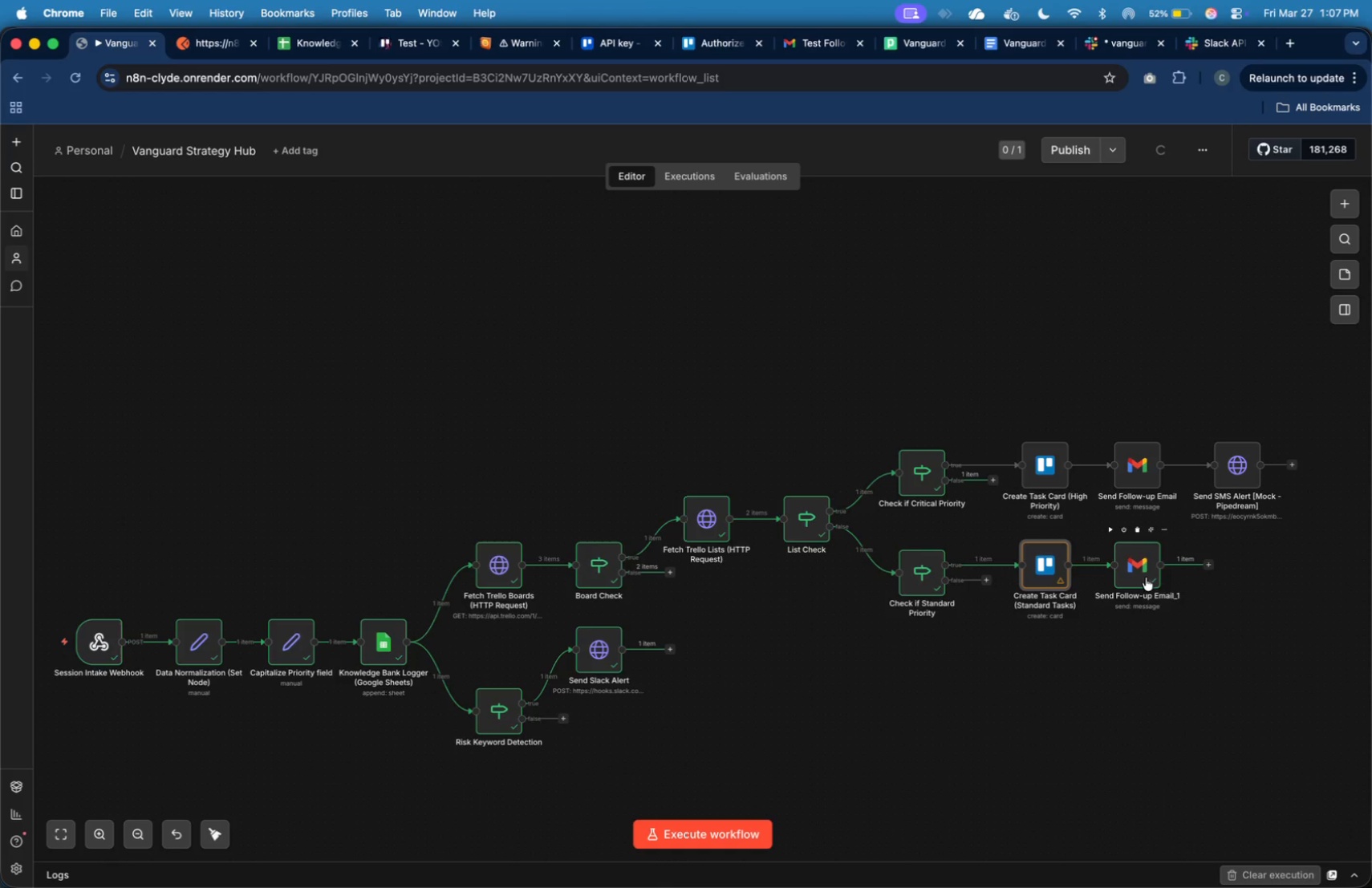 
double_click([1144, 575])
 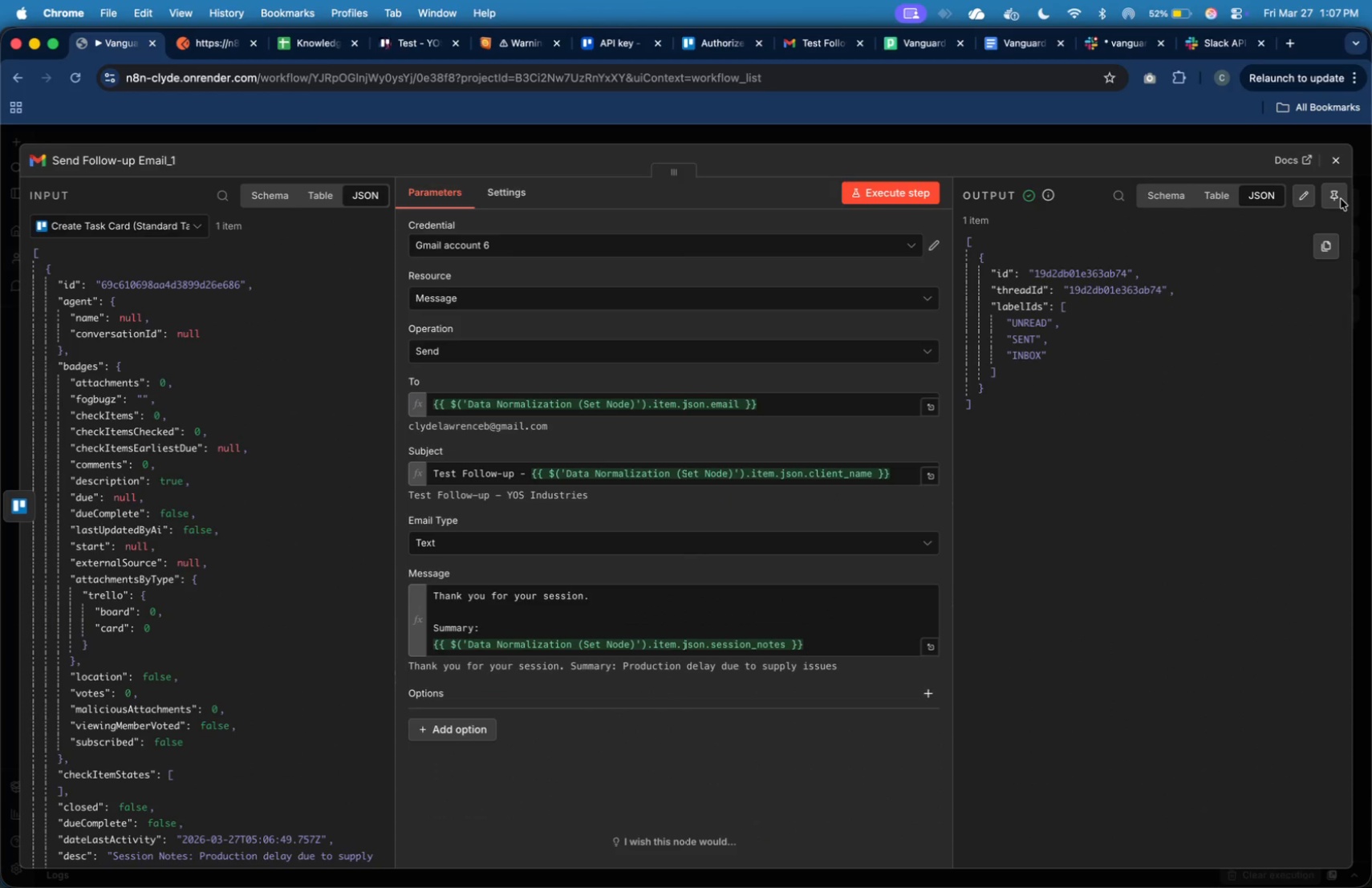 
mouse_move([1321, 187])
 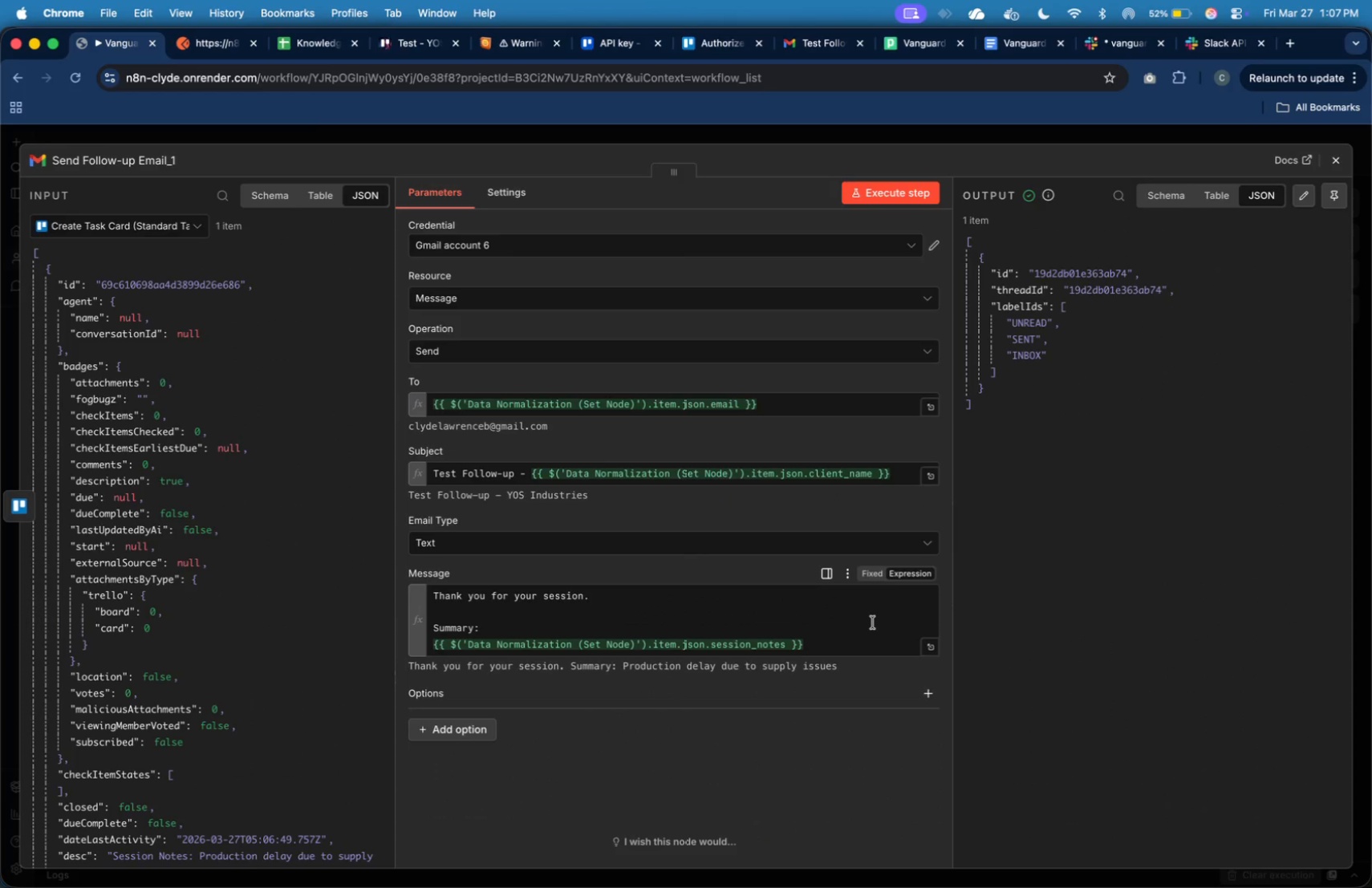 
scroll: coordinate [872, 622], scroll_direction: down, amount: 5.0
 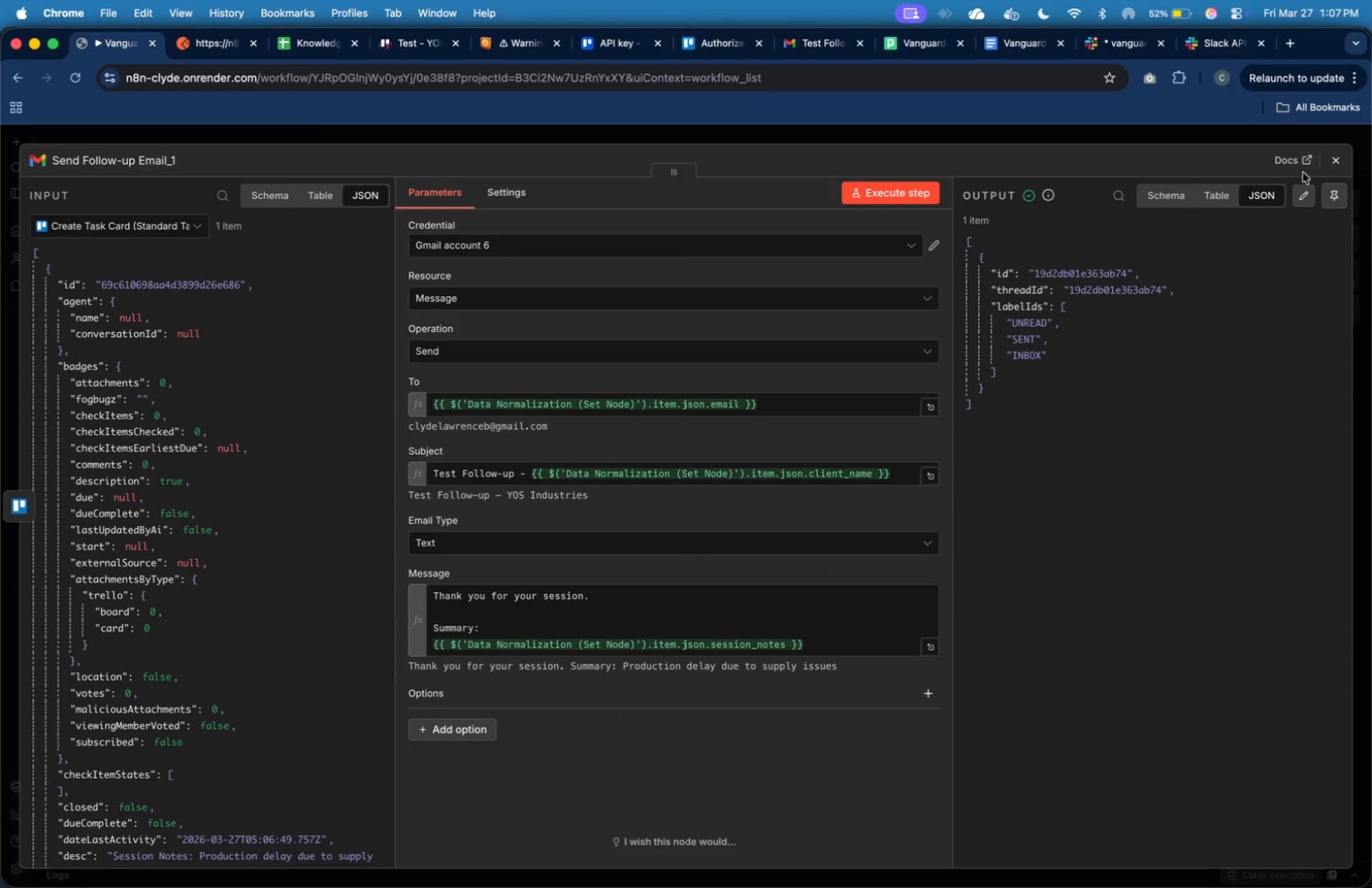 
left_click([1331, 164])
 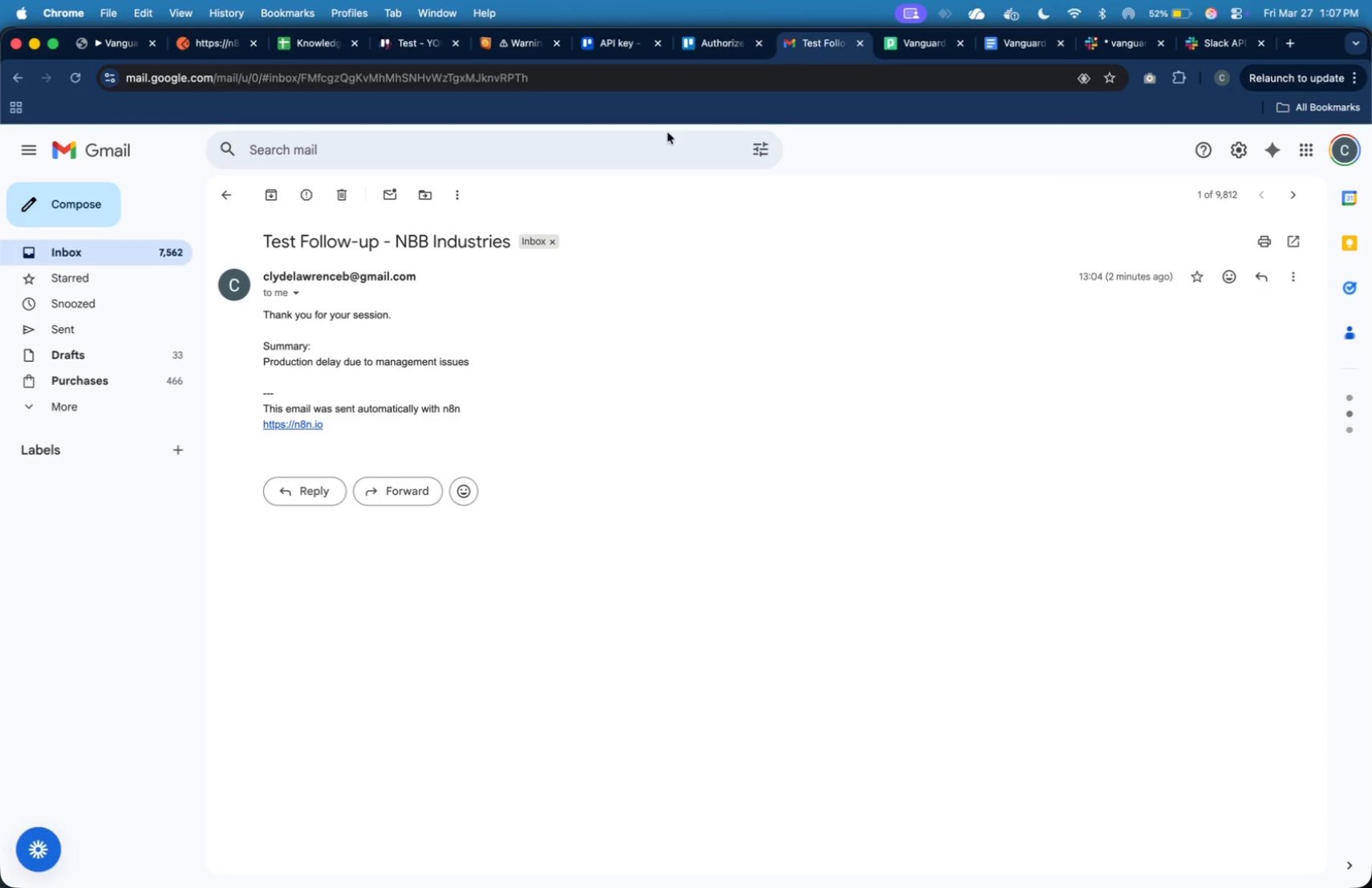 
left_click([120, 249])
 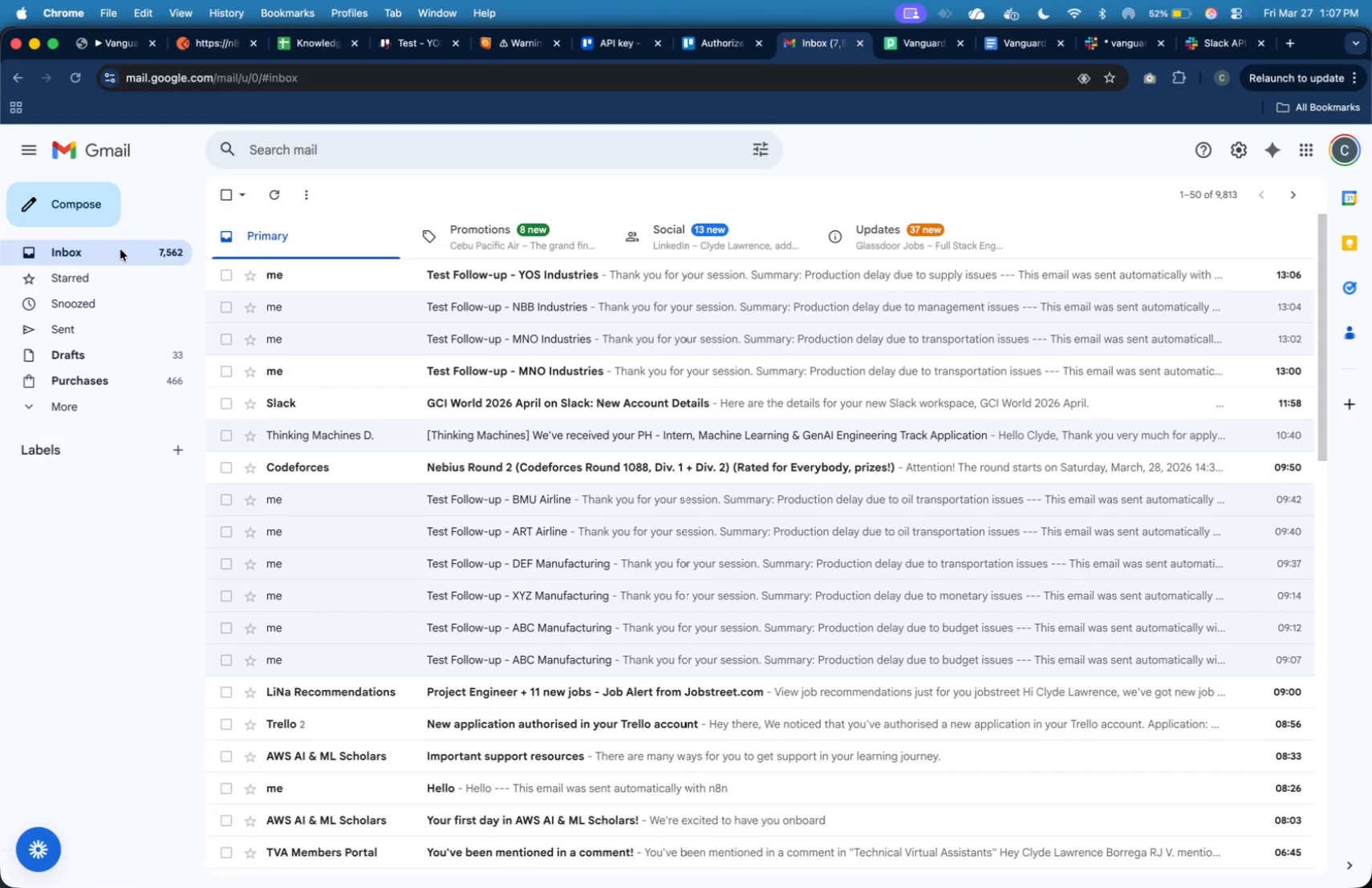 
left_click([120, 249])
 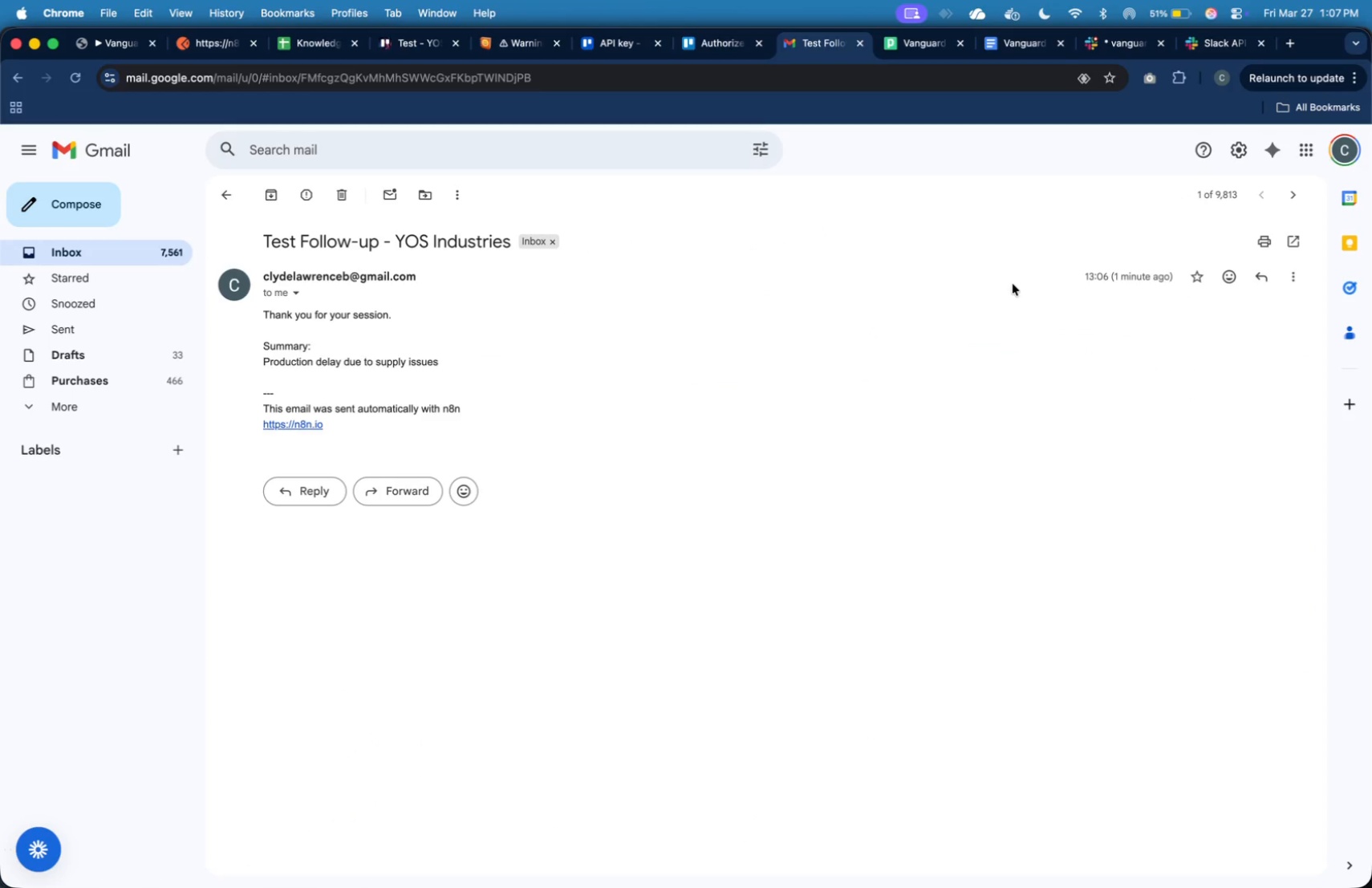 
wait(8.07)
 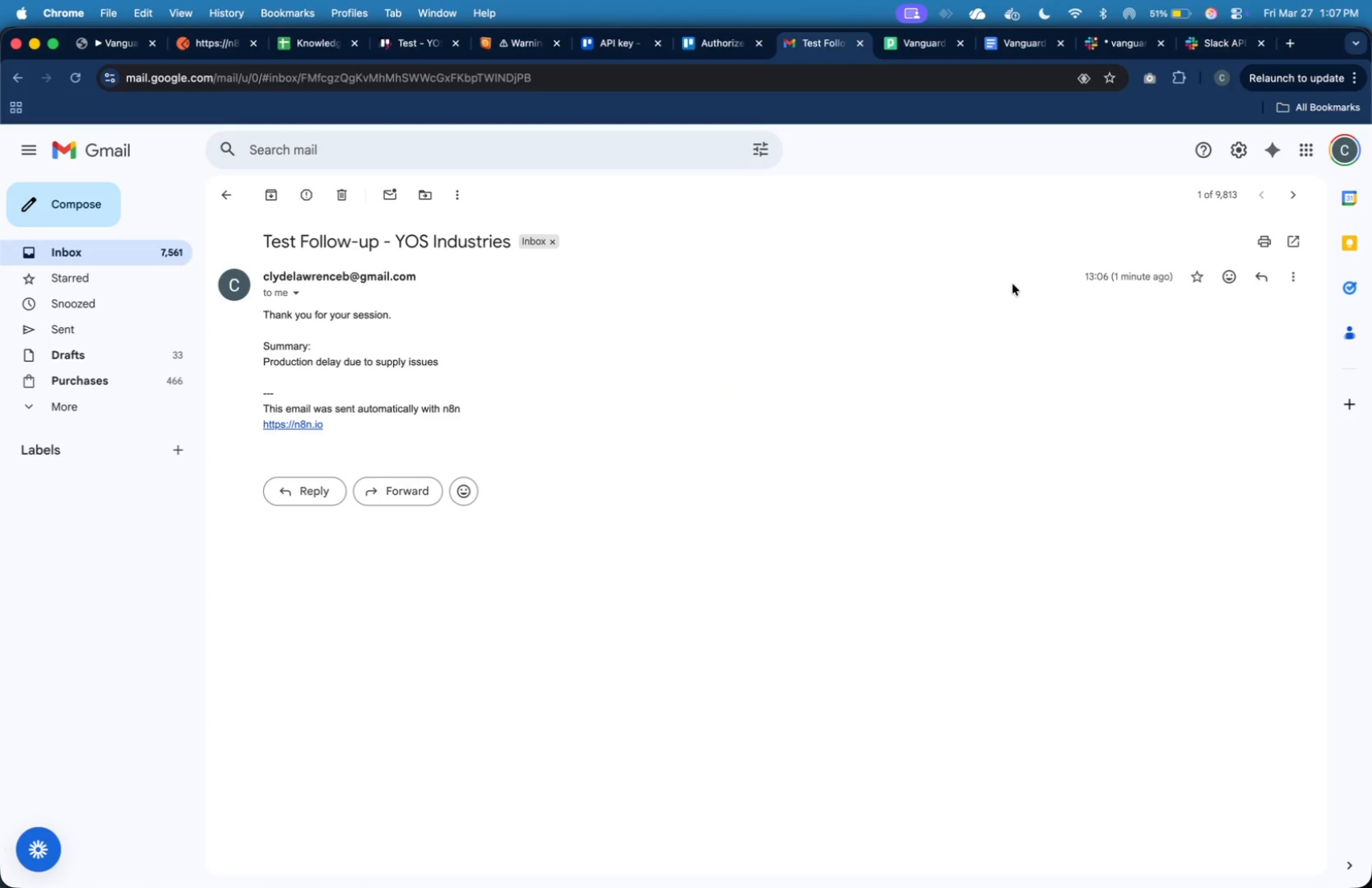 
scroll: coordinate [776, 529], scroll_direction: down, amount: 3.0
 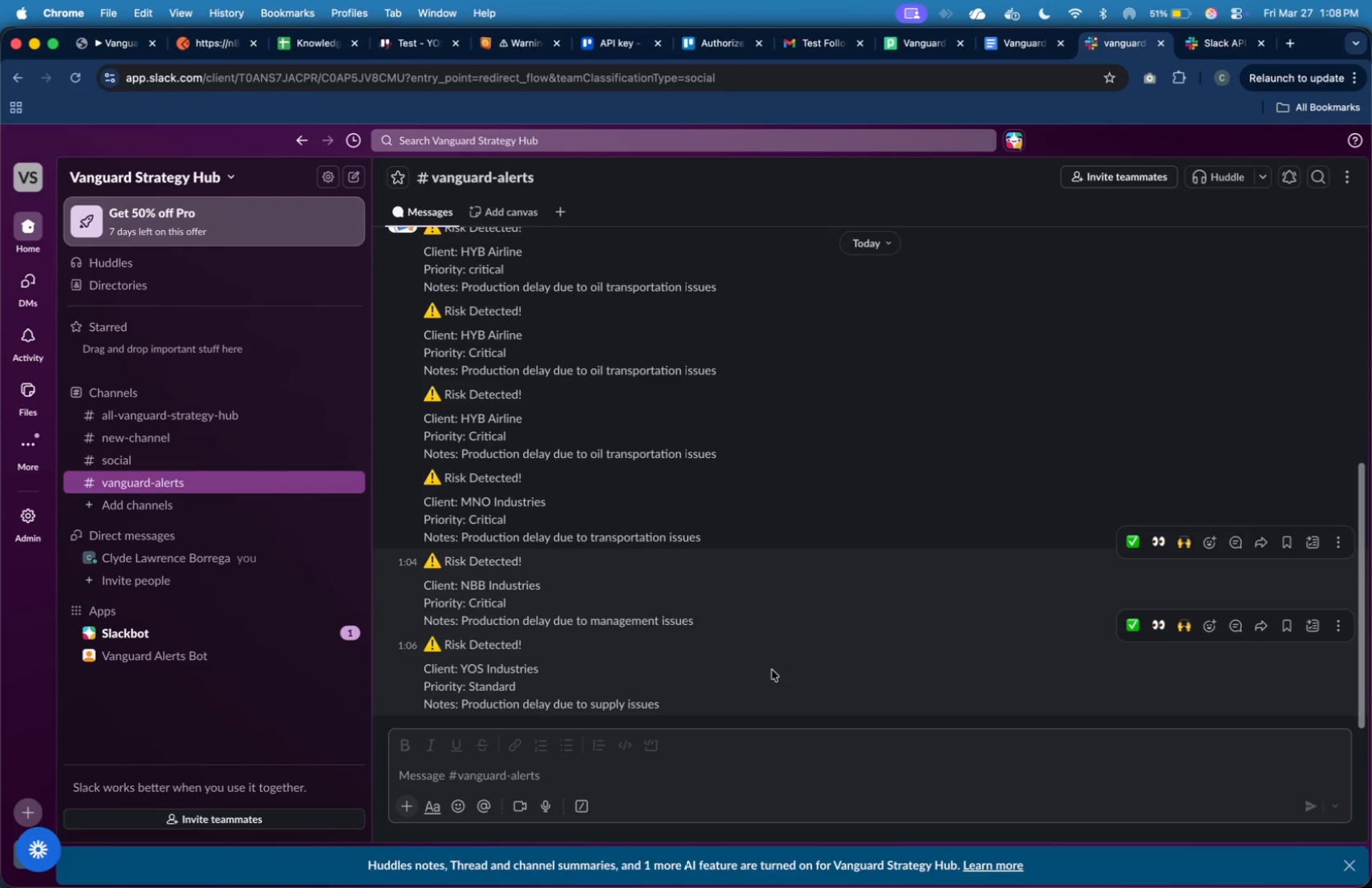 
left_click([772, 670])
 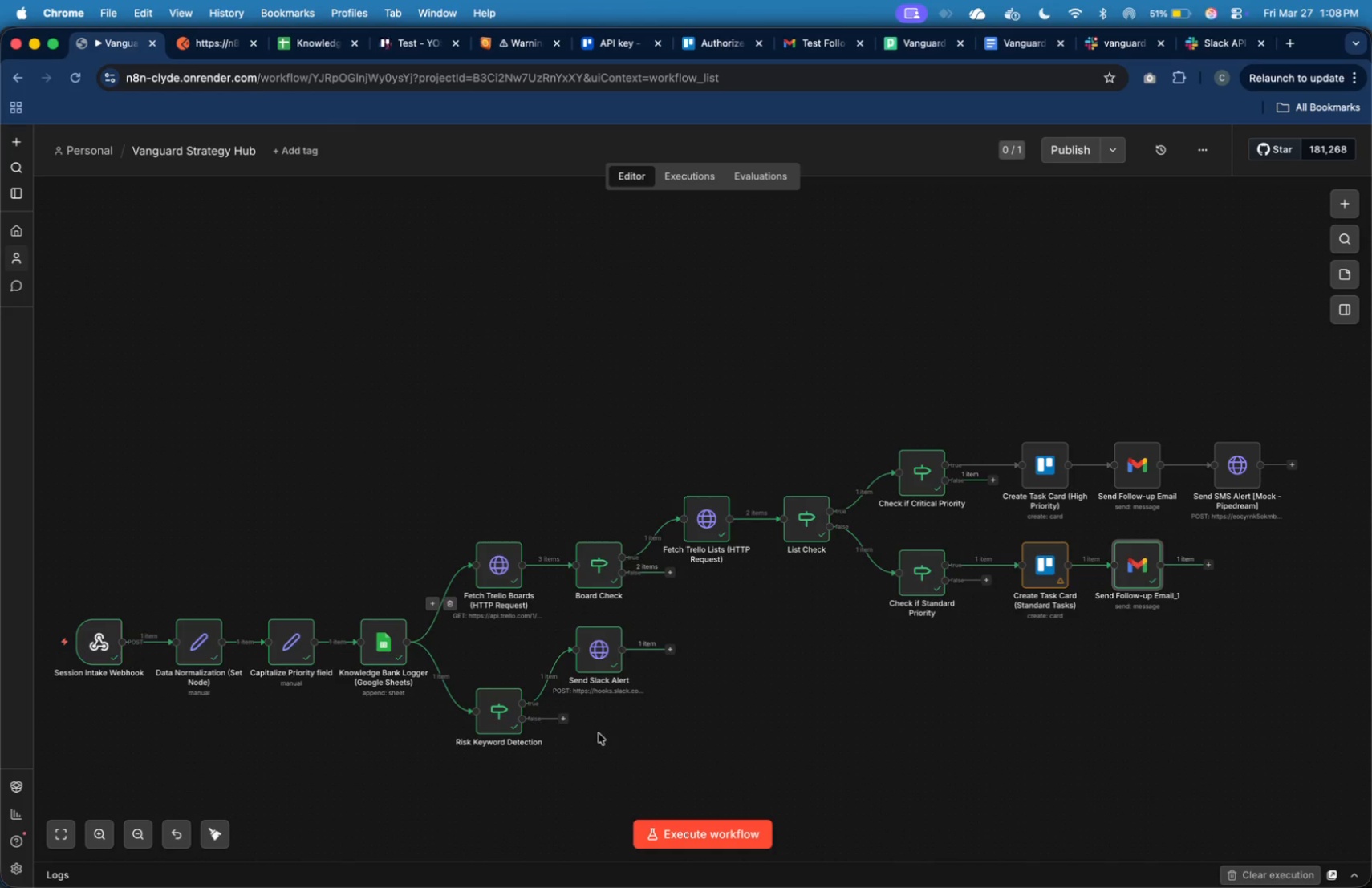 
left_click([604, 662])
 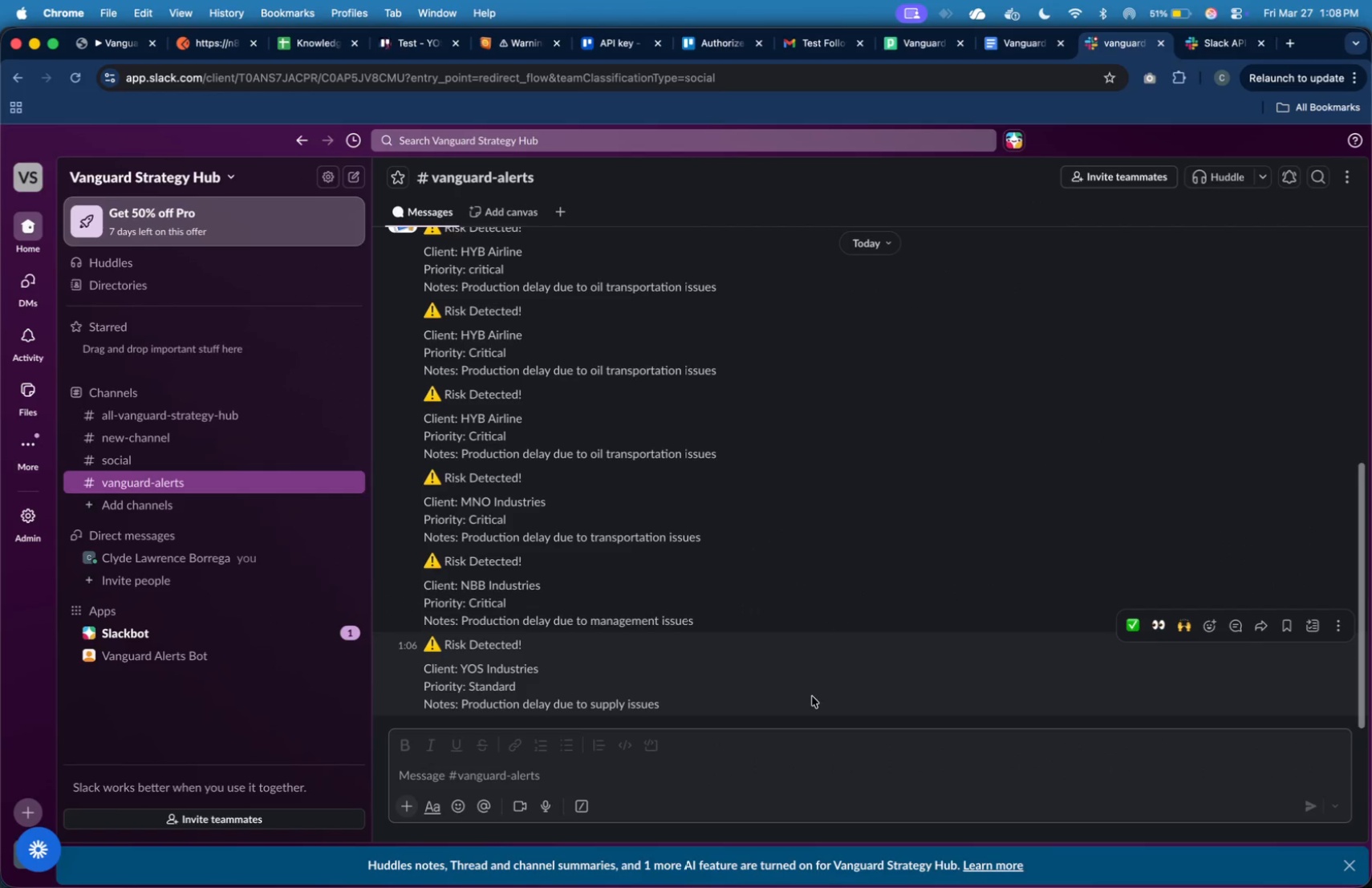 
wait(6.98)
 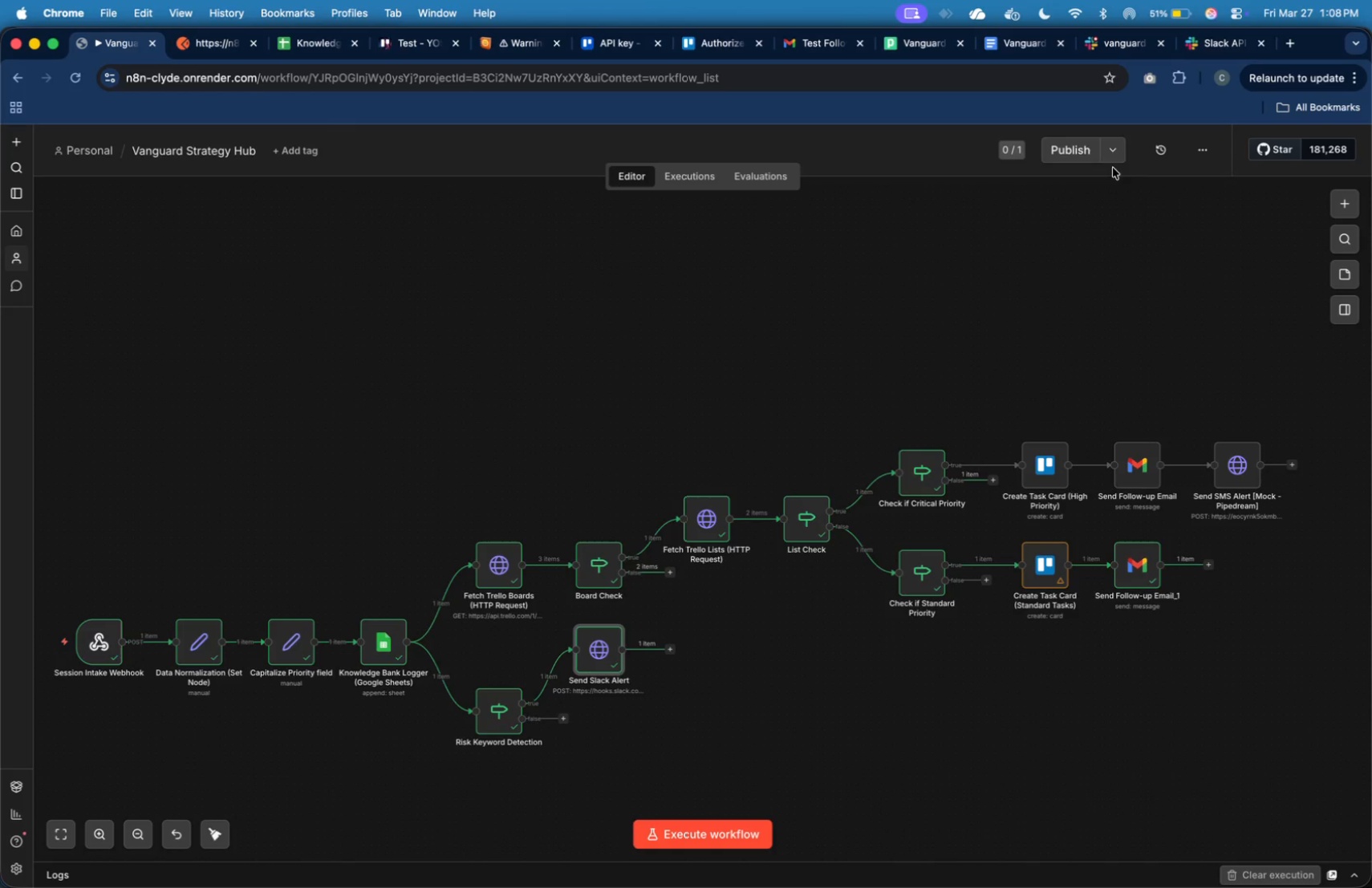 
left_click([936, 38])
 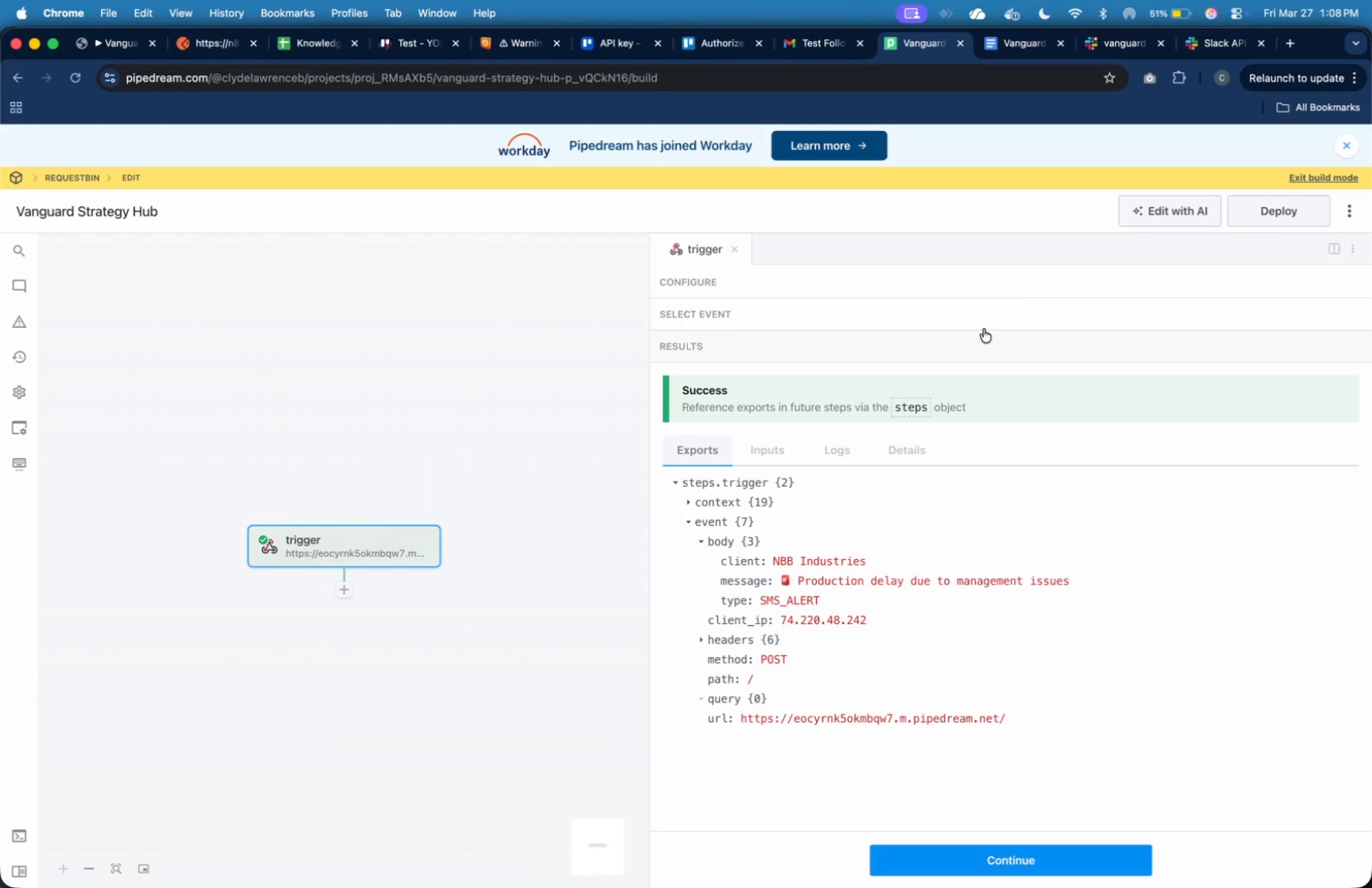 
left_click([980, 315])
 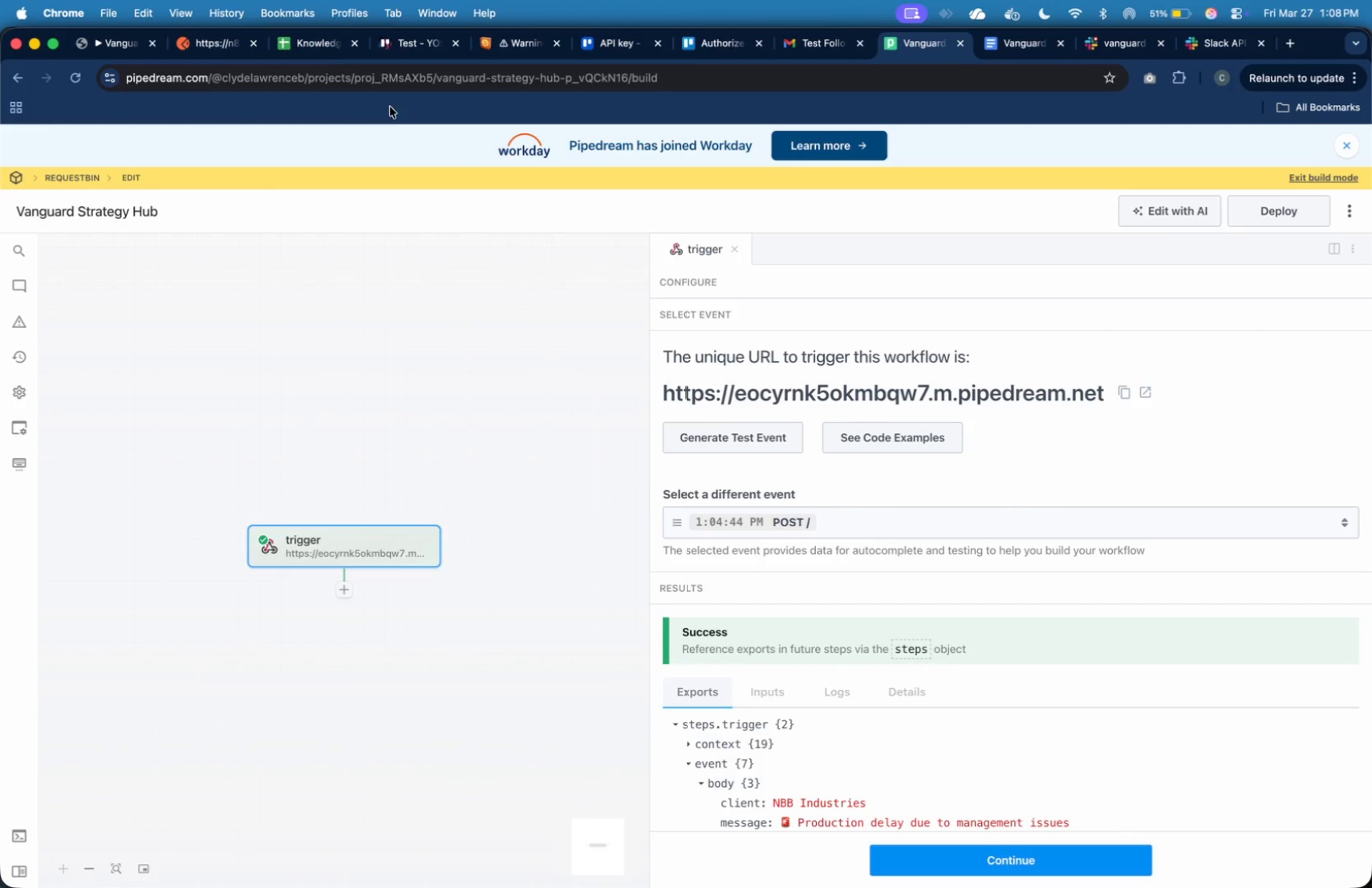 
left_click([136, 49])
 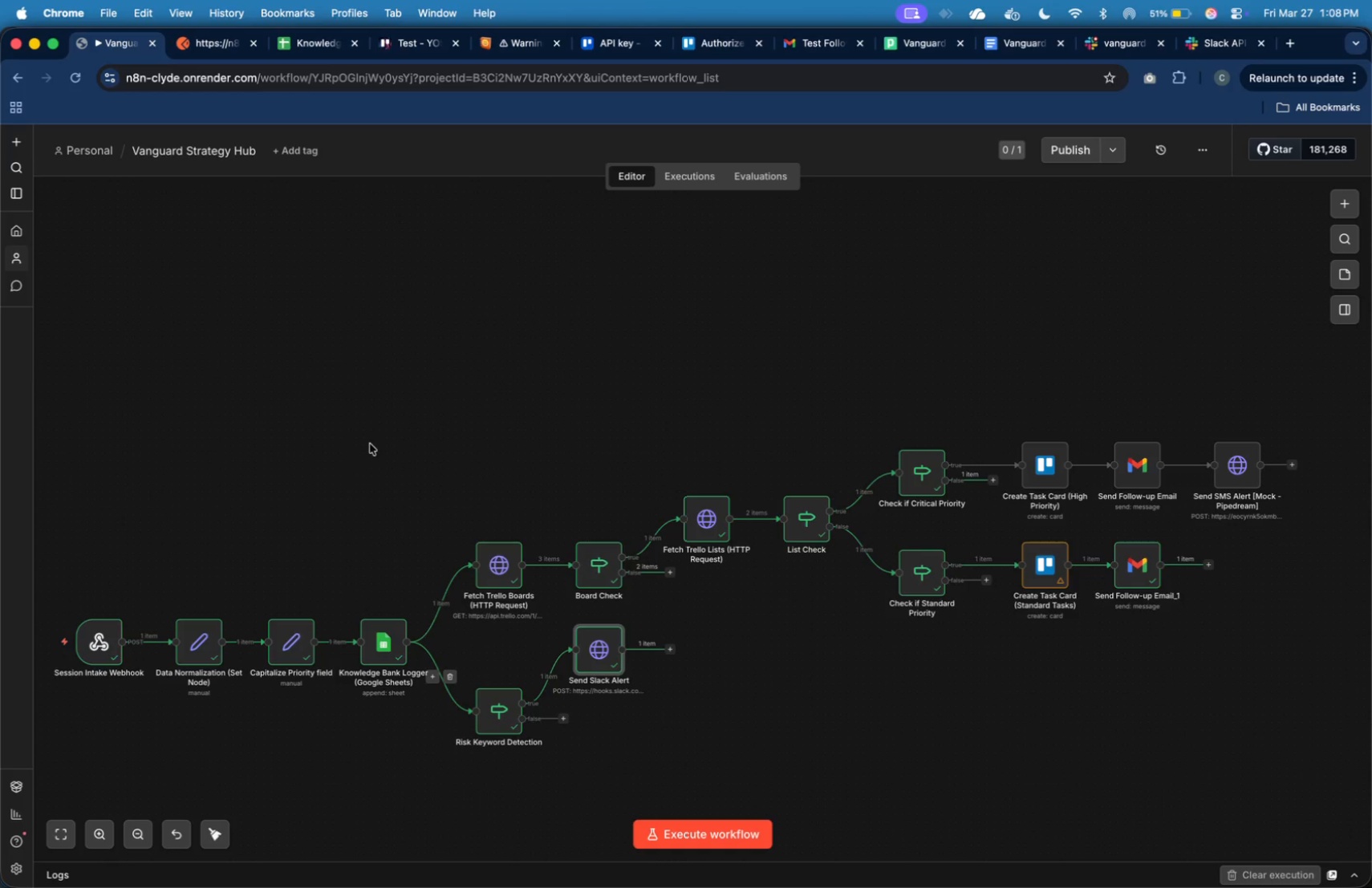 
wait(5.4)
 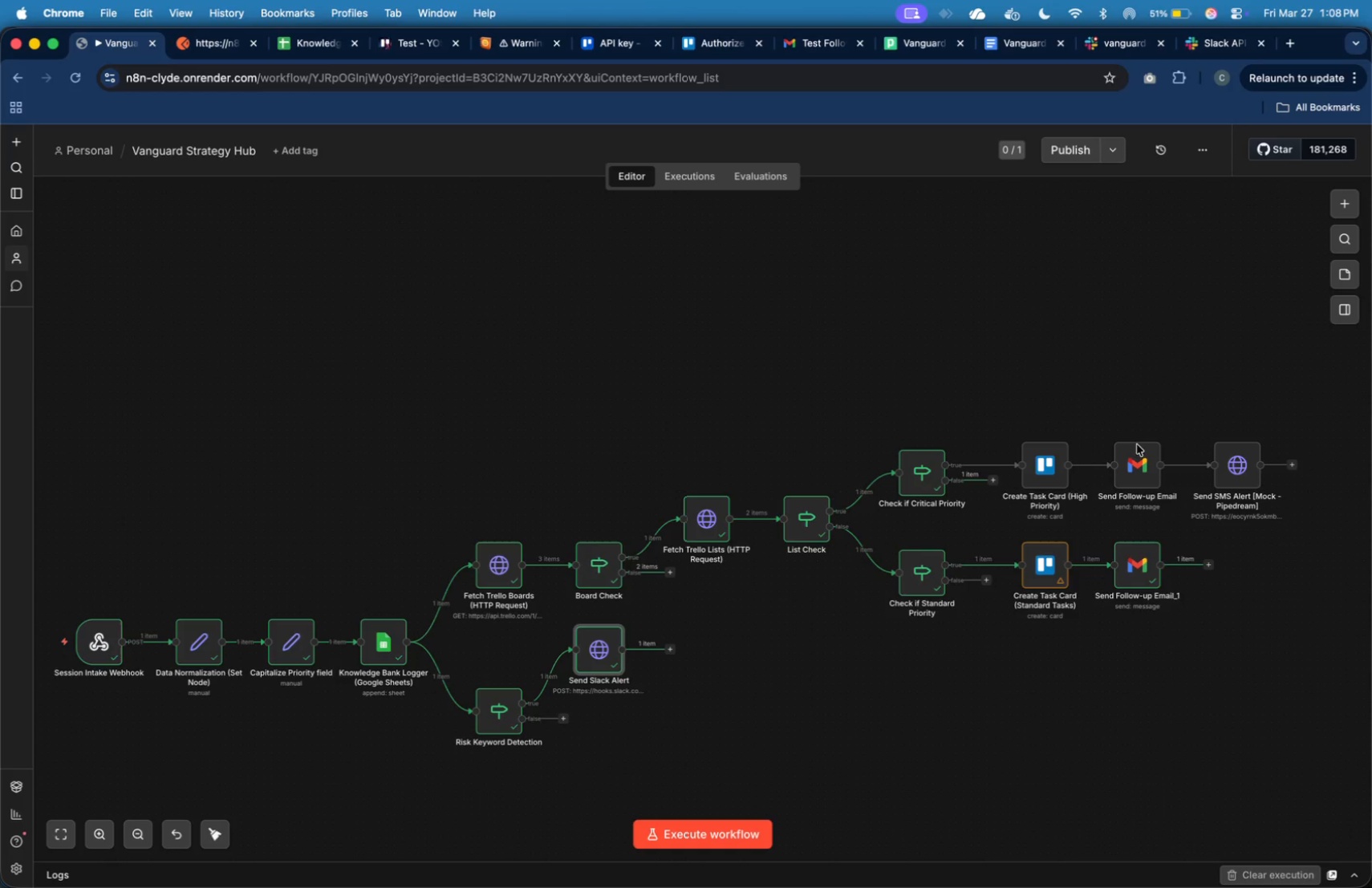 
left_click([185, 42])
 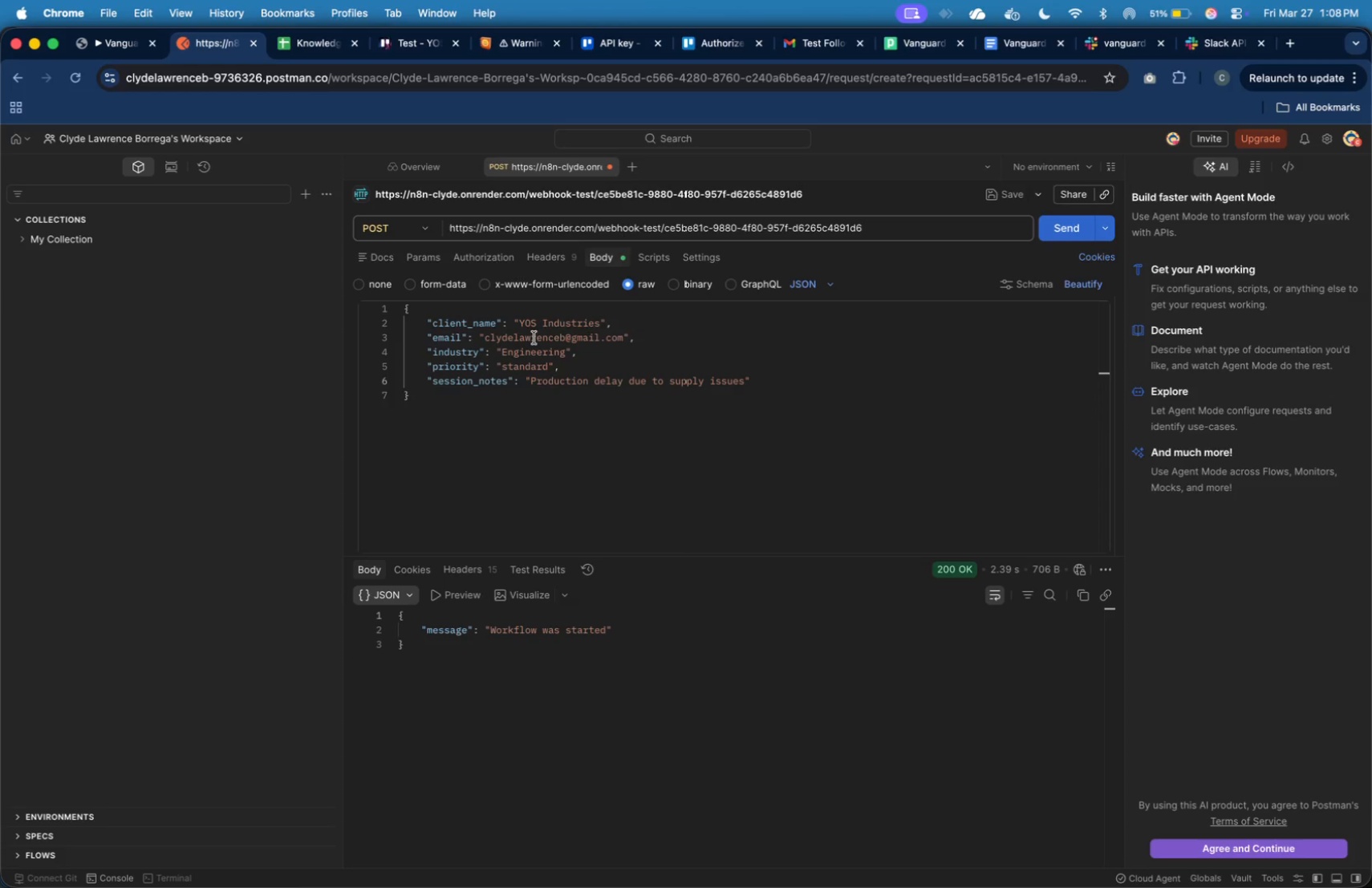 
double_click([530, 325])
 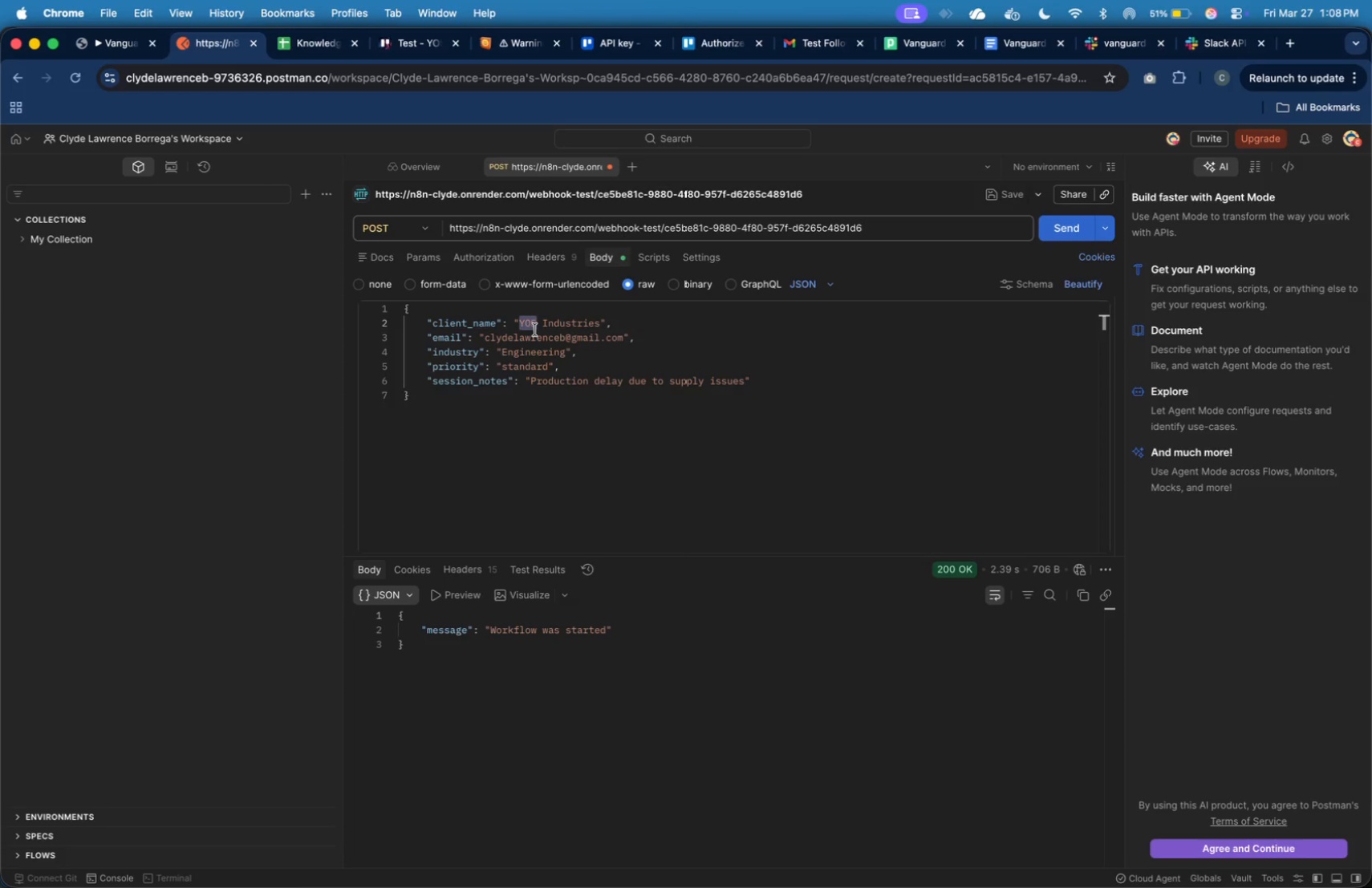 
type(GBH)
 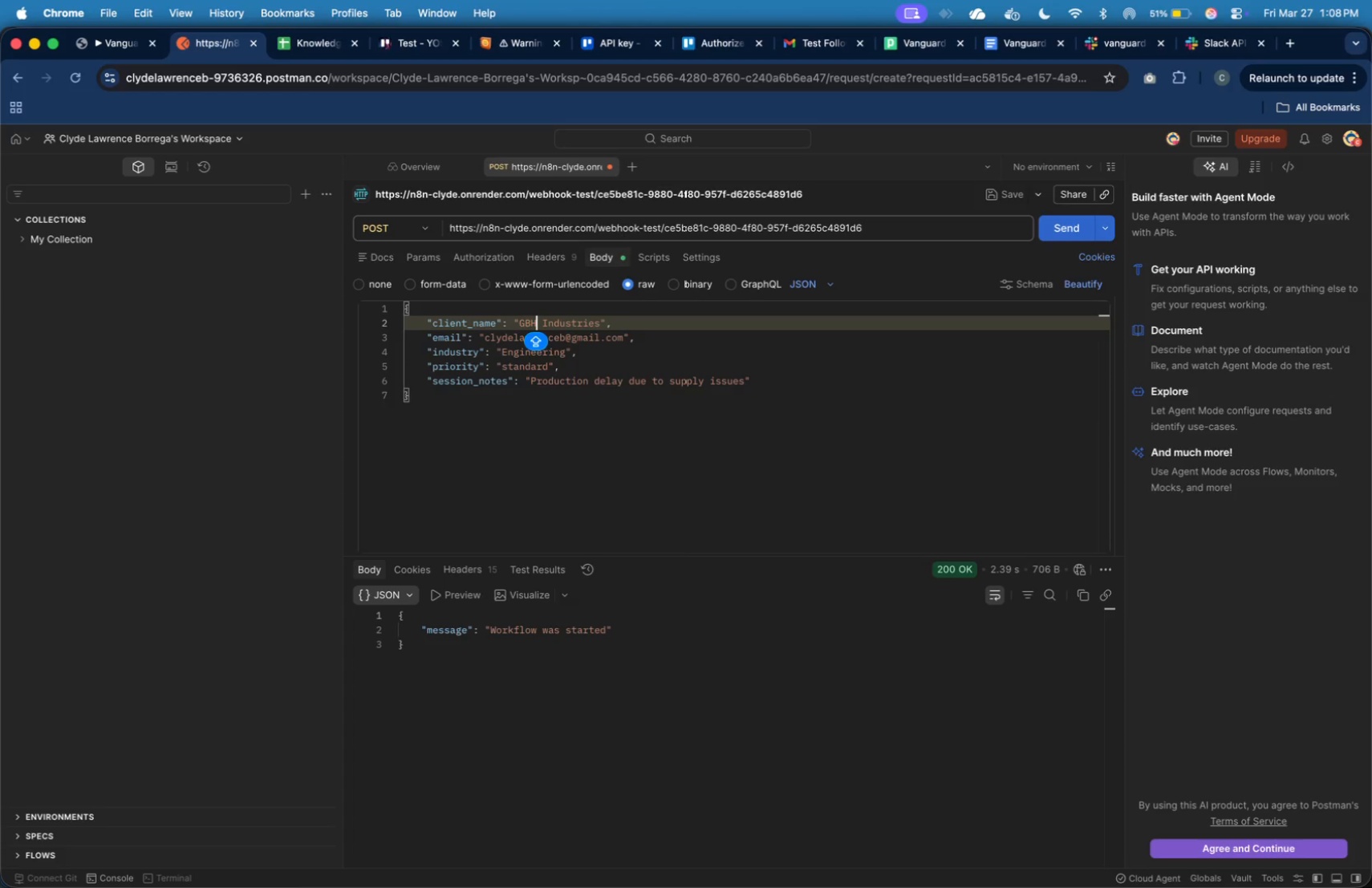 
key(ArrowDown)
 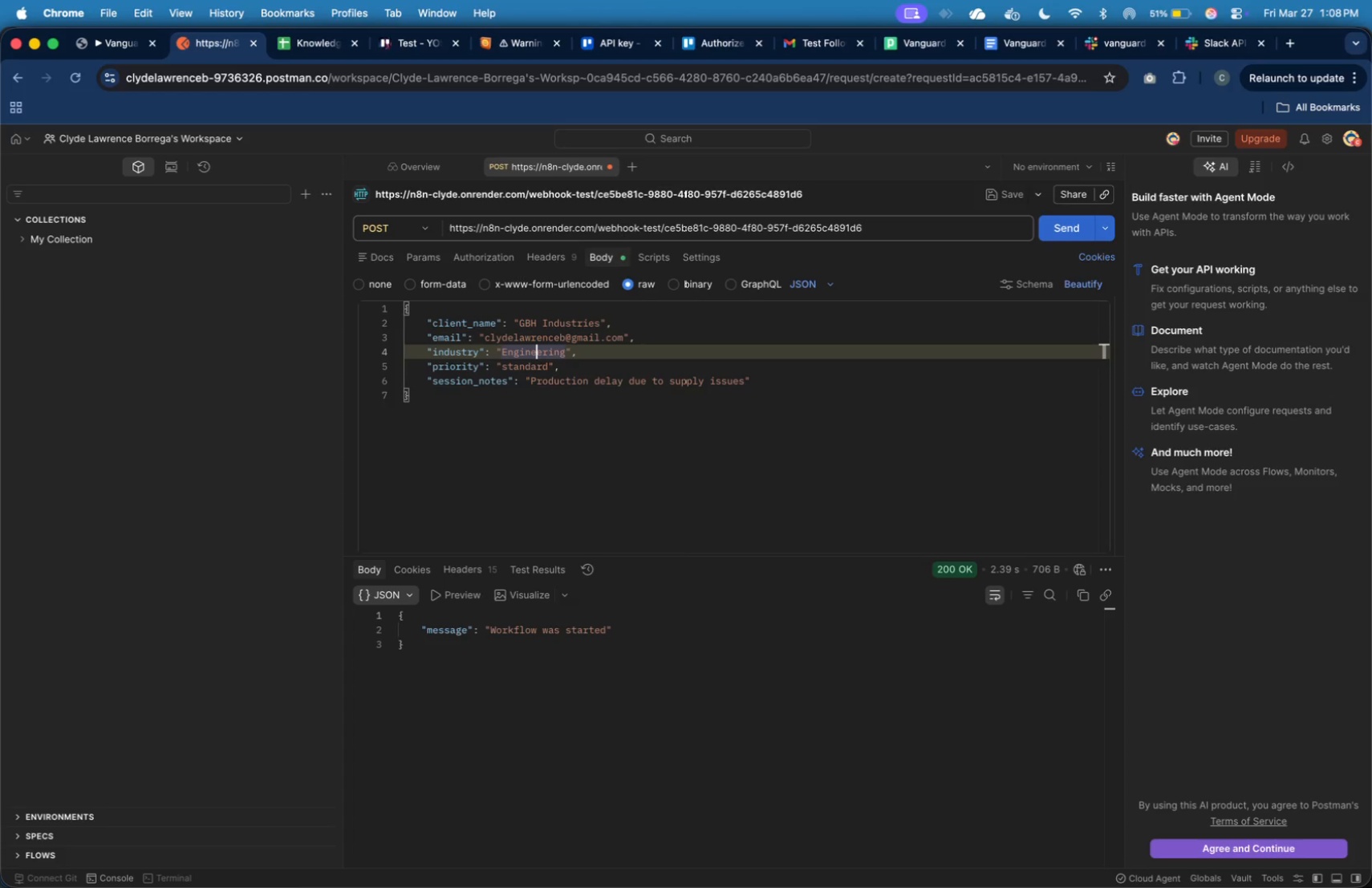 
key(ArrowDown)
 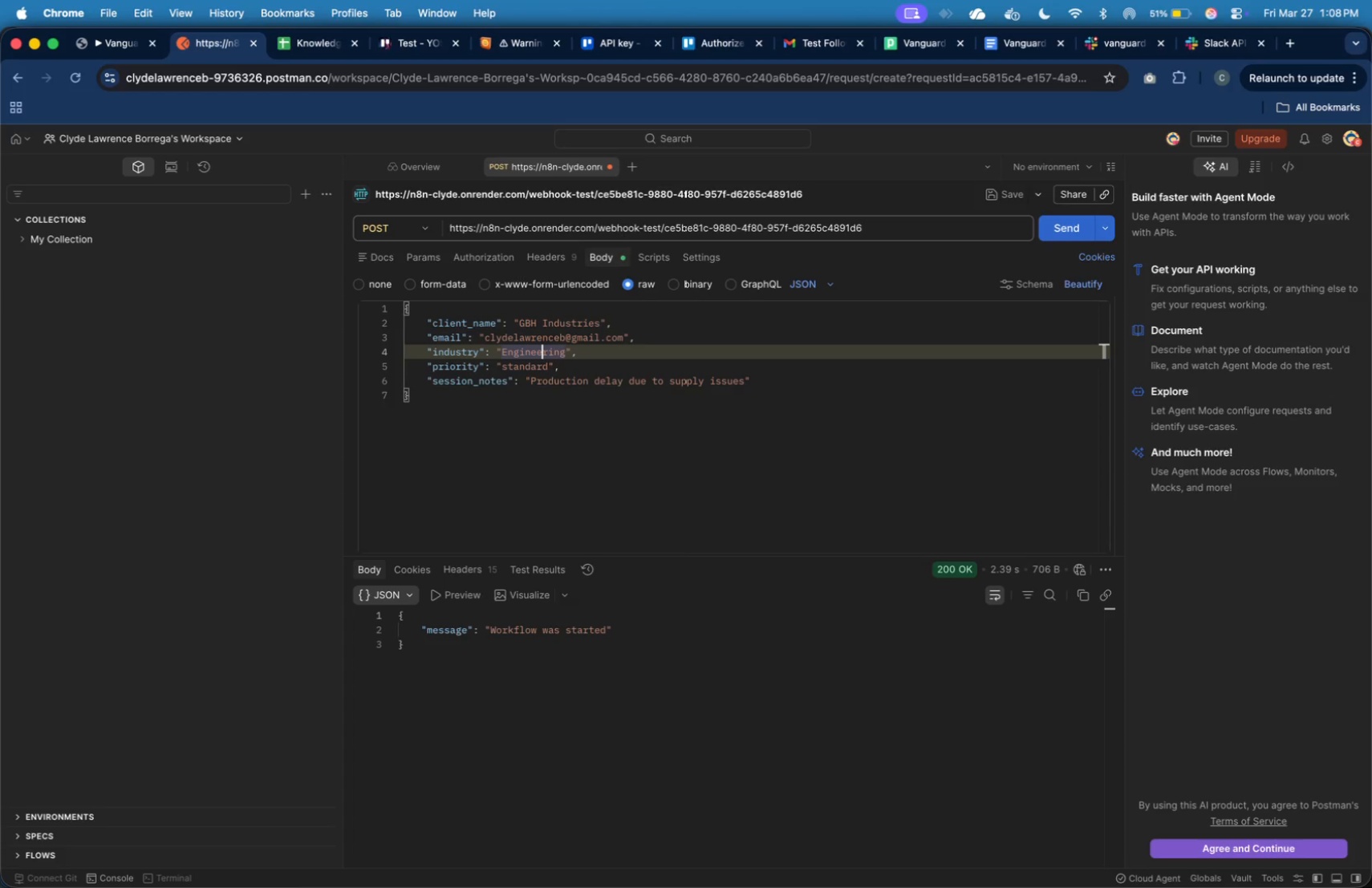 
key(ArrowRight)
 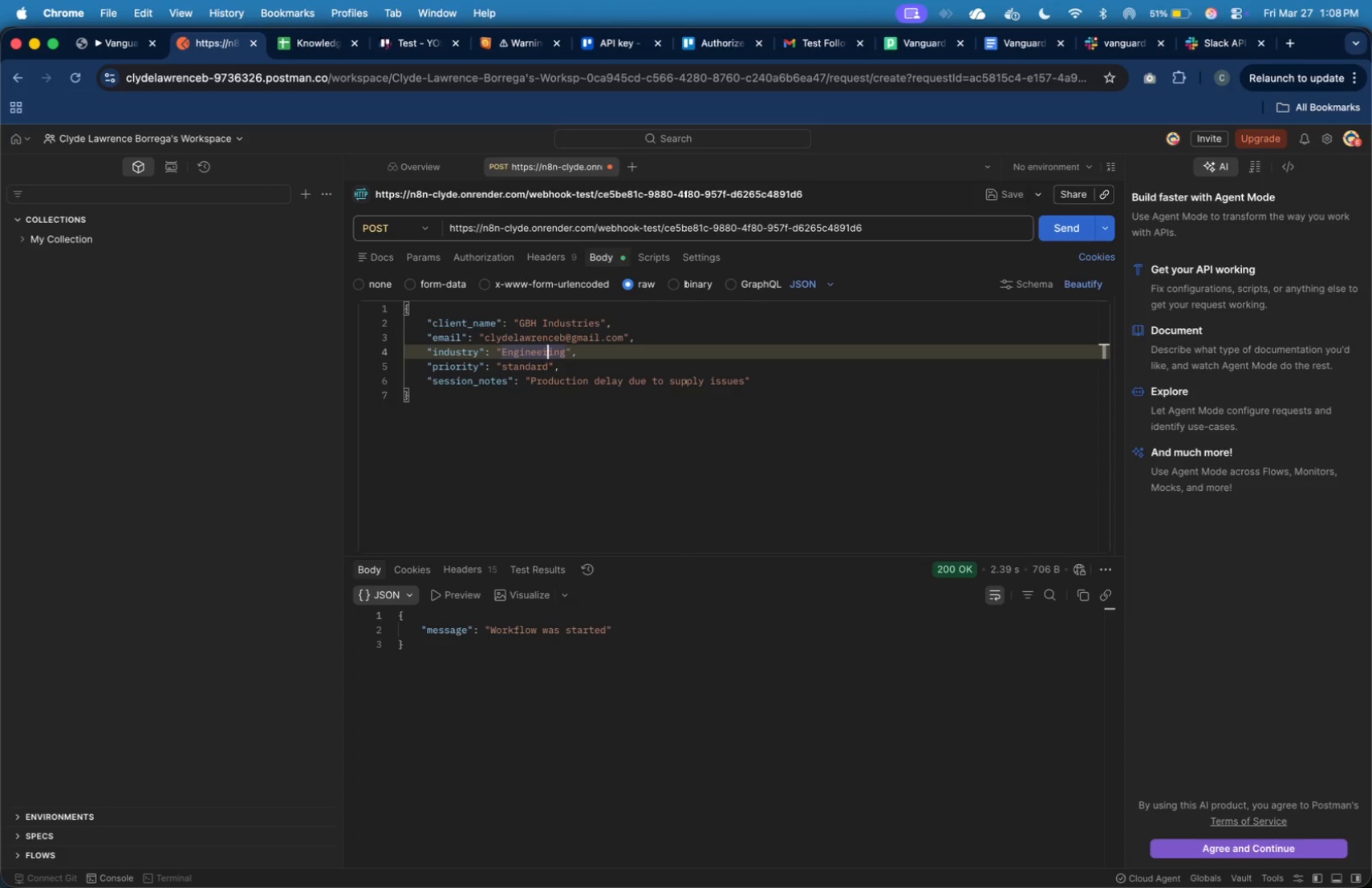 
key(ArrowRight)
 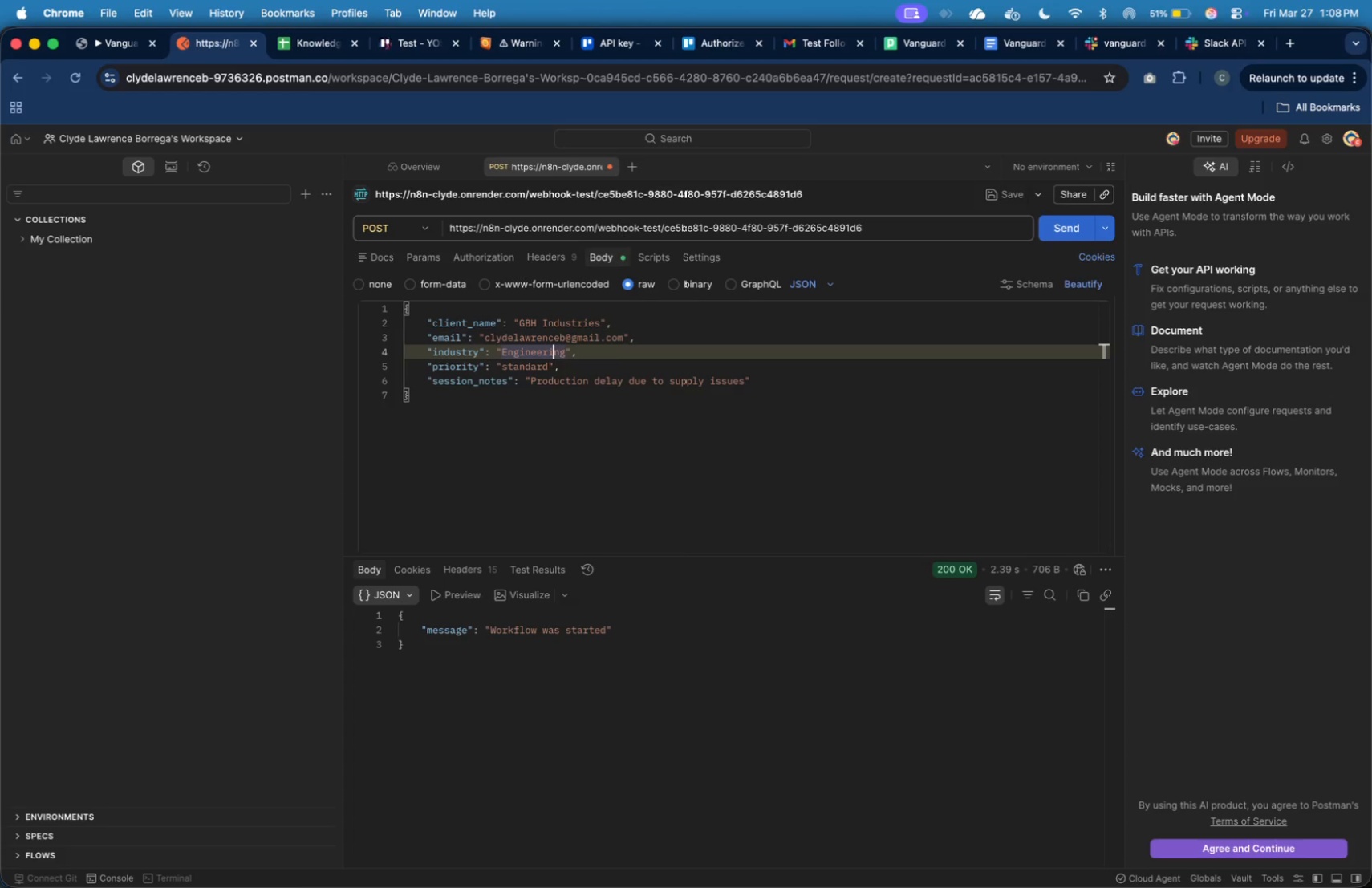 
key(ArrowRight)
 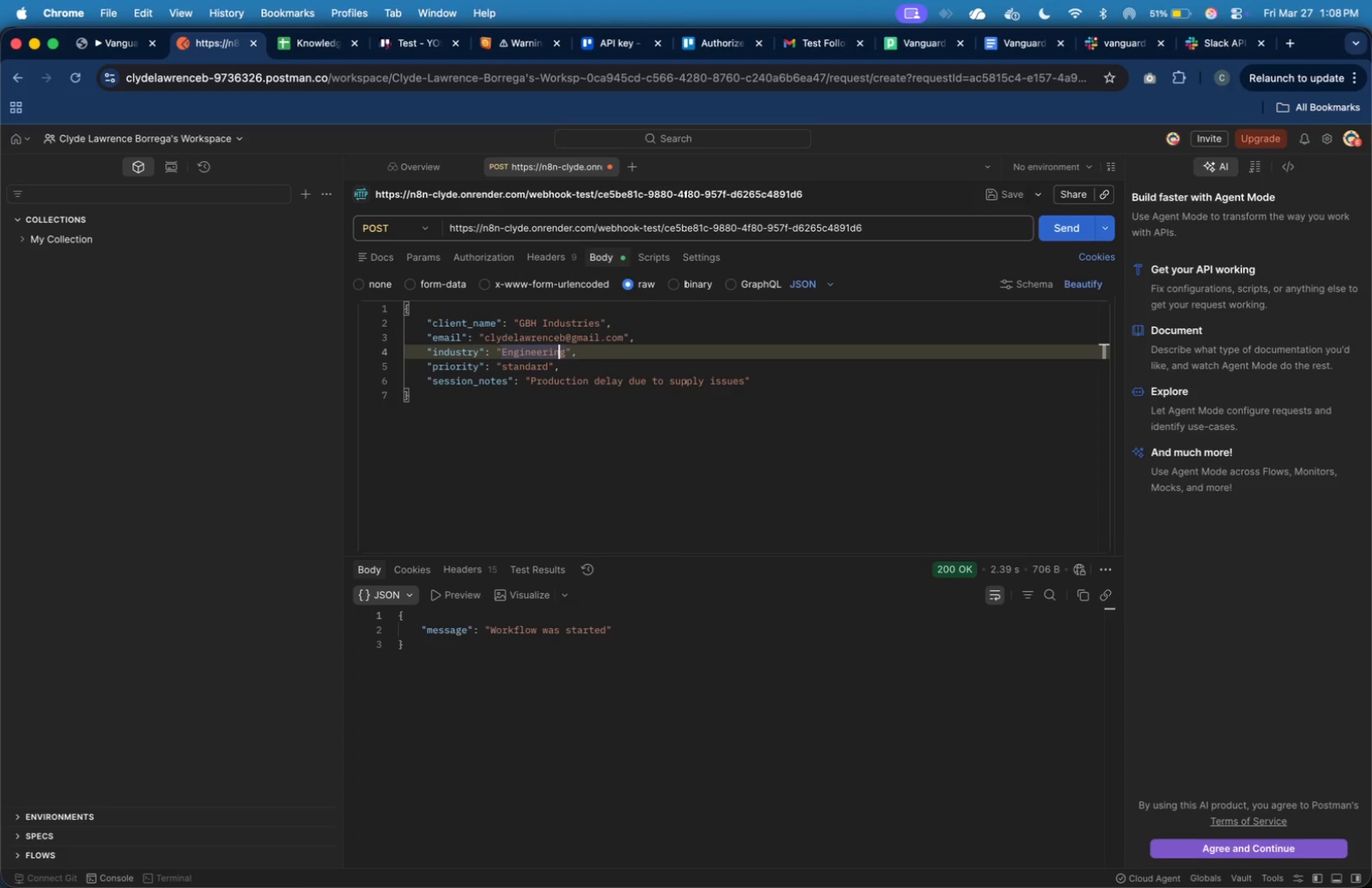 
key(ArrowRight)
 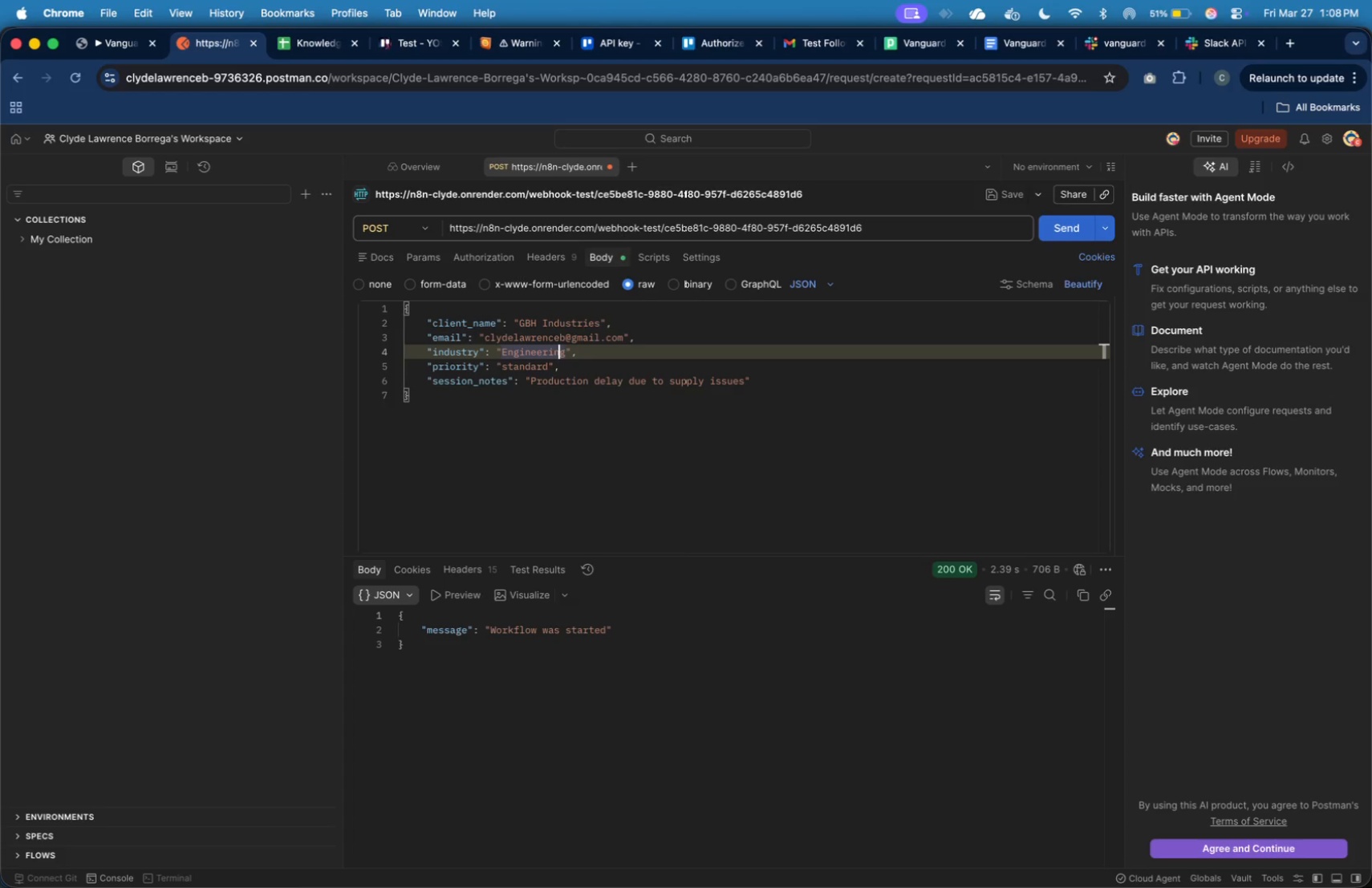 
key(ArrowRight)
 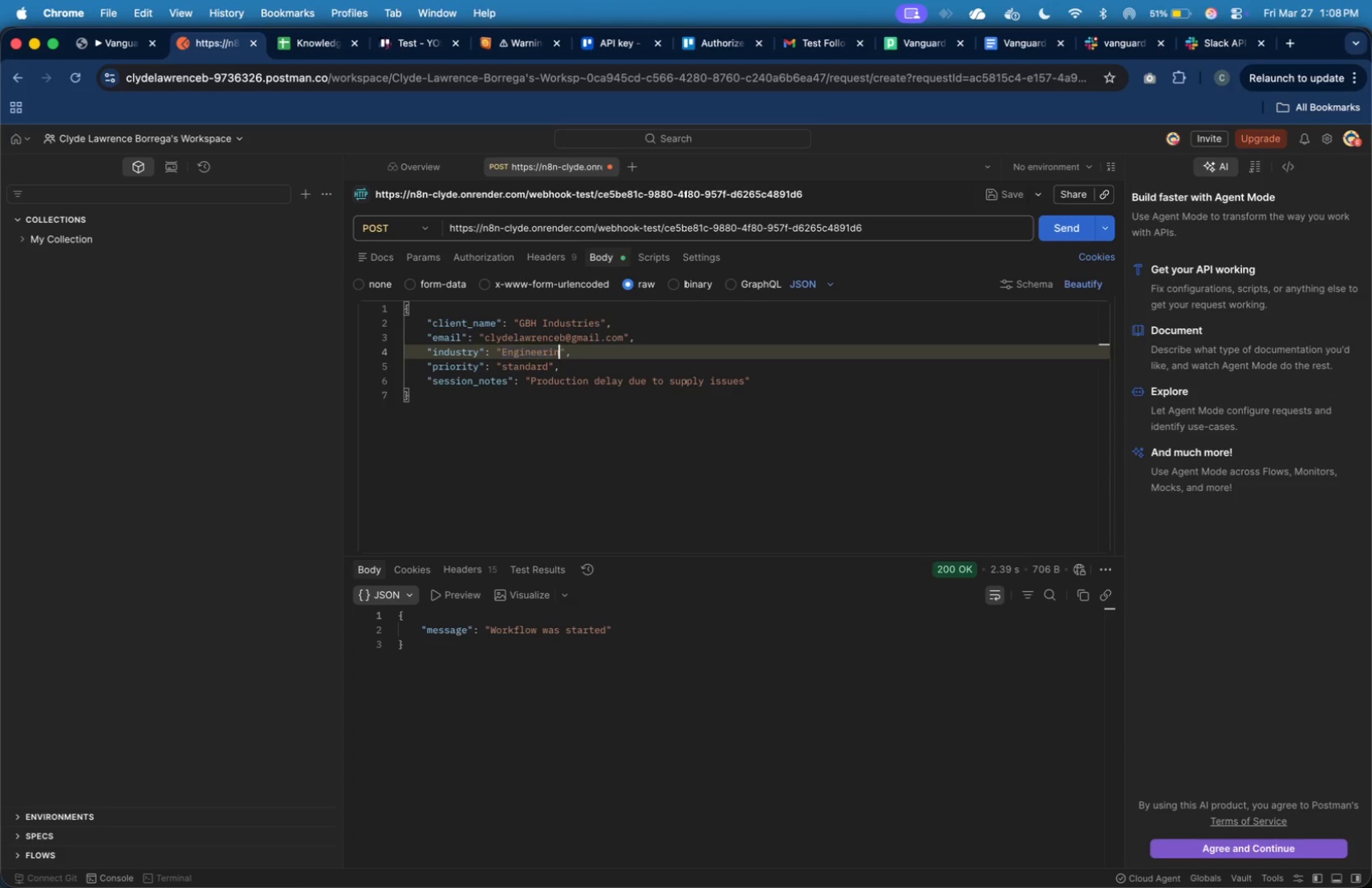 
hold_key(key=Backspace, duration=0.77)
 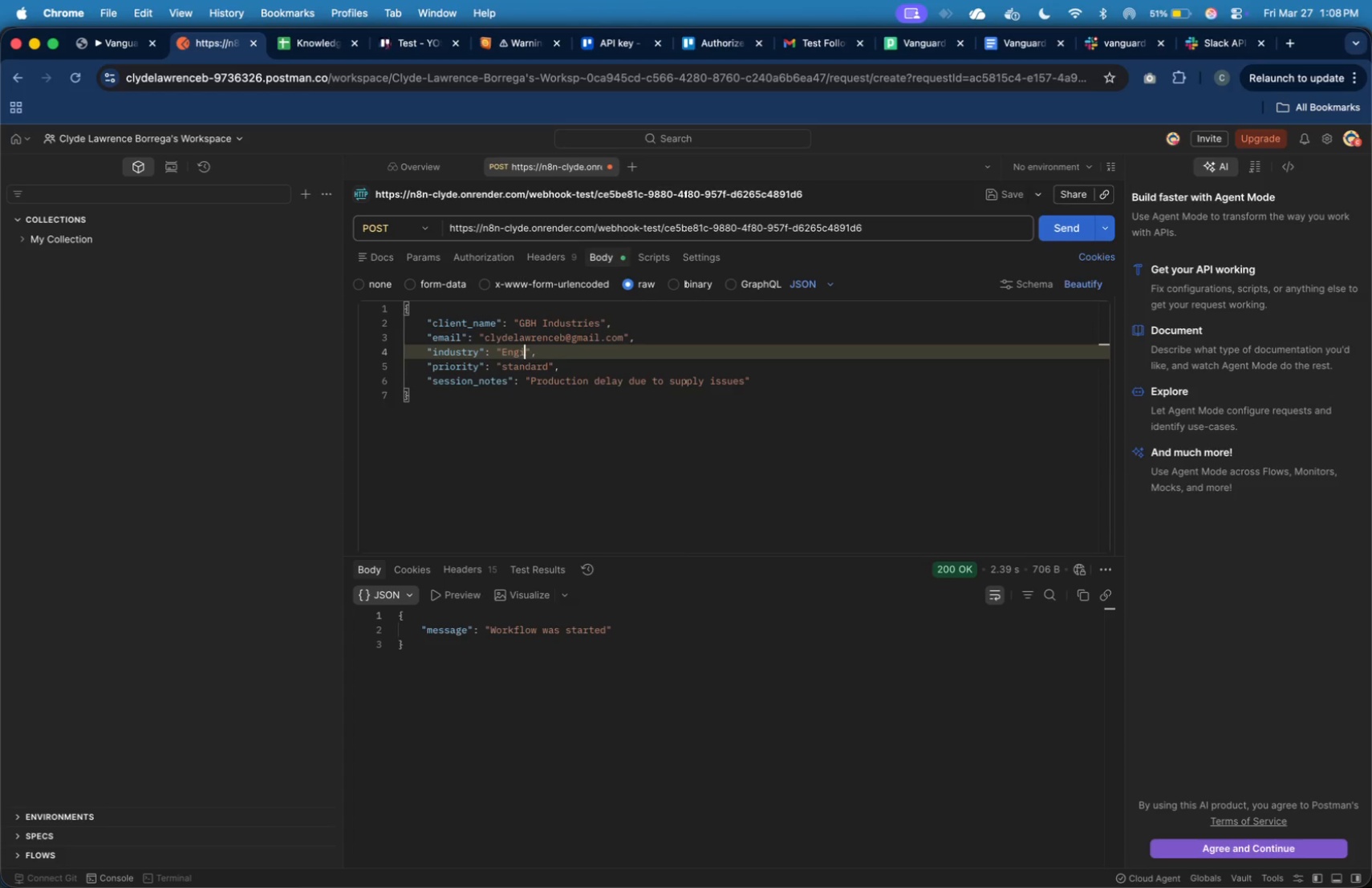 
key(Backspace)
key(Backspace)
key(Backspace)
key(Backspace)
key(Backspace)
key(Backspace)
type(Semiconductor)
 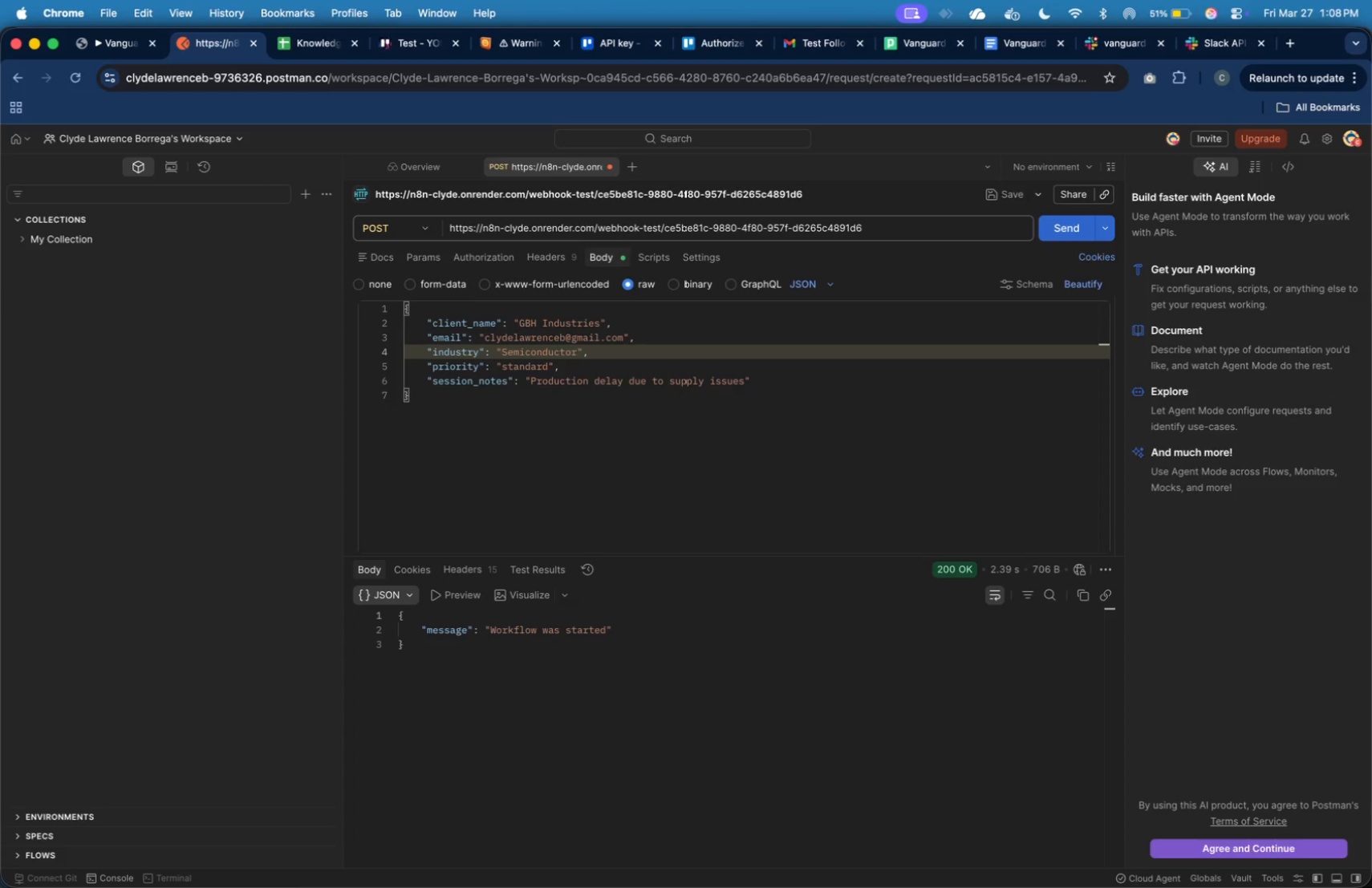 
double_click([591, 646])
 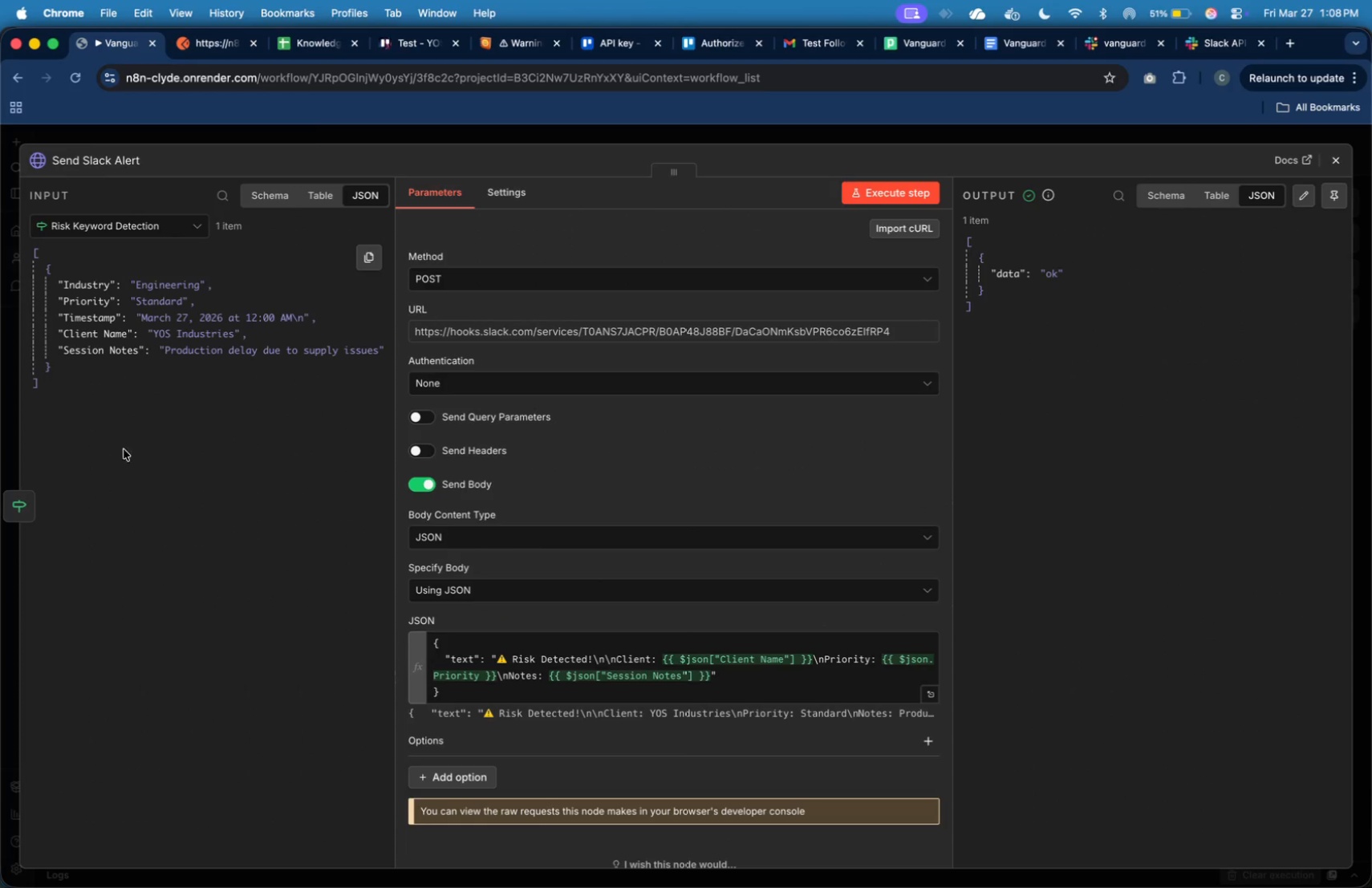 
left_click([33, 502])
 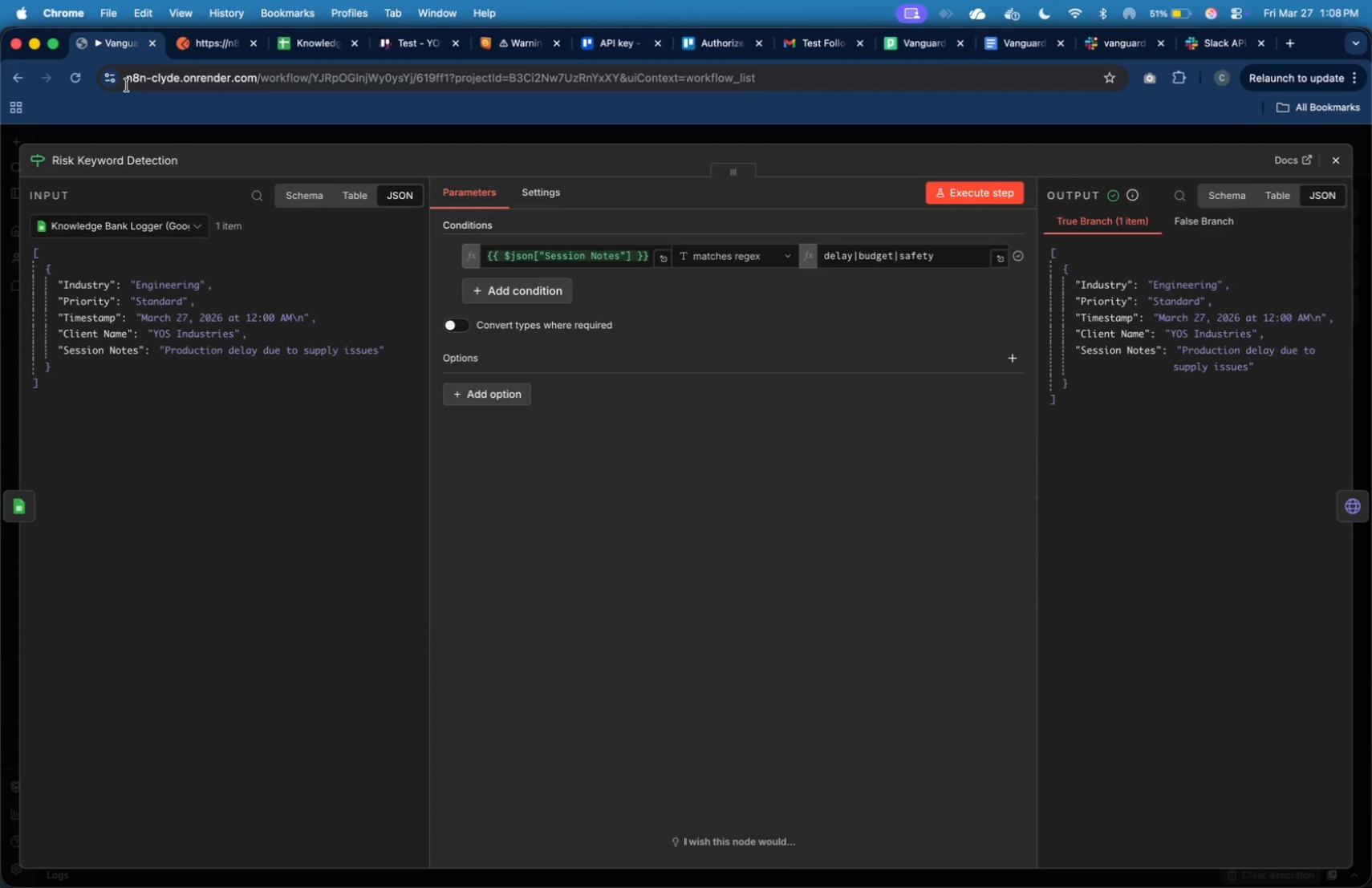 
left_click([219, 37])
 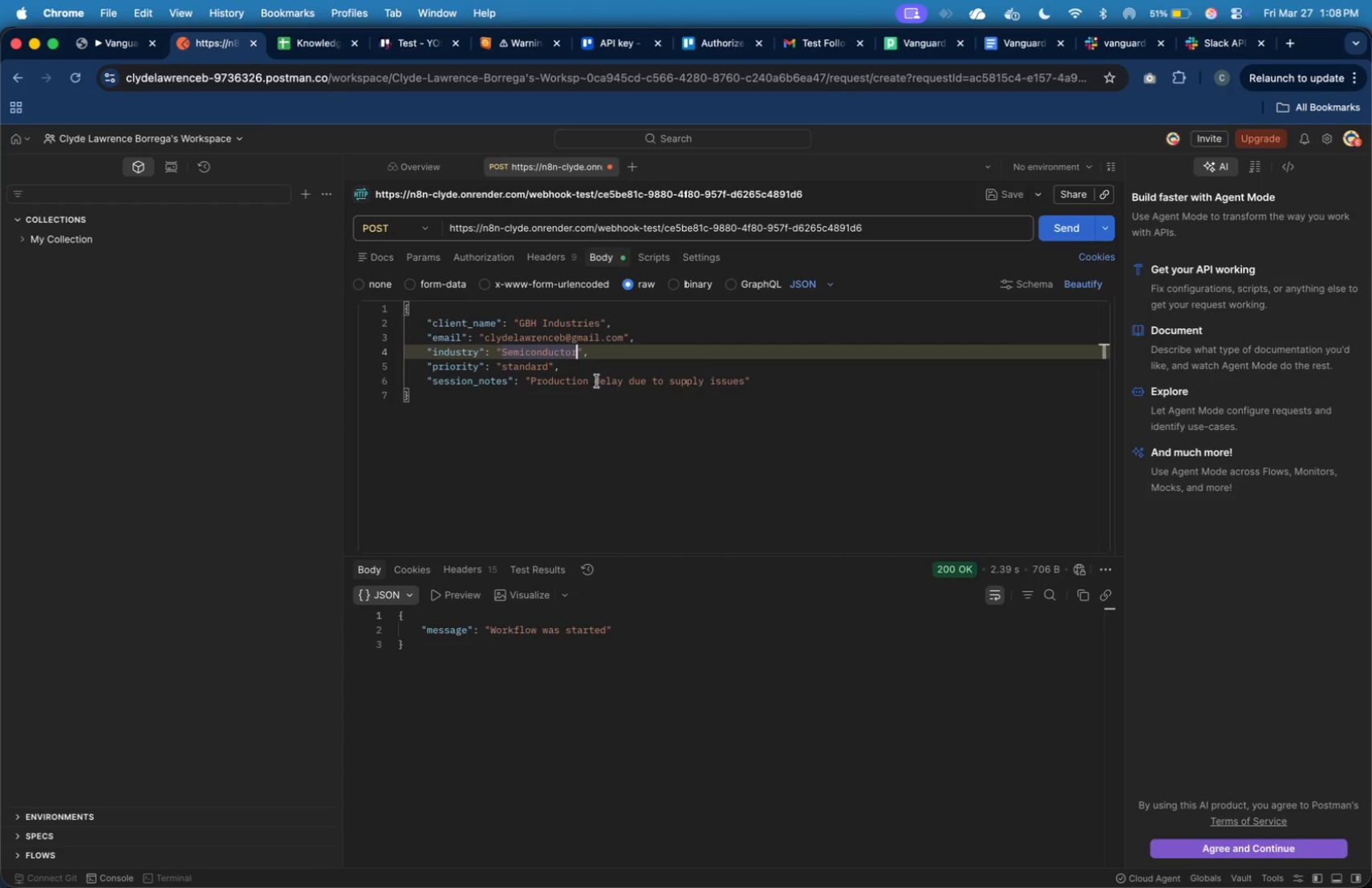 
double_click([607, 383])
 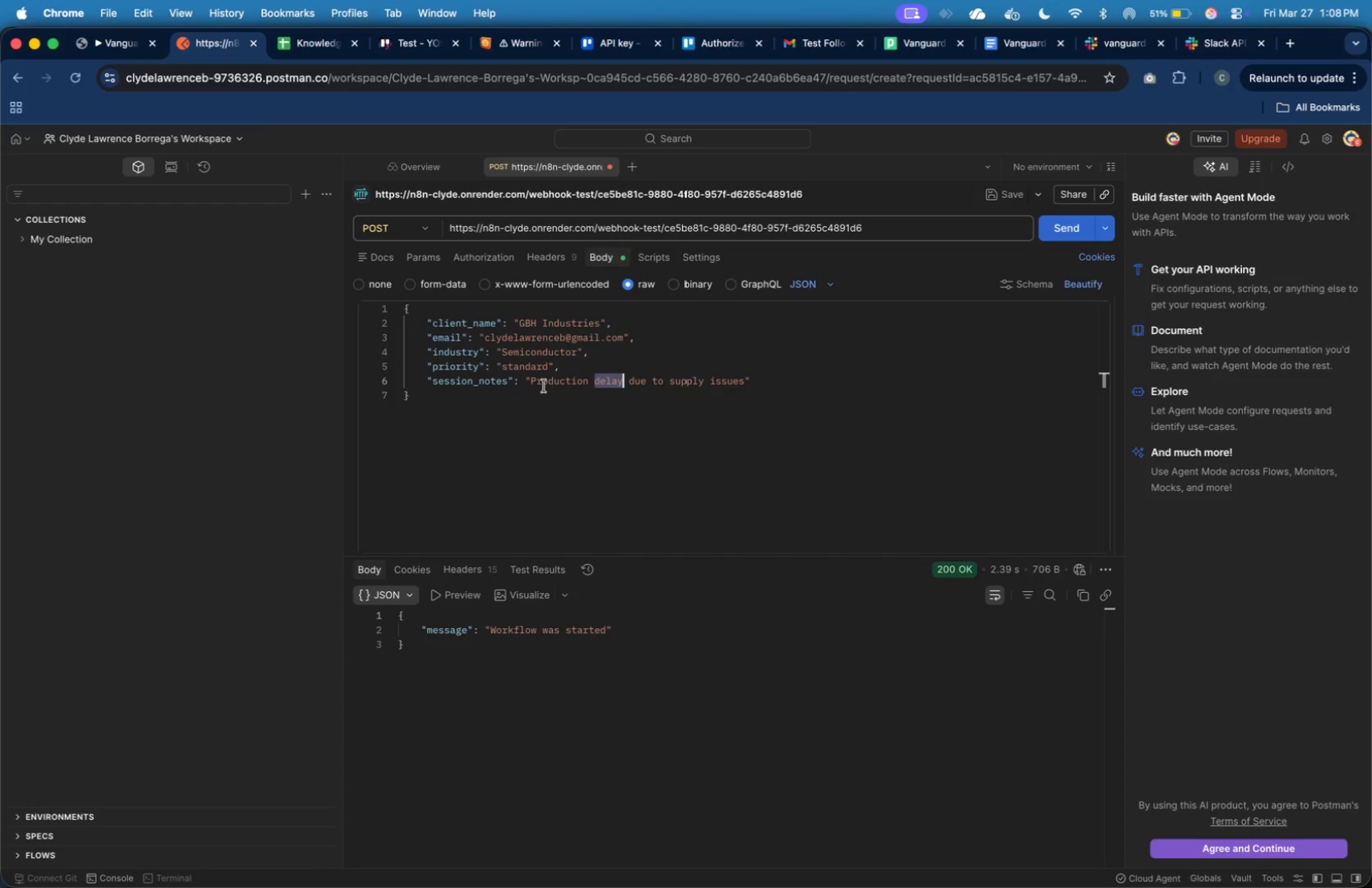 
double_click([546, 383])
 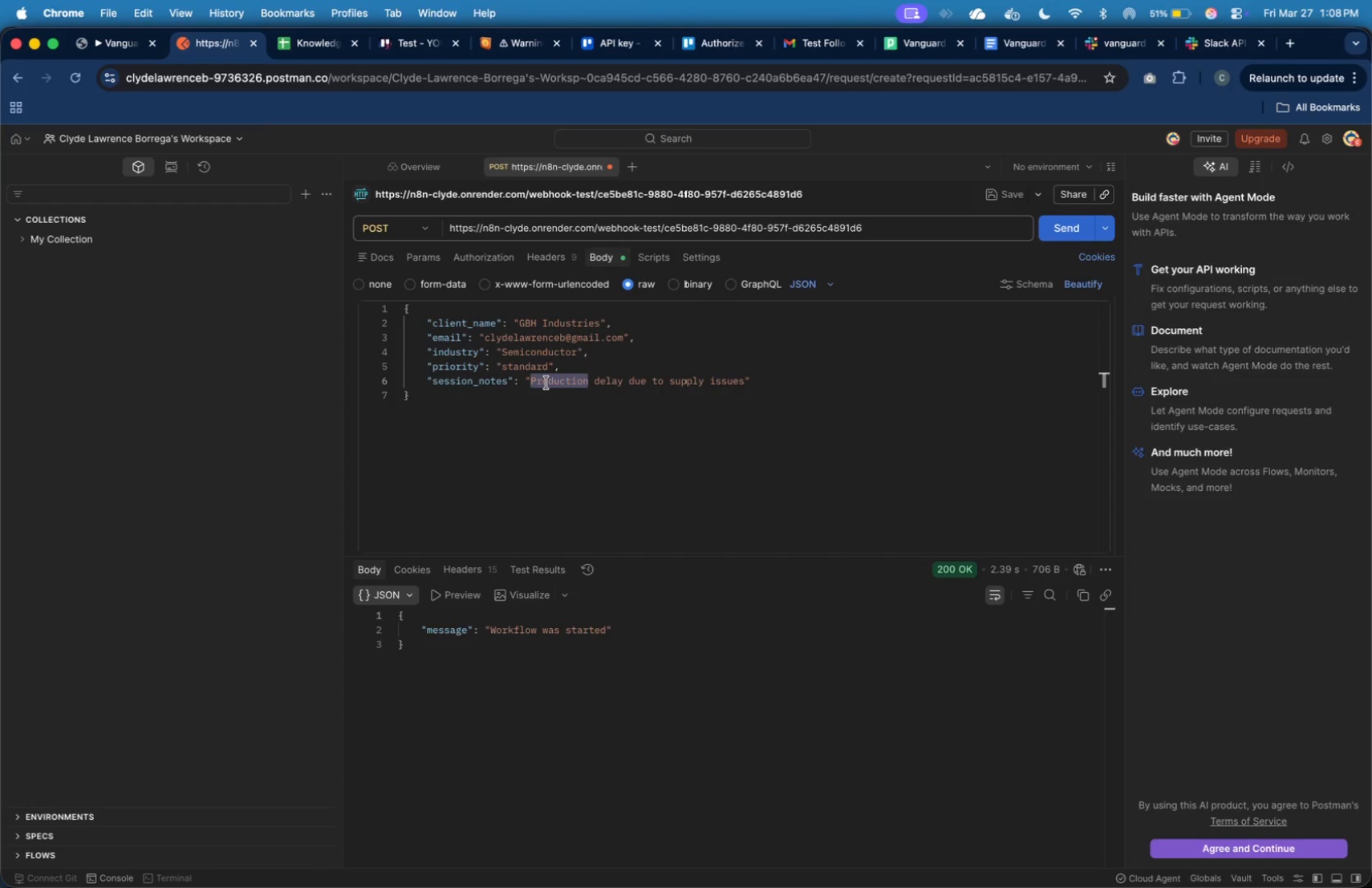 
hold_key(key=ArrowRight, duration=1.51)
 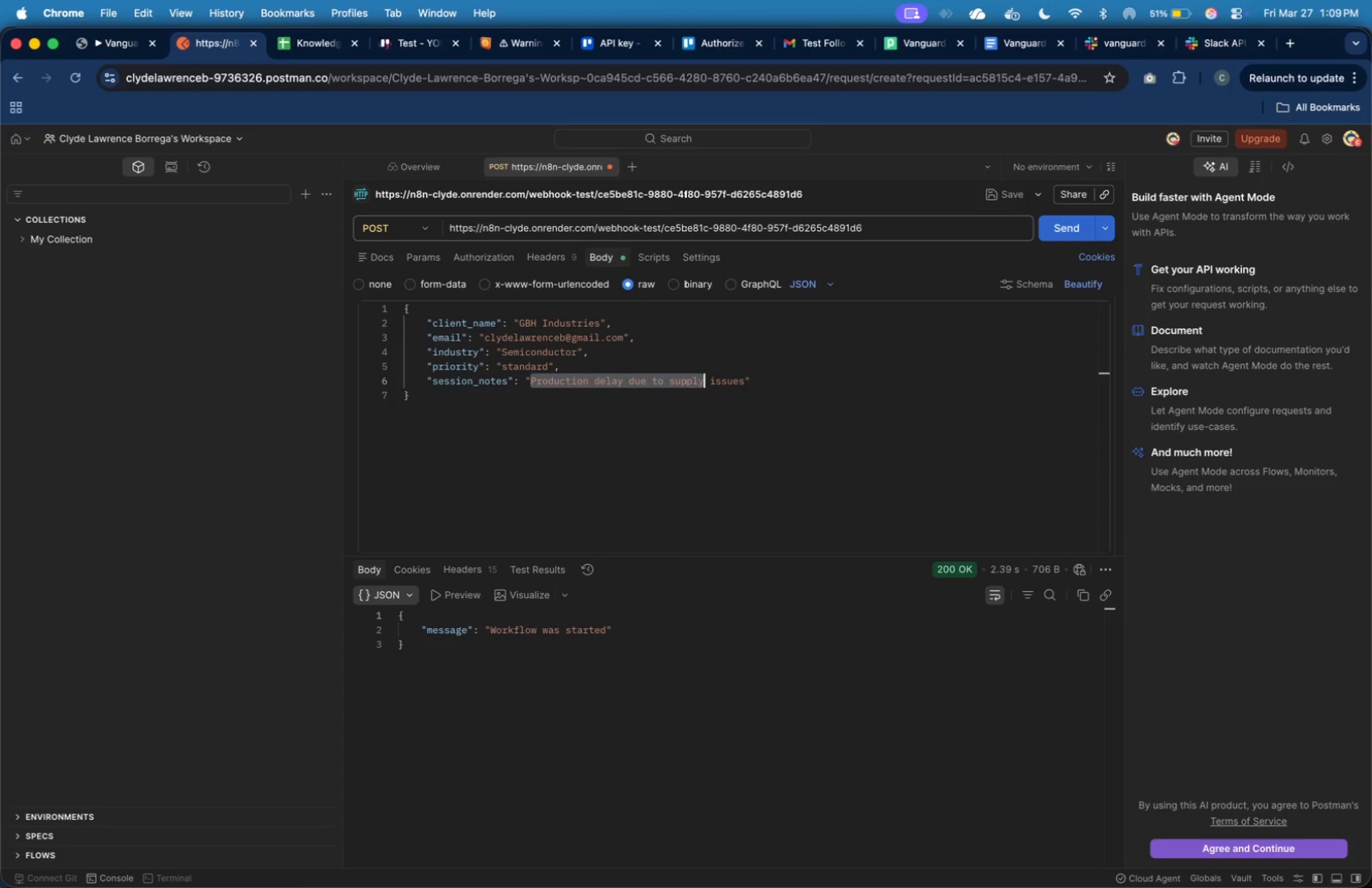 
hold_key(key=ArrowRight, duration=0.99)
 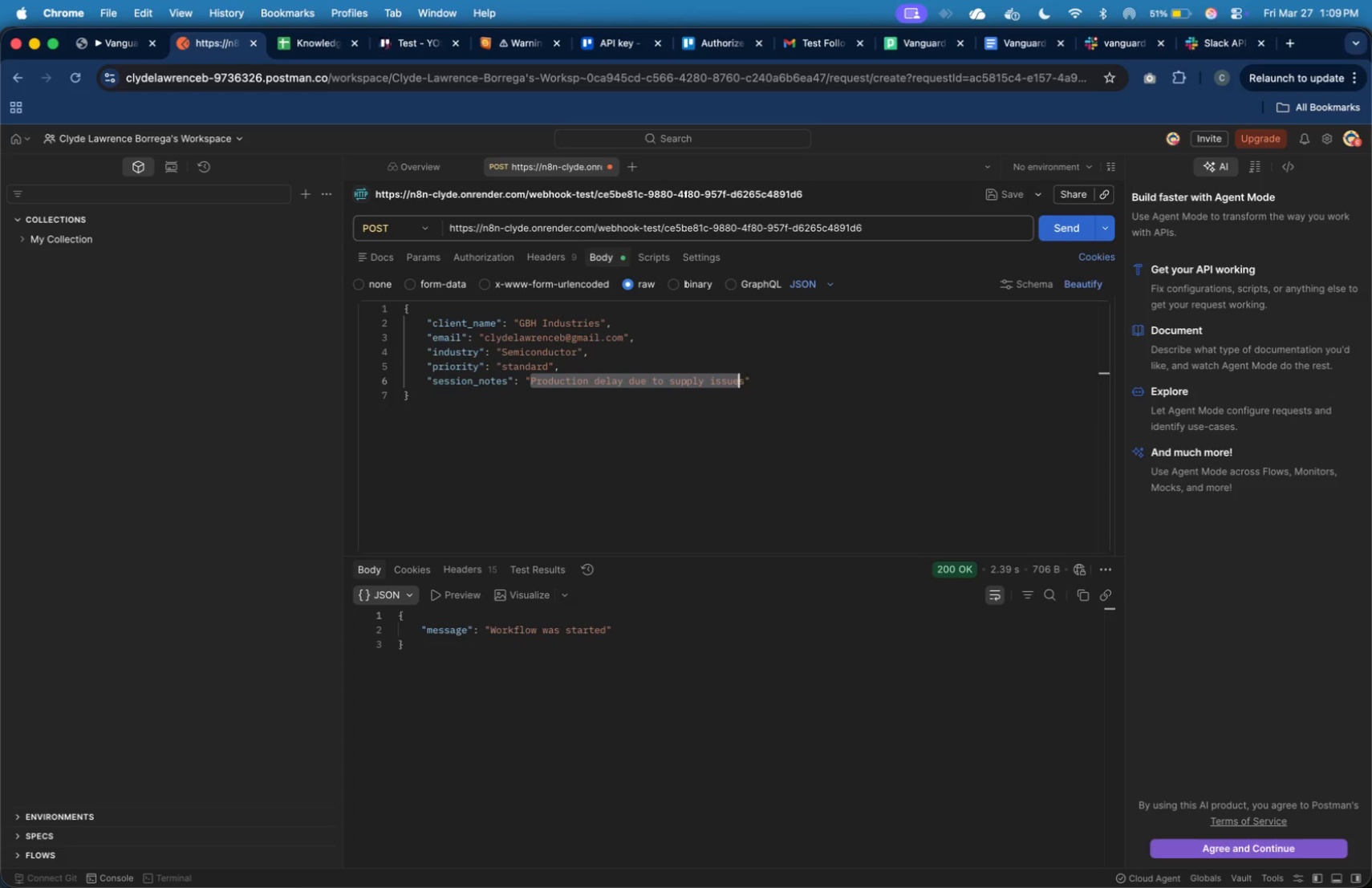 
key(Shift+ArrowRight)
 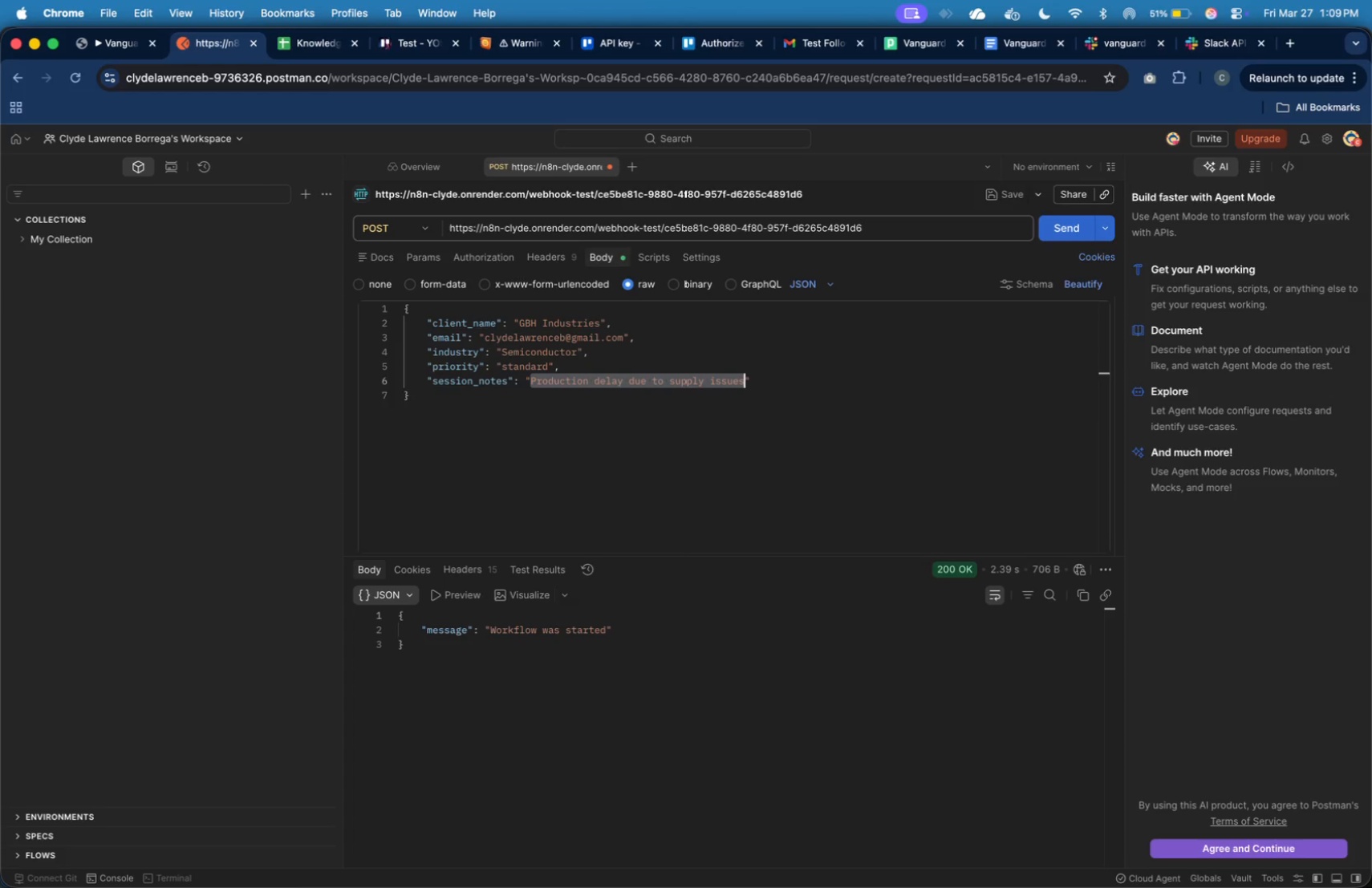 
key(Shift+ArrowRight)
 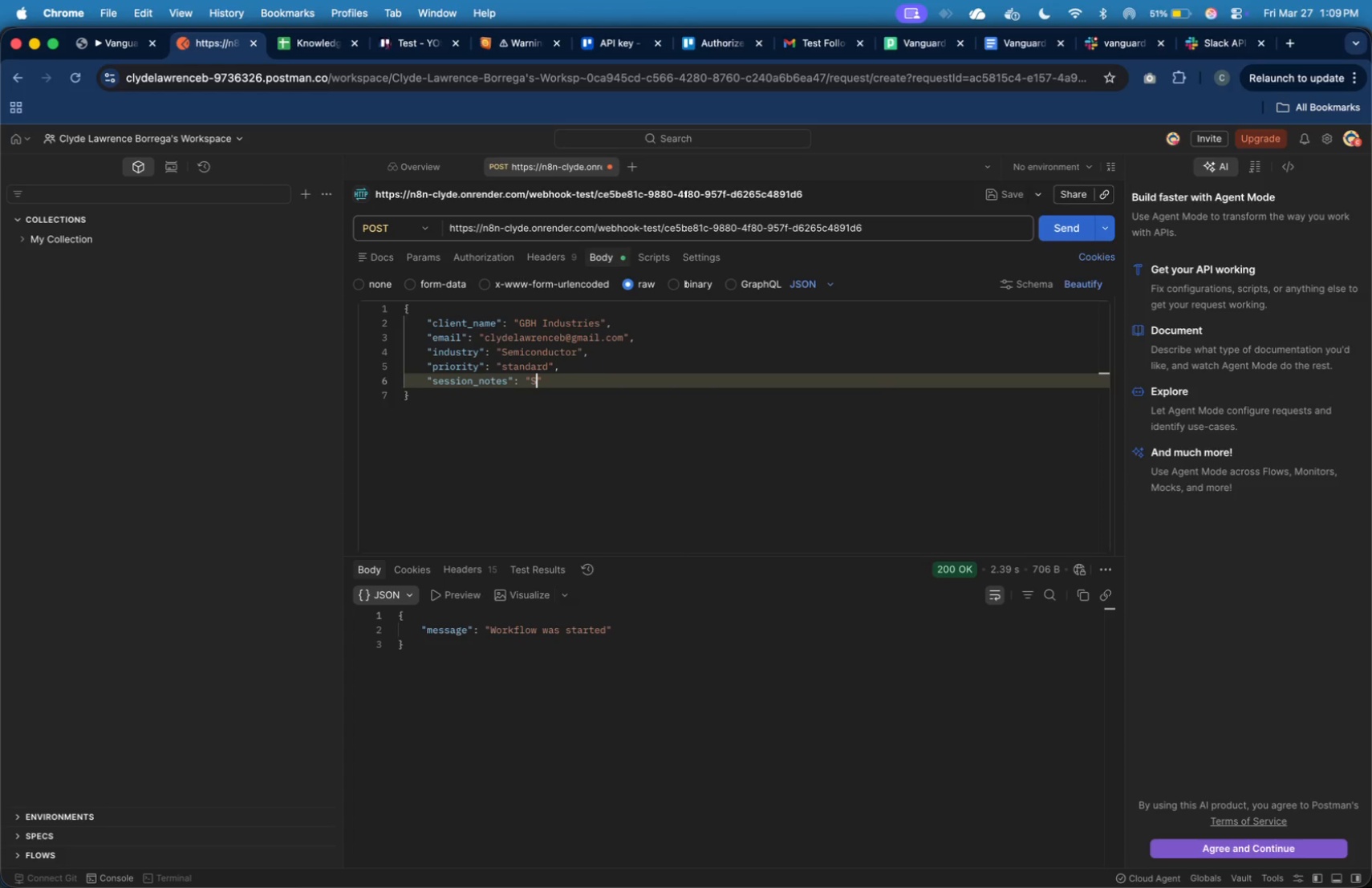 
type(Suceessful sess)
 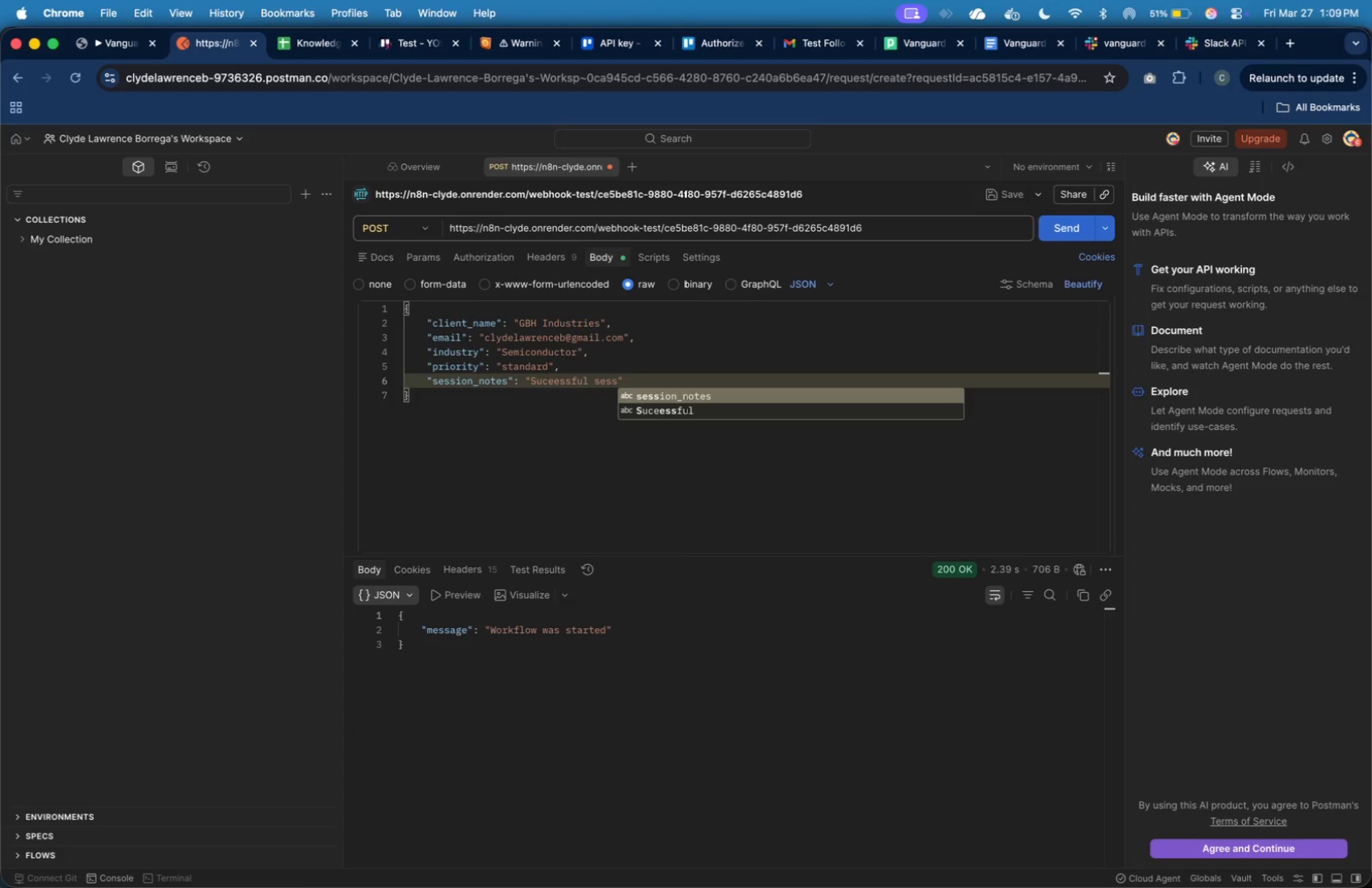 
hold_key(key=ArrowLeft, duration=1.44)
 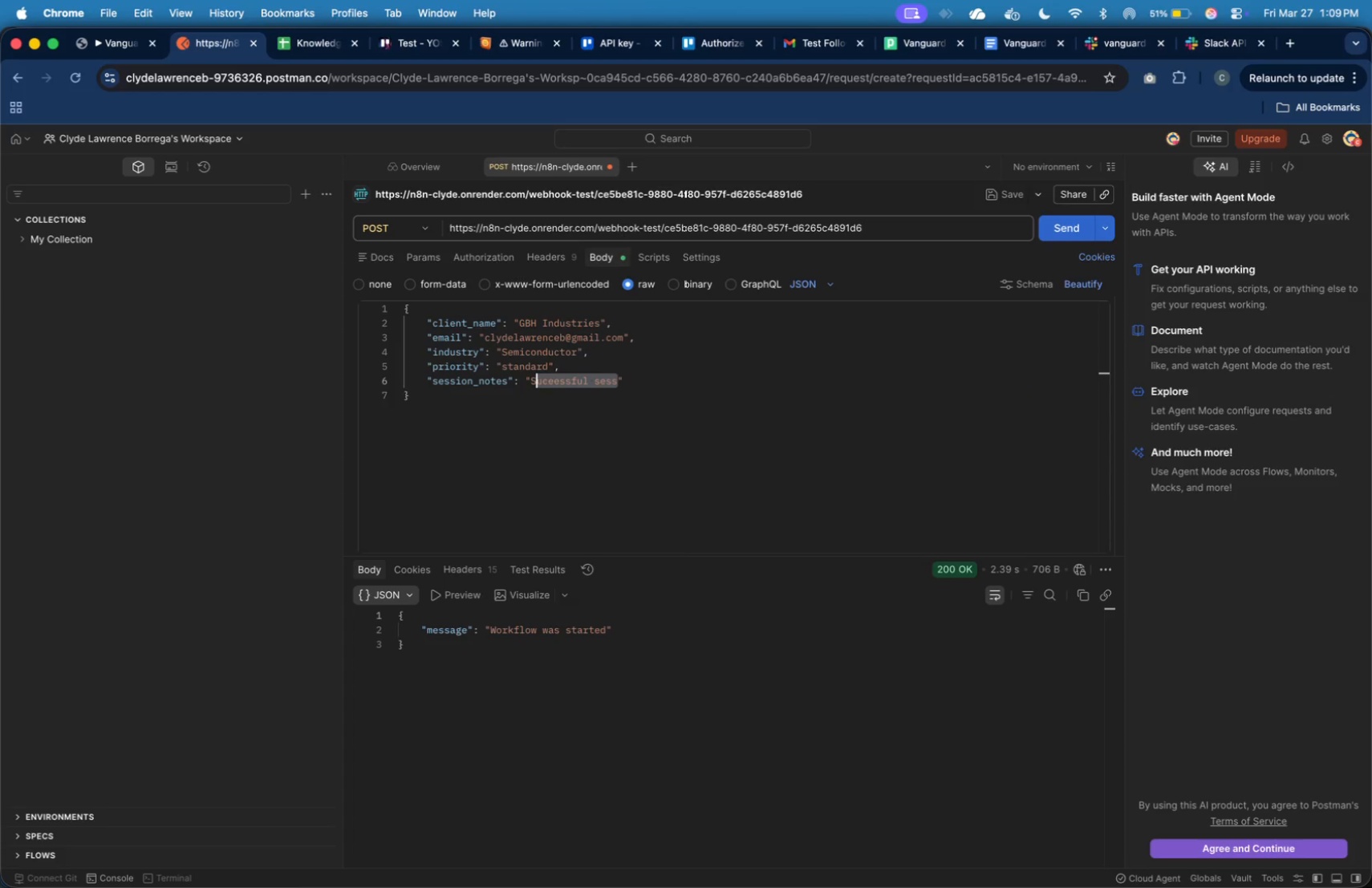 
key(Shift+ArrowLeft)
 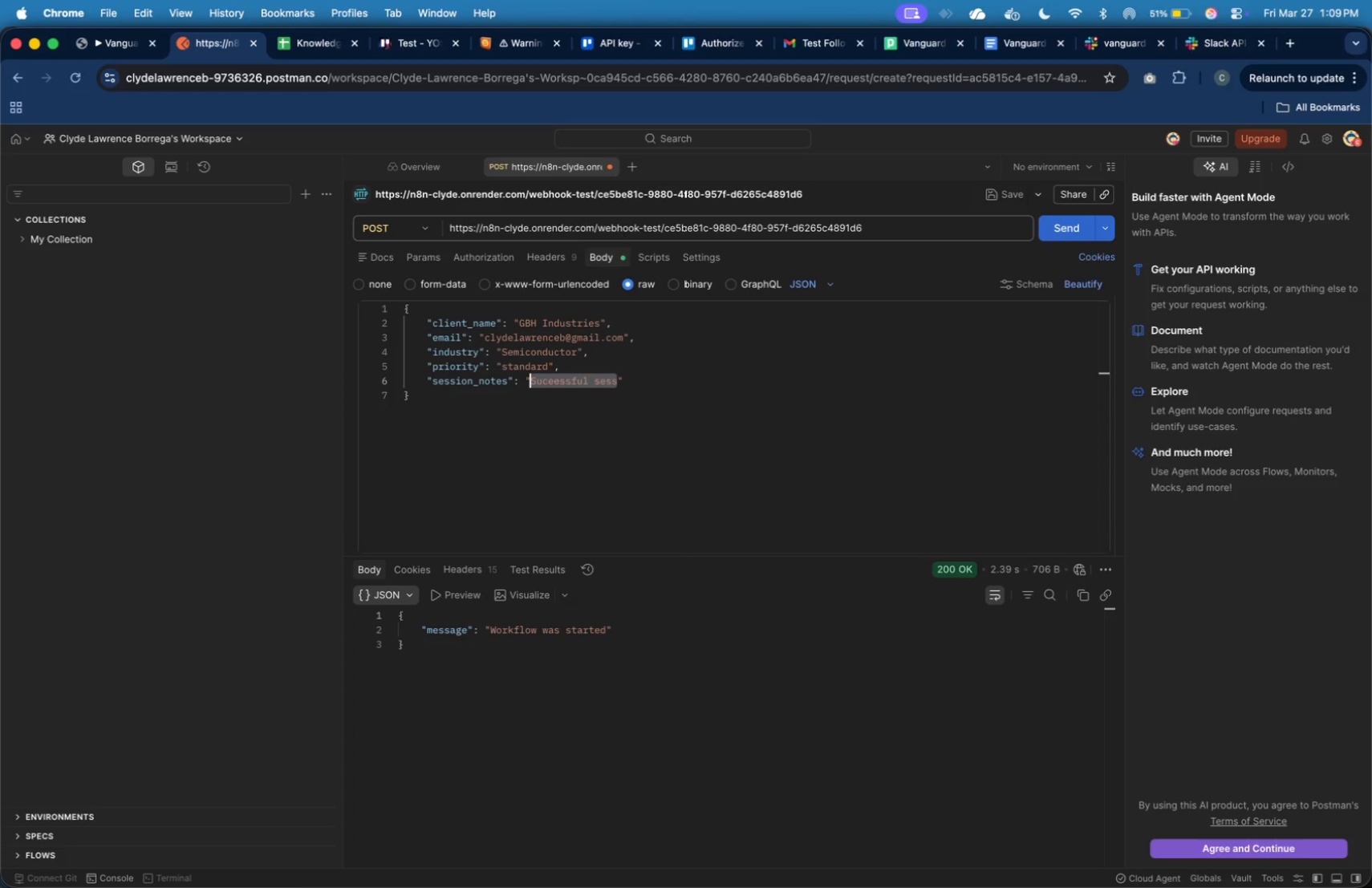 
key(Shift+ArrowLeft)
 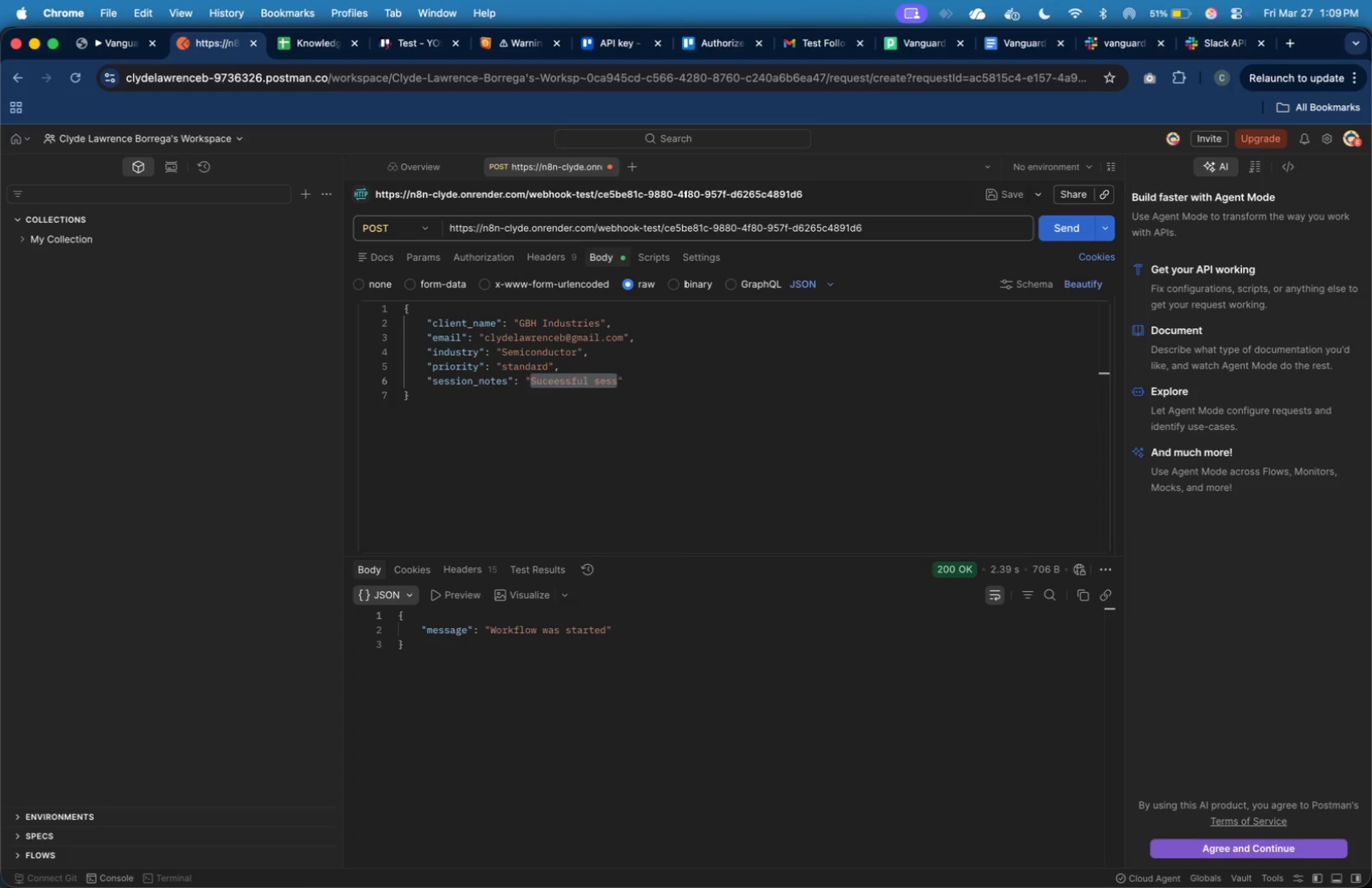 
type(No issues)
 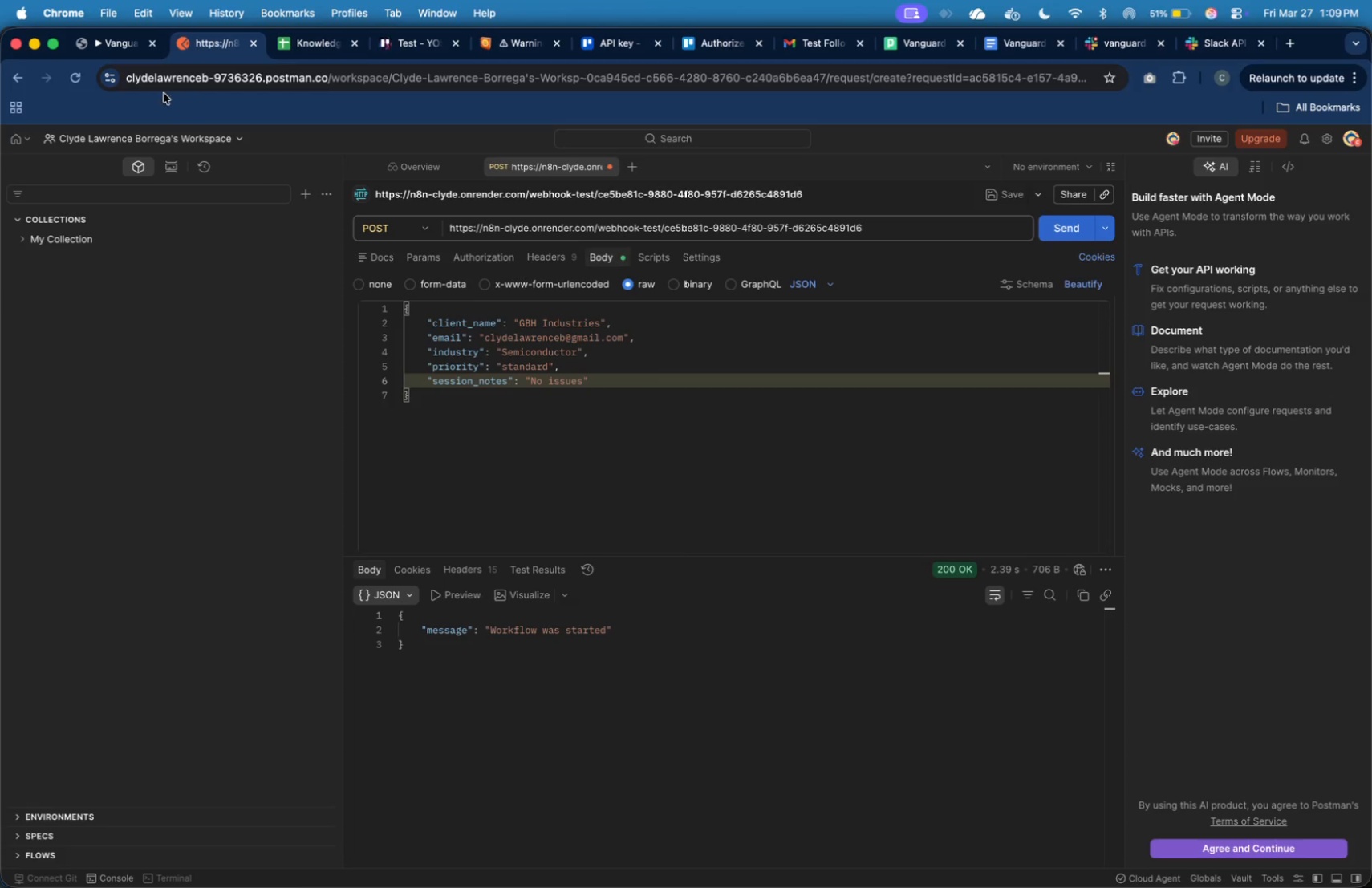 
left_click([104, 34])
 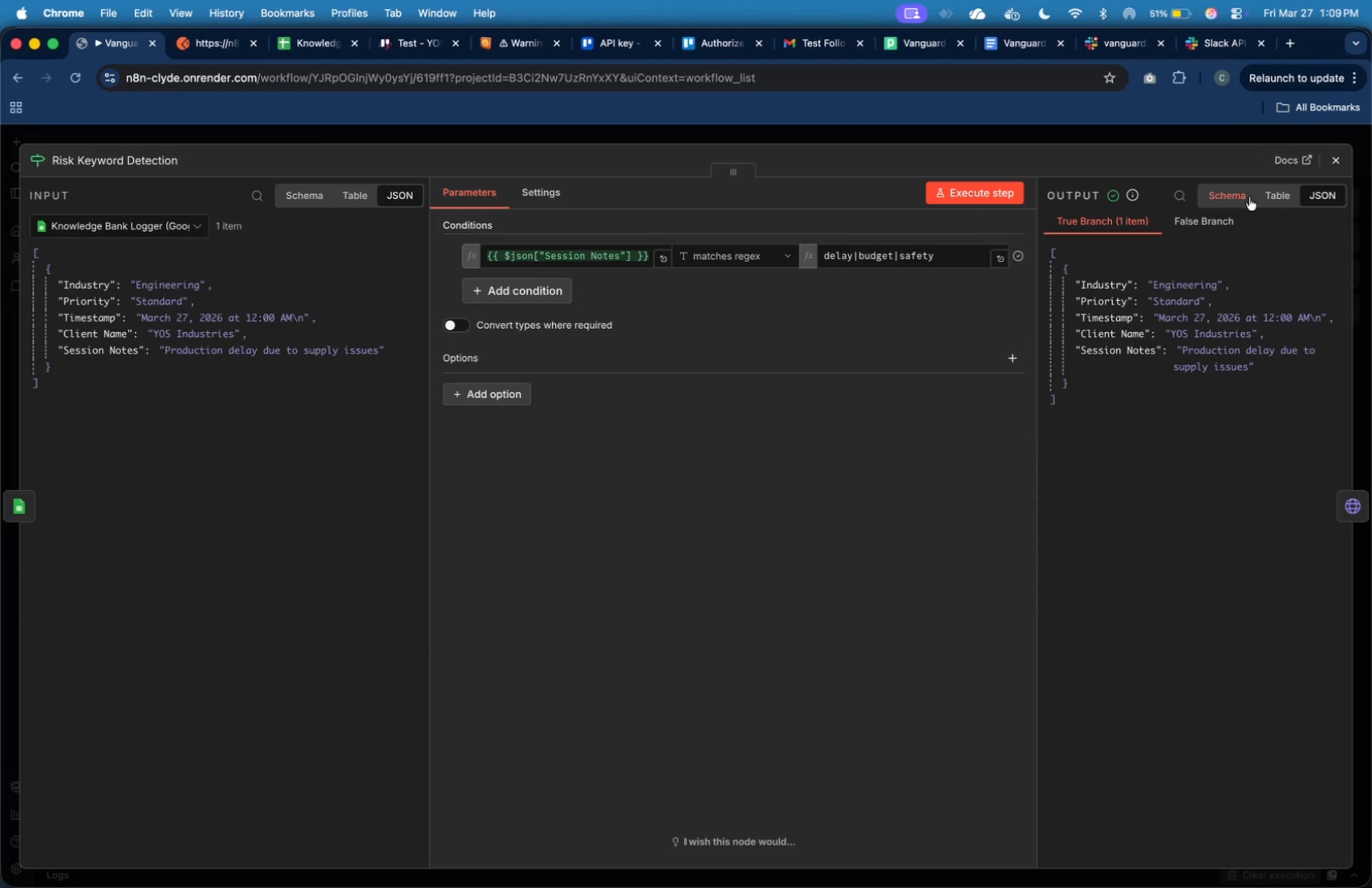 
left_click([1325, 167])
 